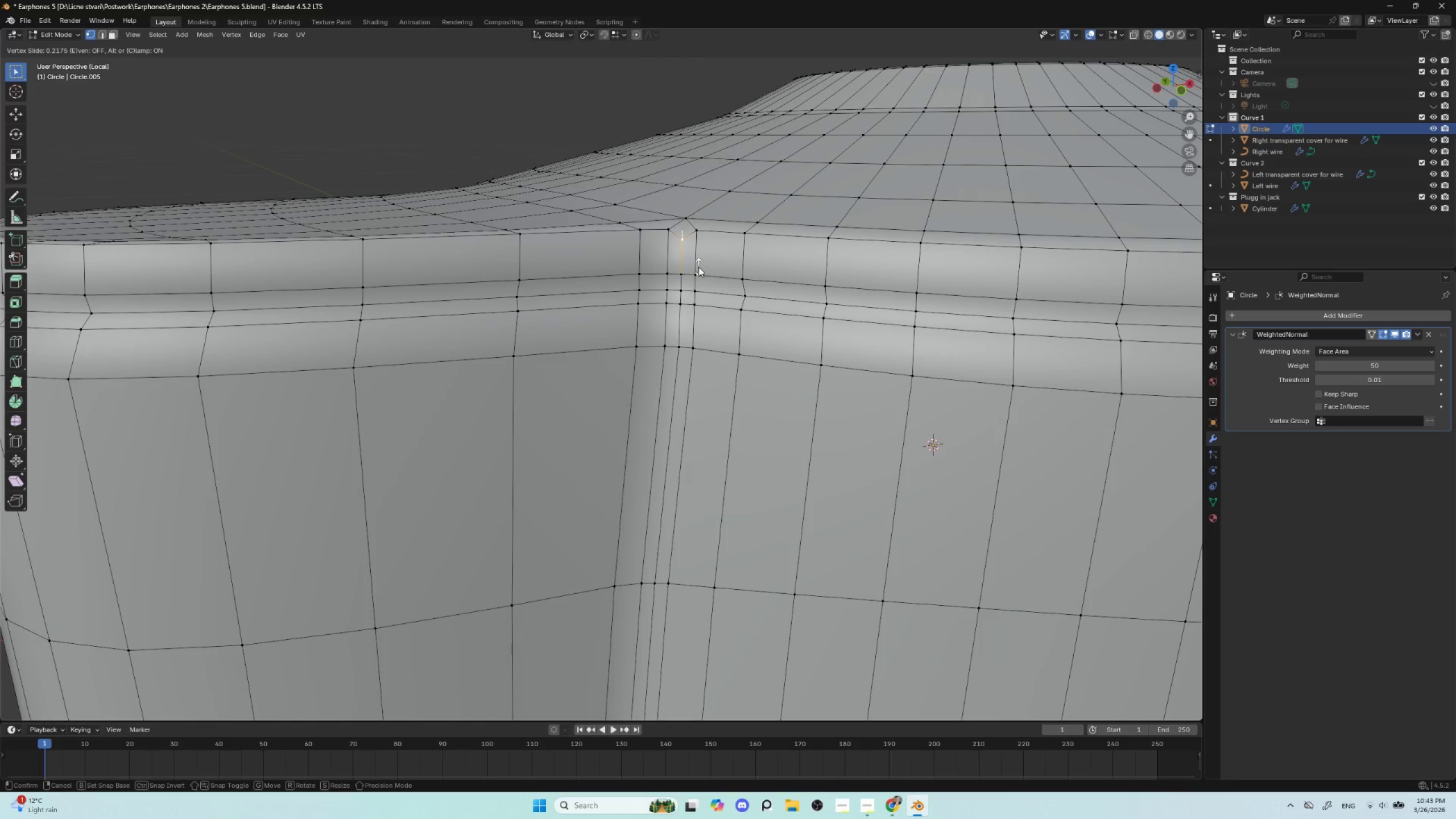 
left_click([698, 267])
 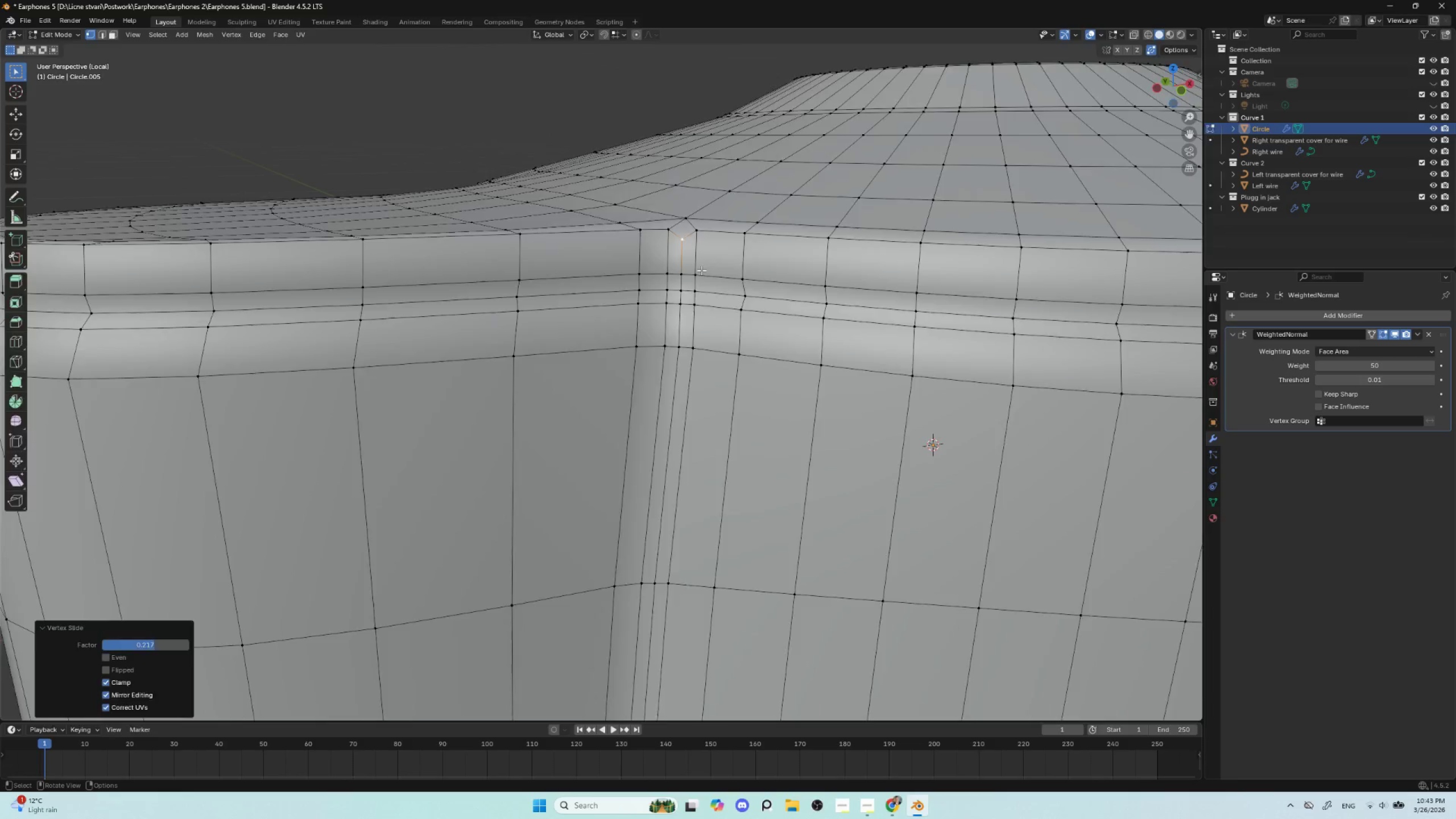 
key(Tab)
 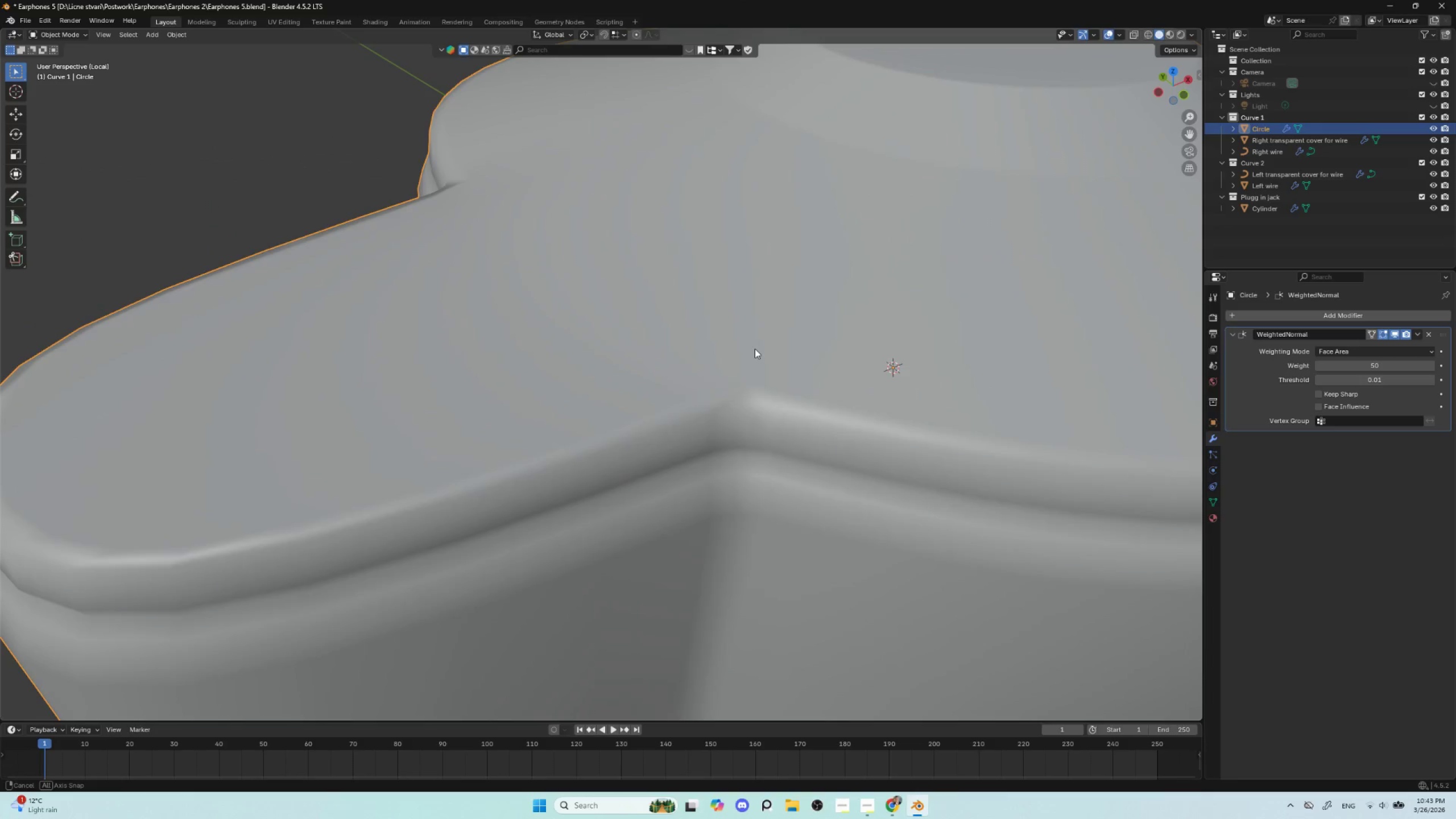 
scroll: coordinate [767, 382], scroll_direction: down, amount: 2.0
 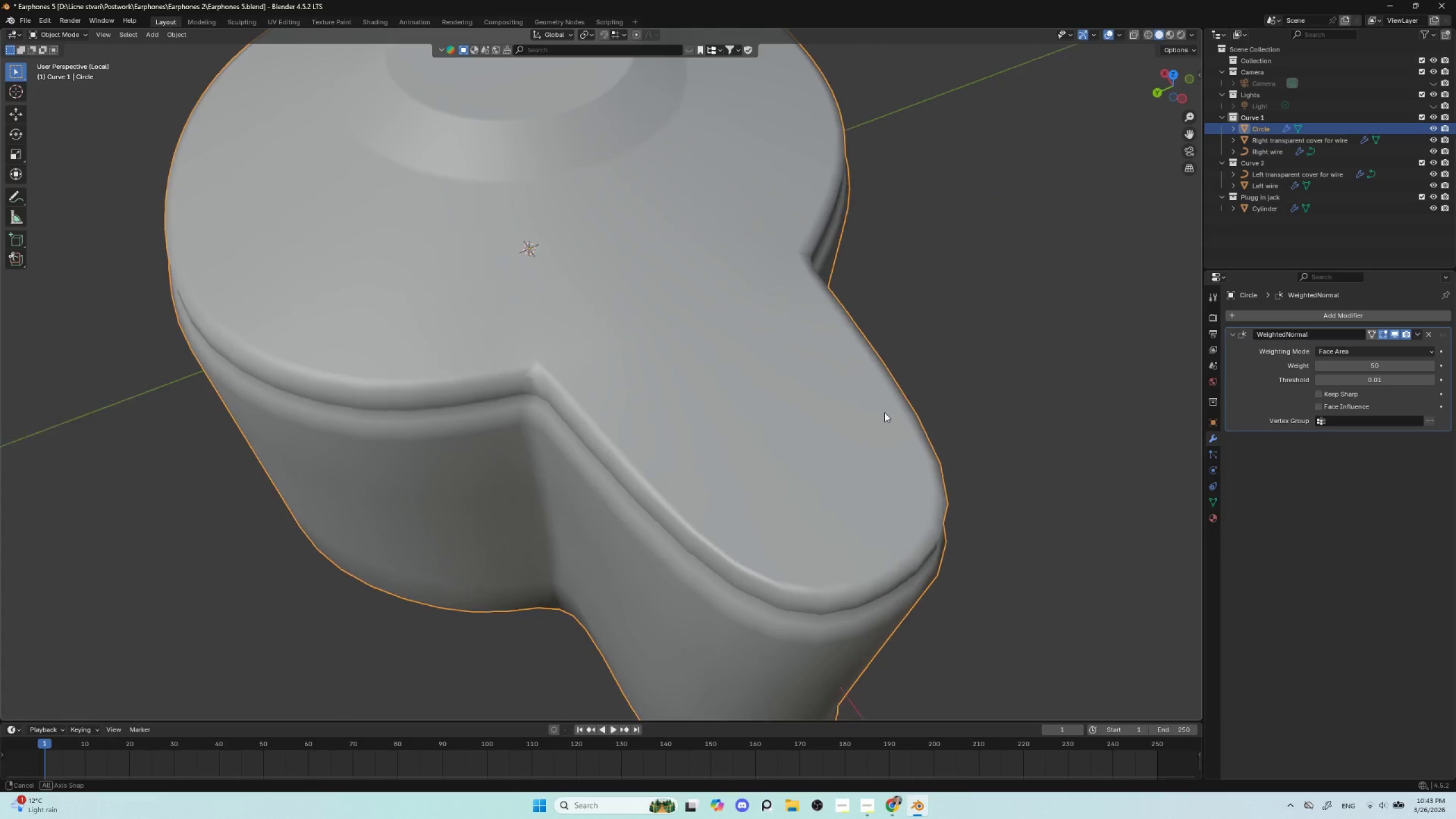 
key(Tab)
 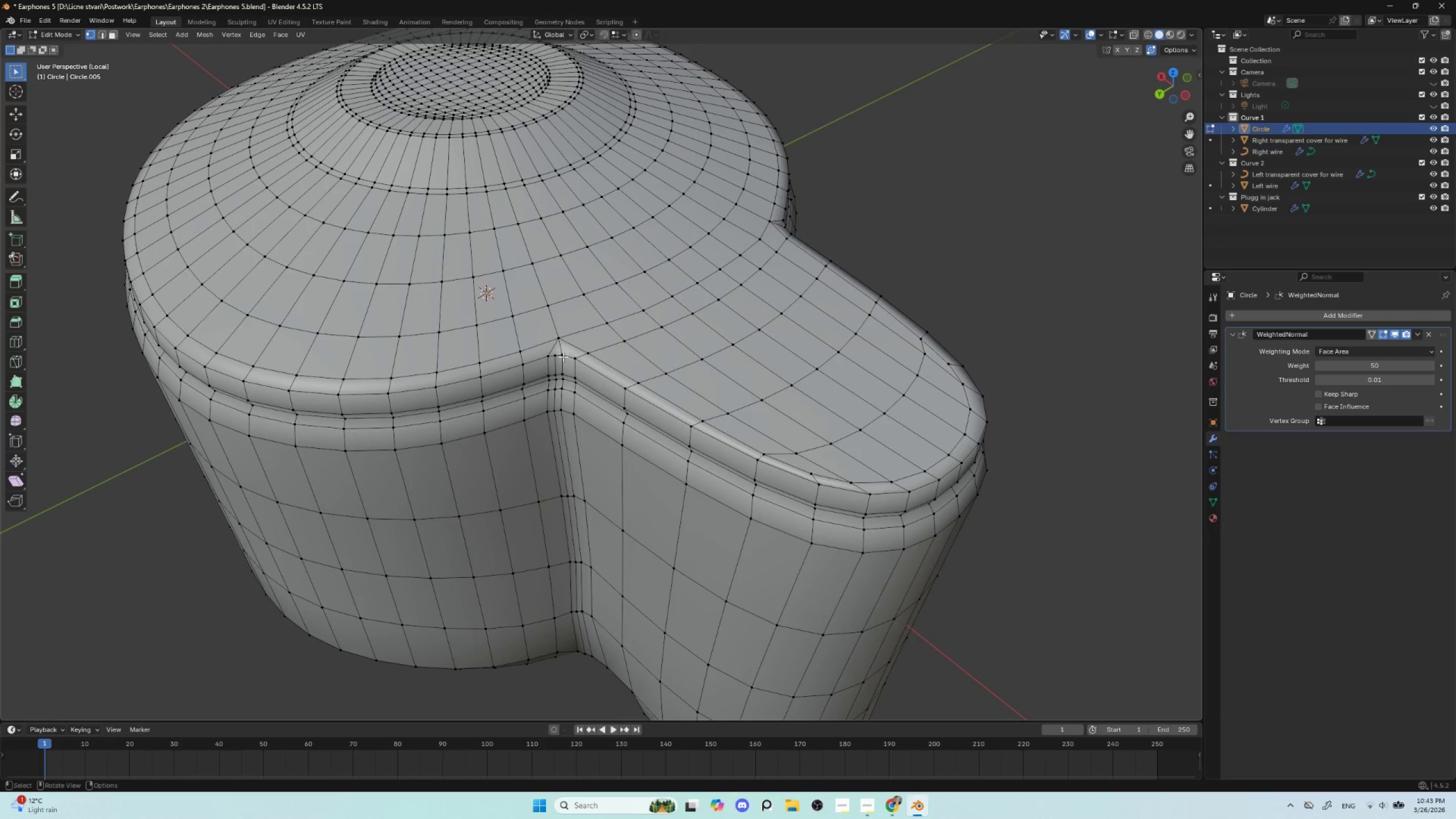 
left_click([555, 357])
 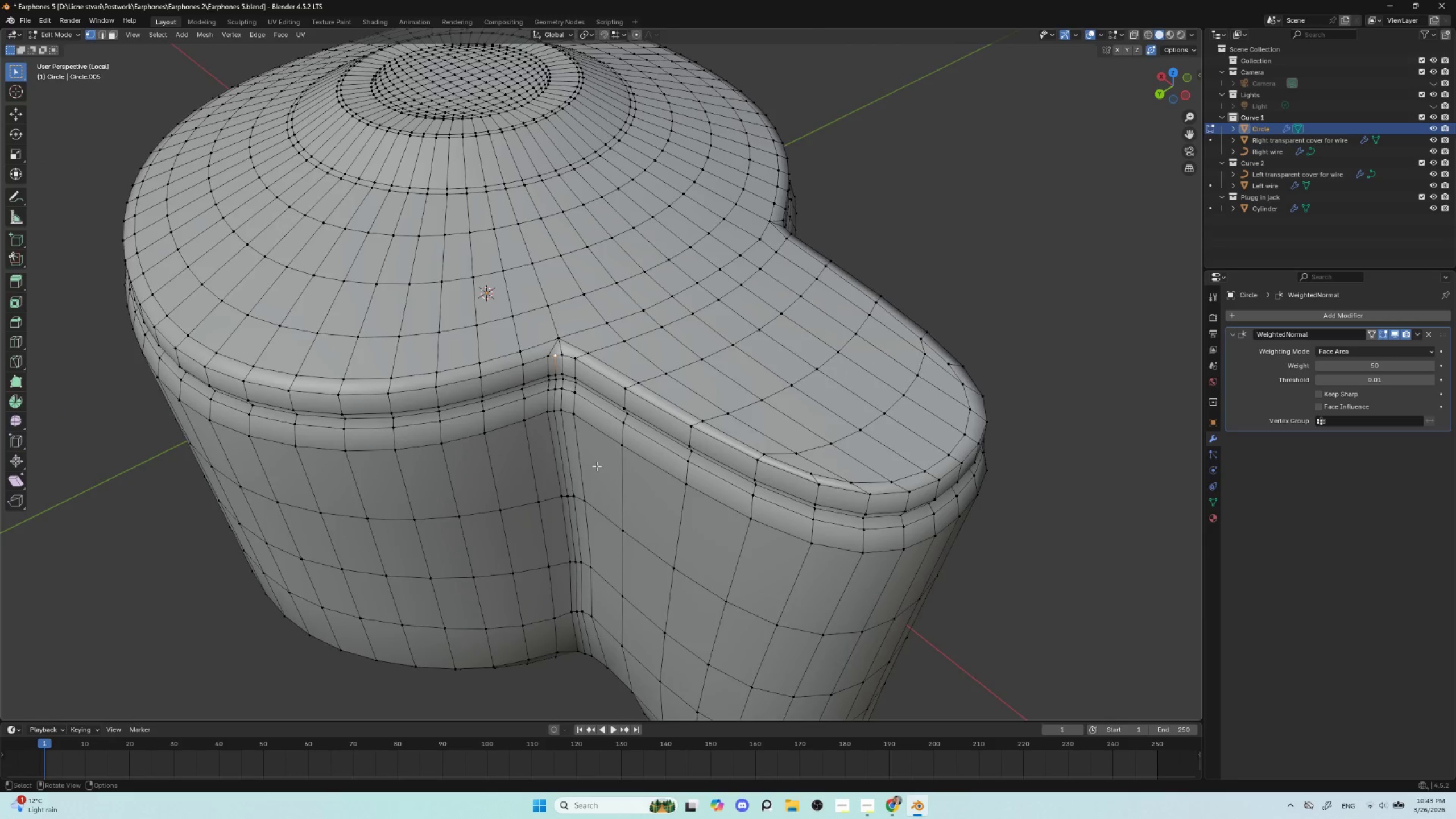 
scroll: coordinate [597, 466], scroll_direction: up, amount: 2.0
 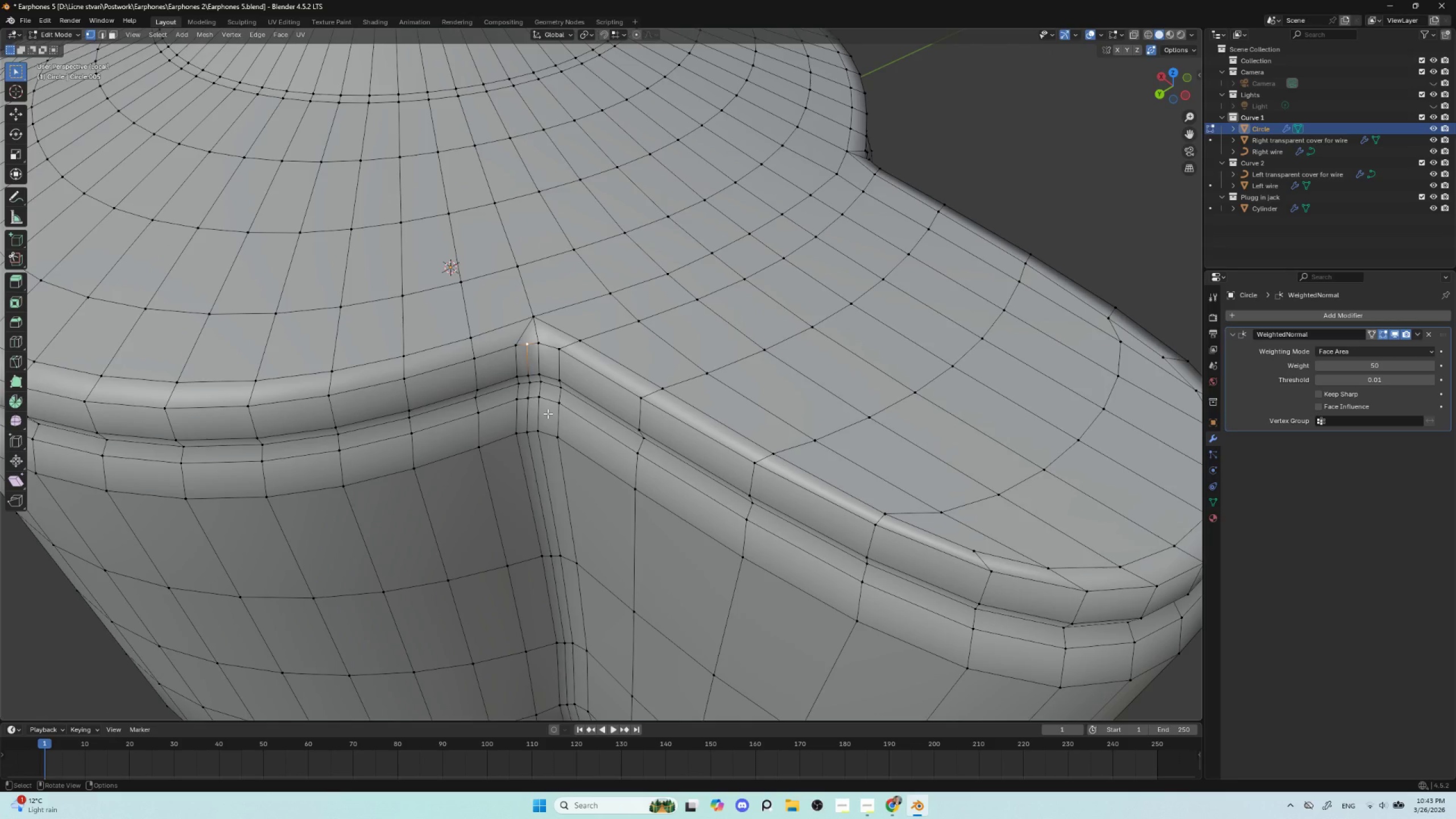 
type(gg)
 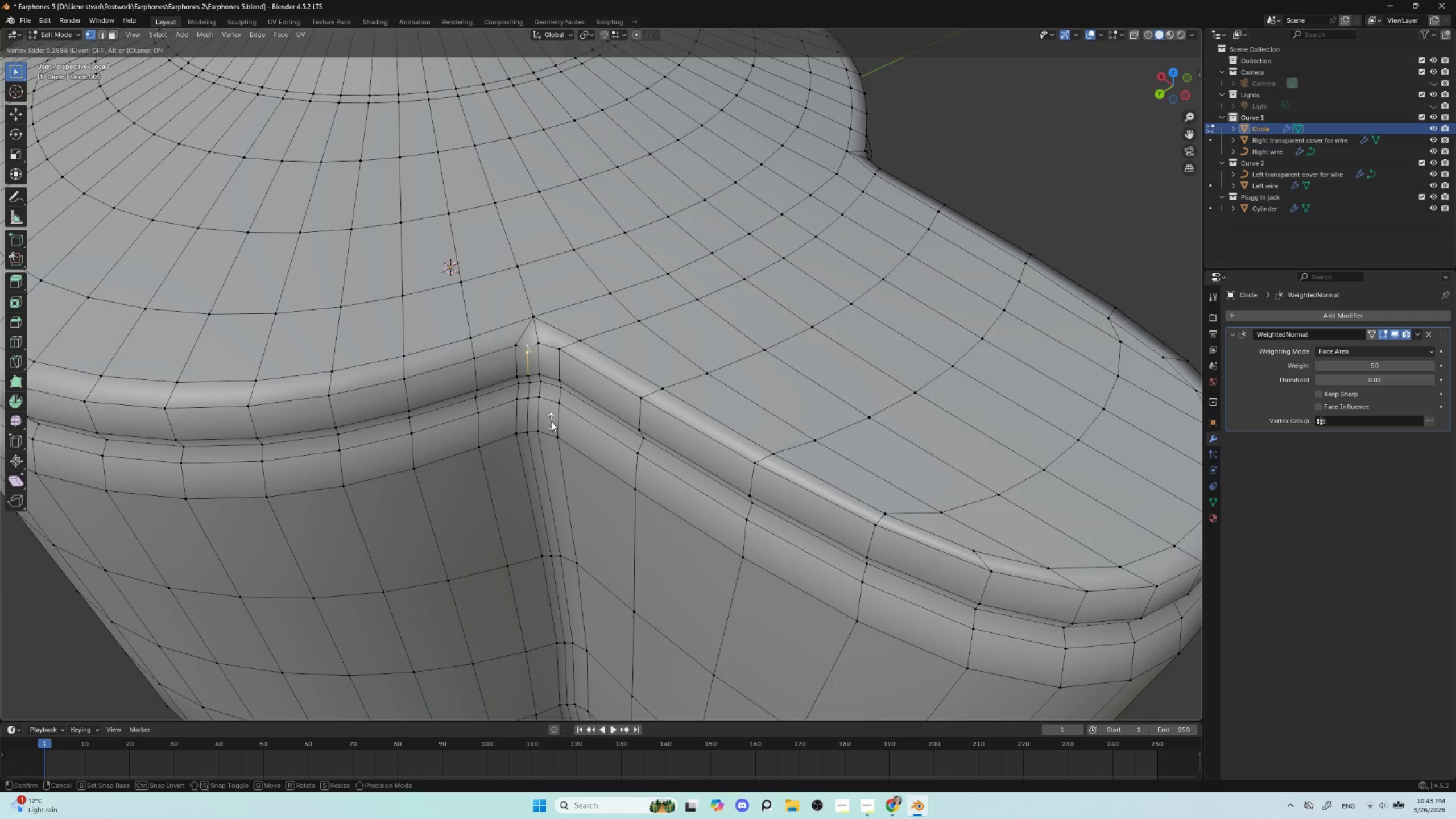 
left_click([551, 421])
 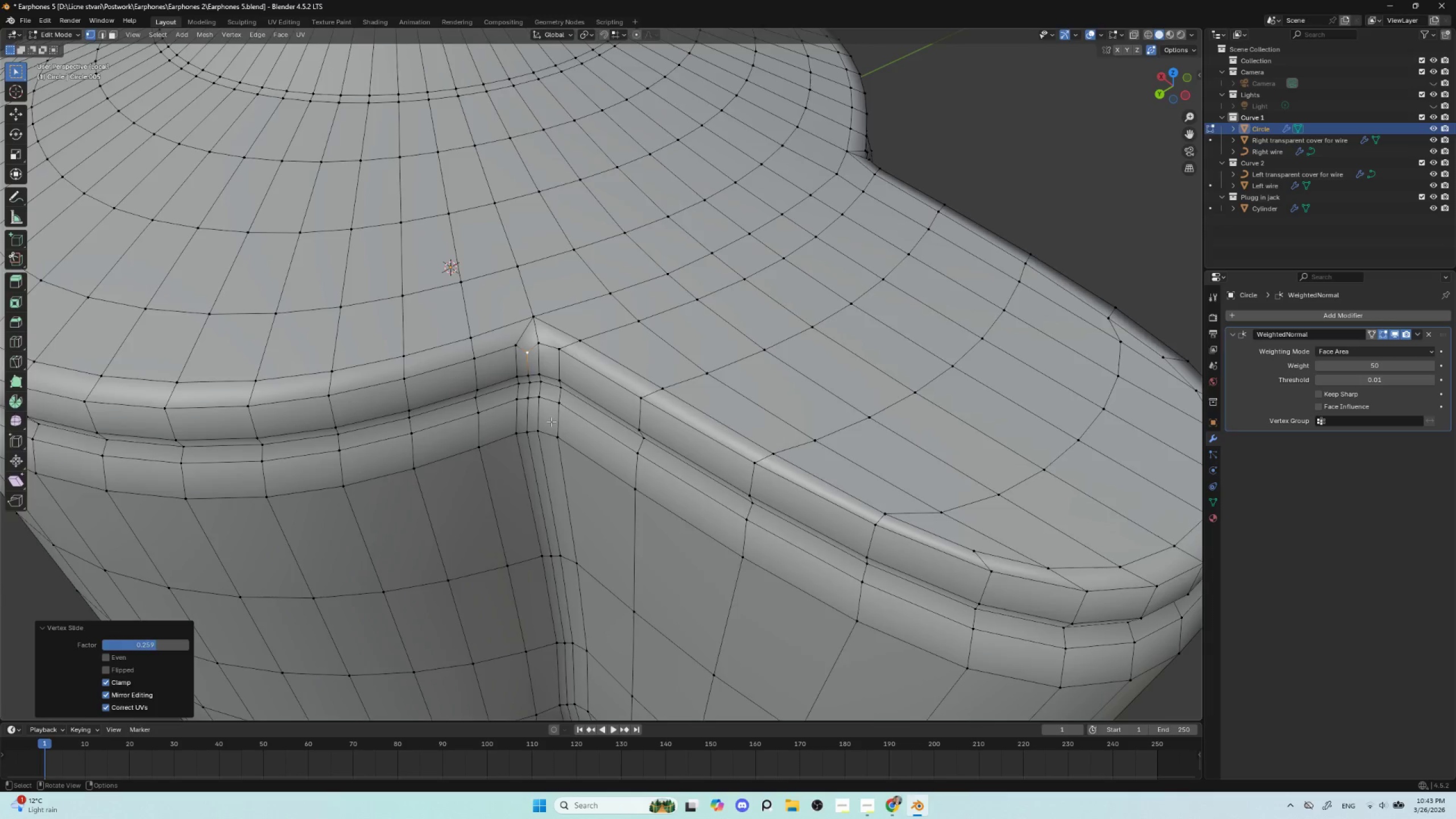 
key(Tab)
 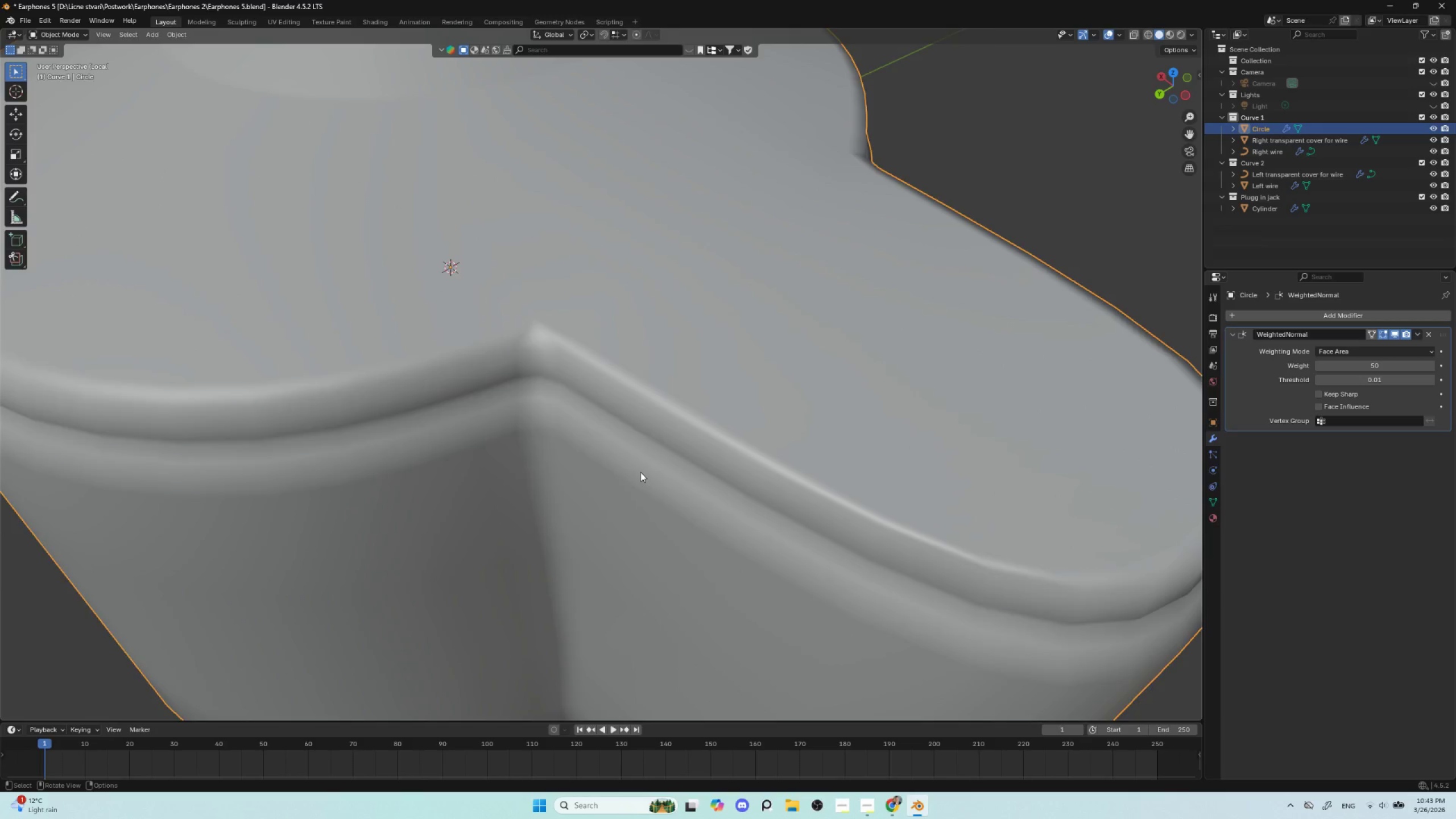 
scroll: coordinate [665, 457], scroll_direction: down, amount: 10.0
 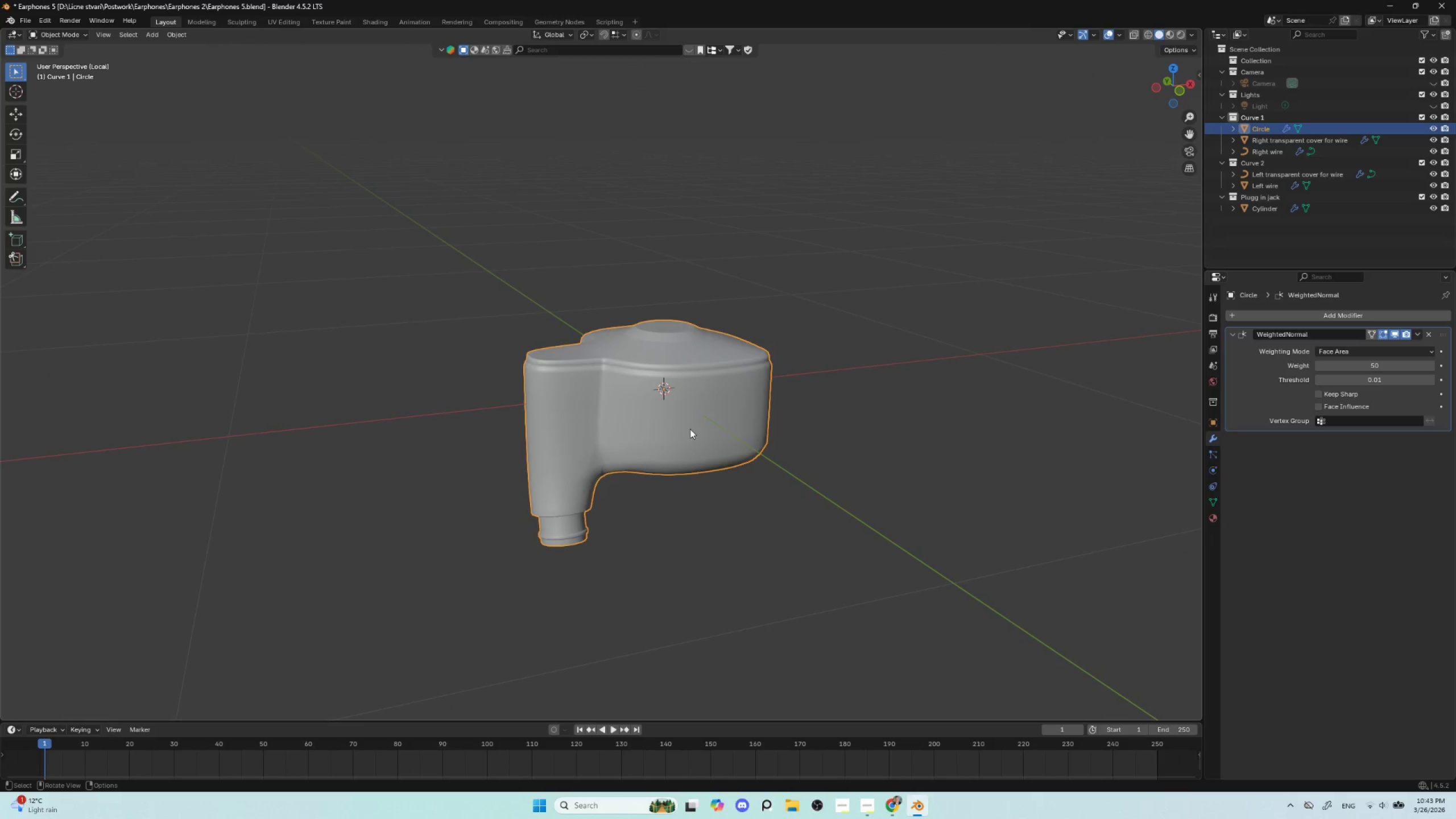 
left_click([690, 428])
 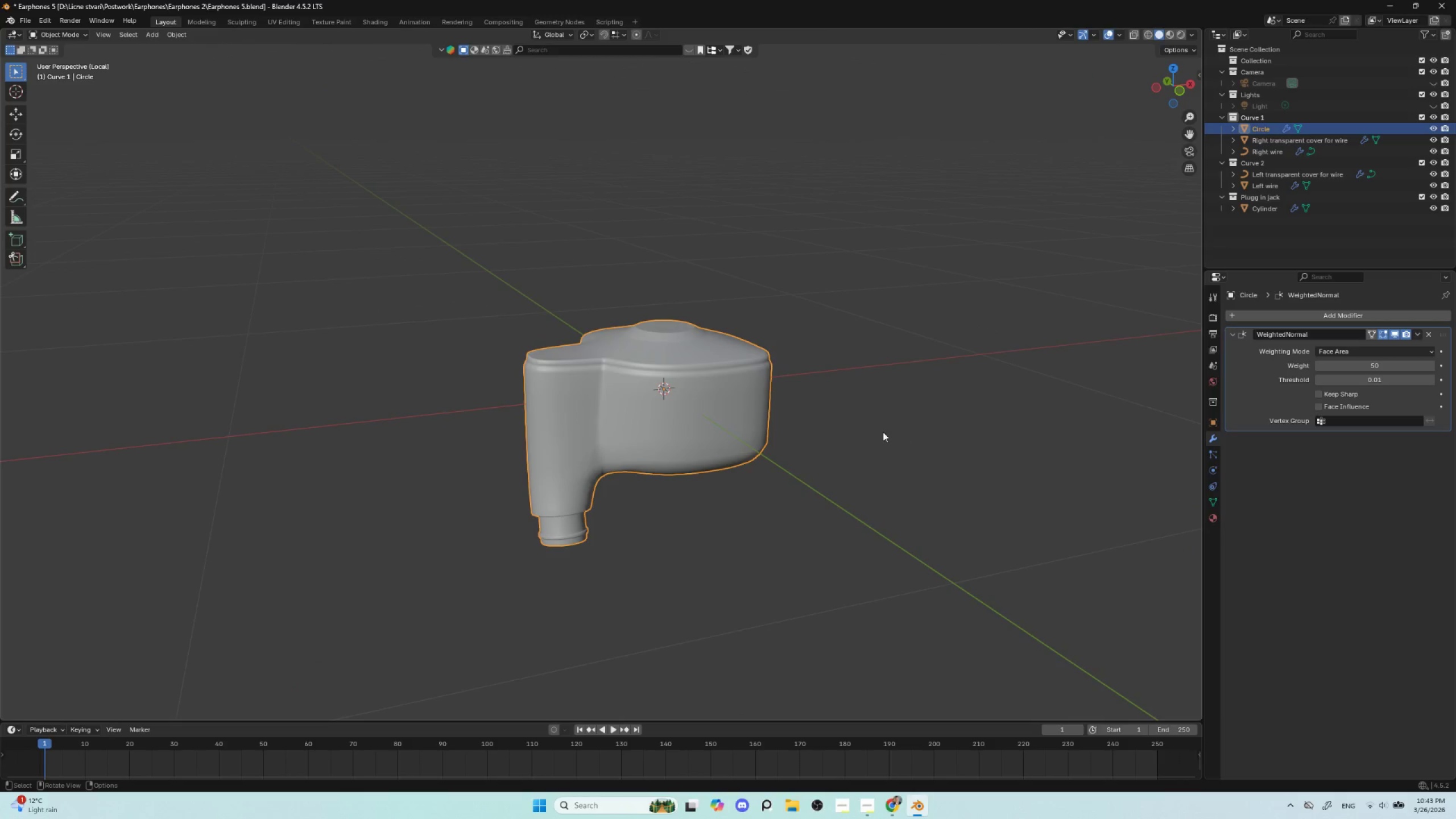 
scroll: coordinate [528, 462], scroll_direction: up, amount: 3.0
 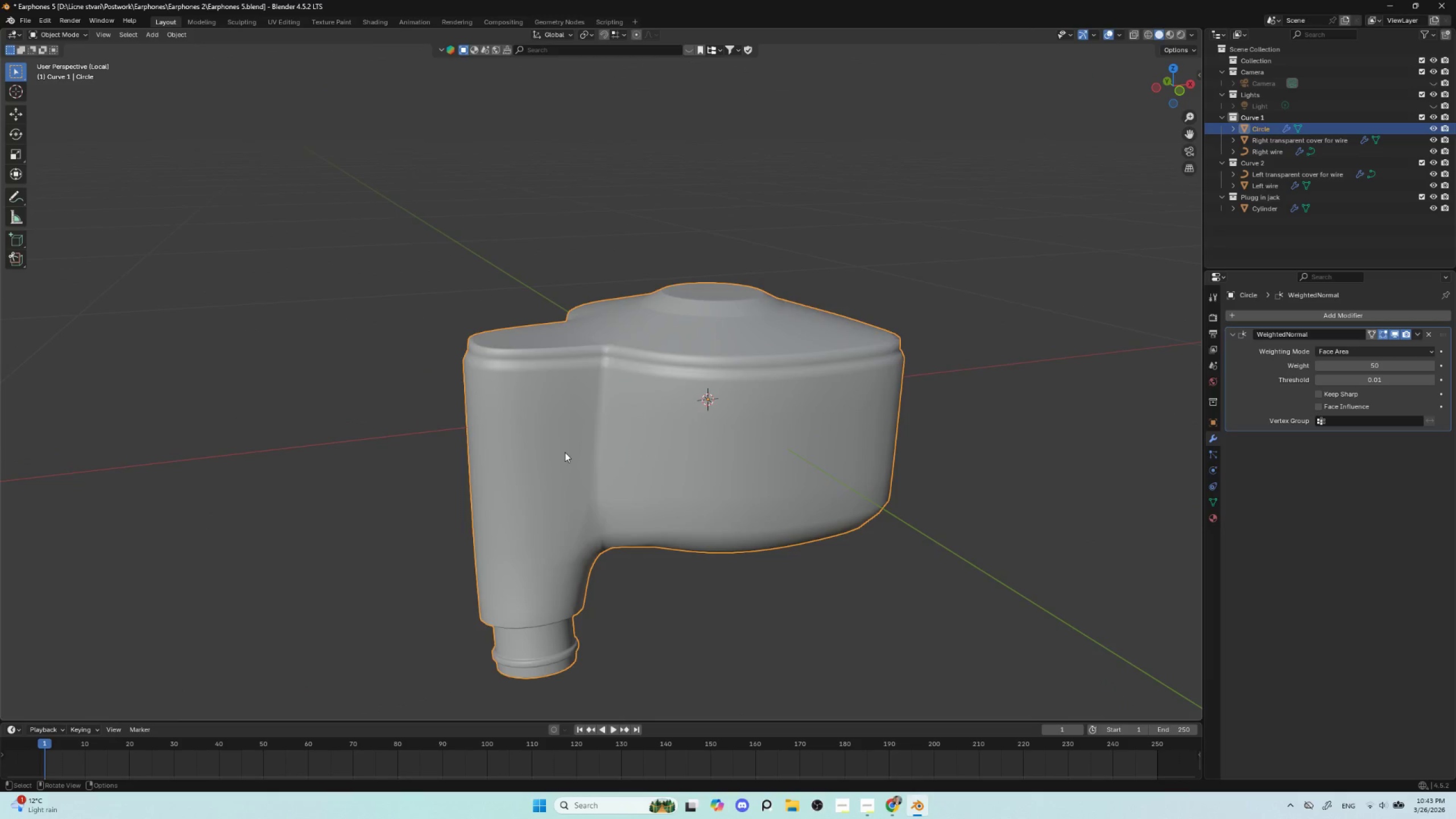 
left_click([565, 452])
 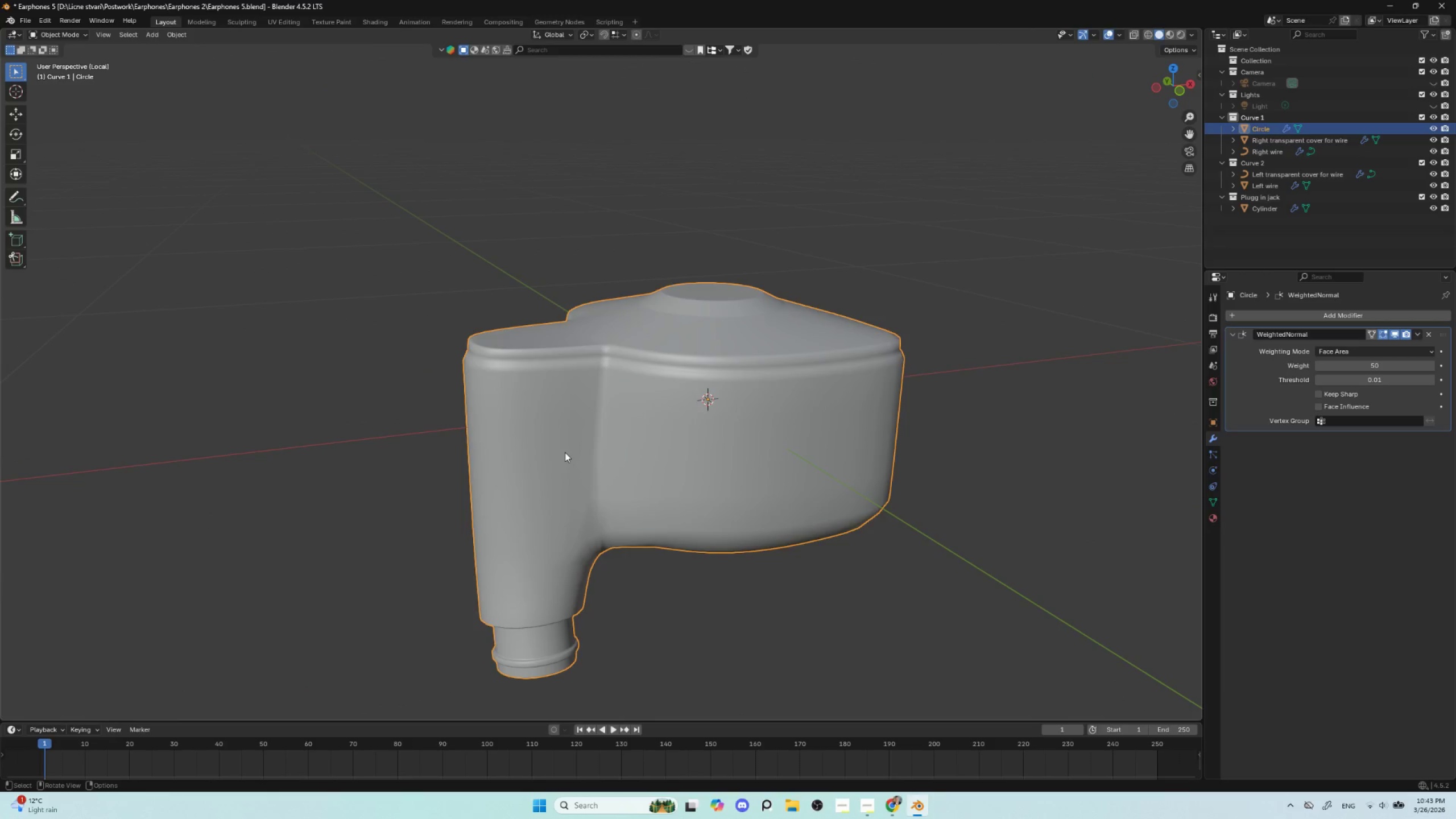 
hold_key(key=ControlLeft, duration=0.44)
 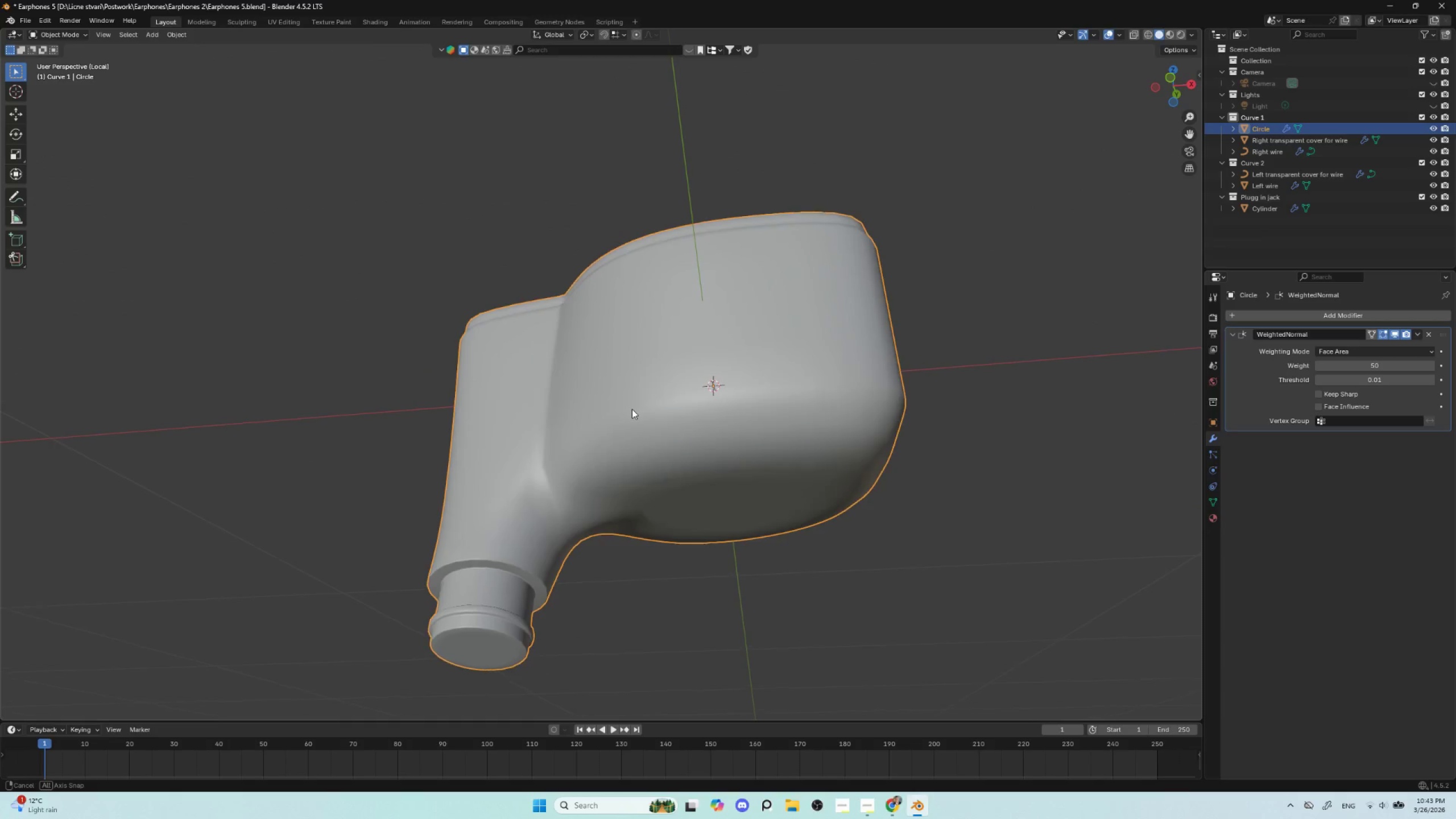 
key(Tab)
 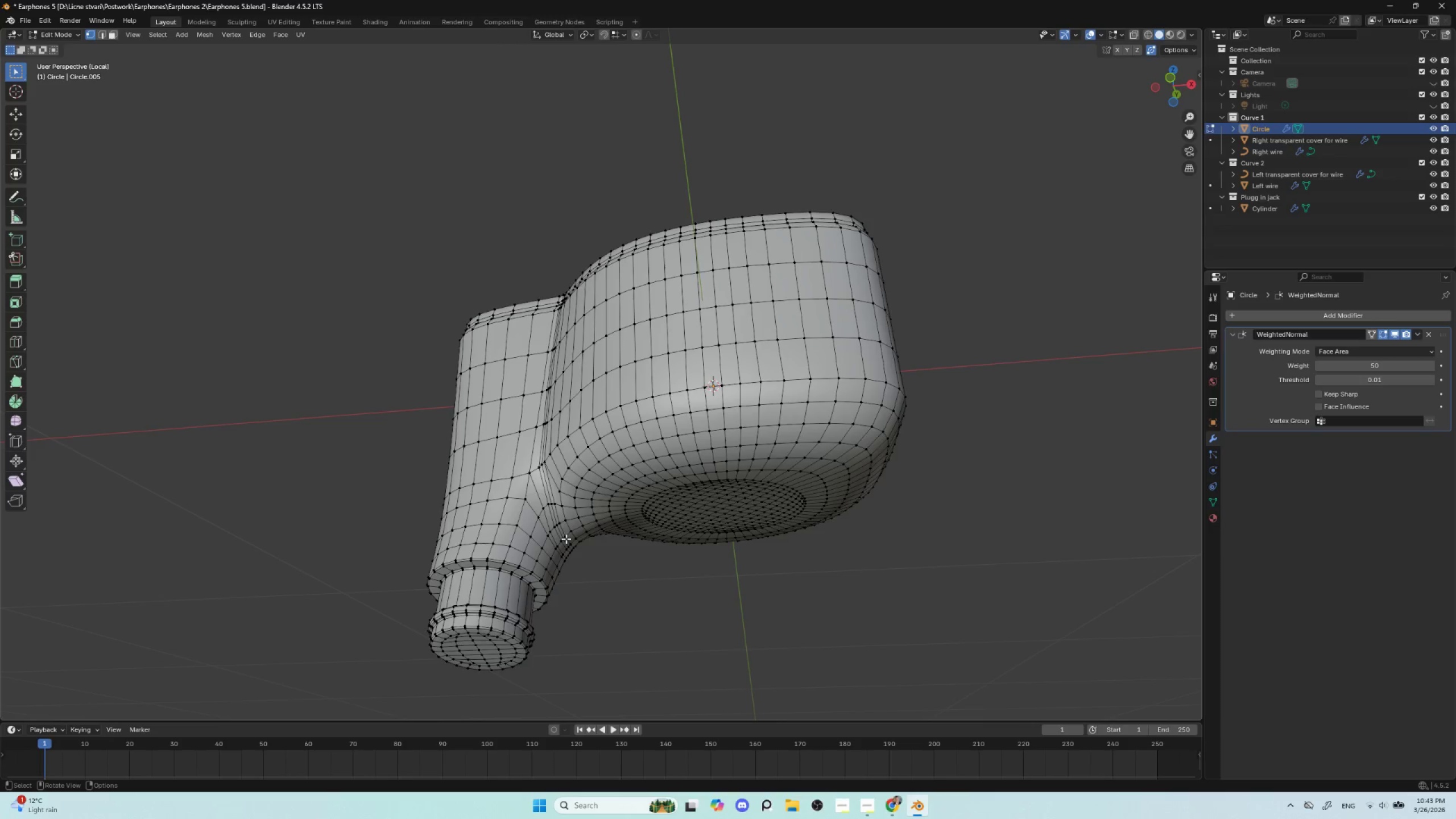 
key(Tab)
 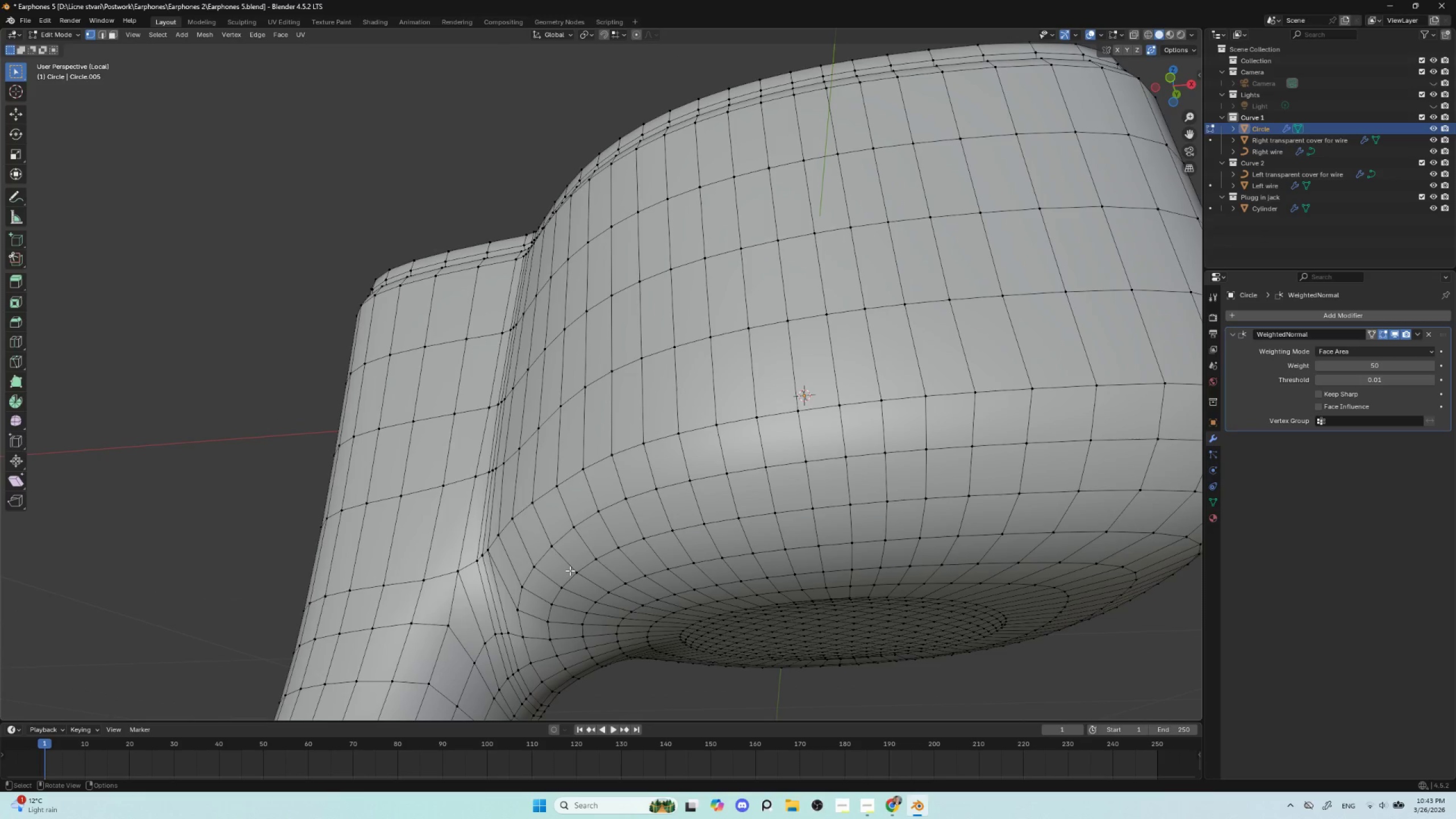 
scroll: coordinate [566, 539], scroll_direction: up, amount: 3.0
 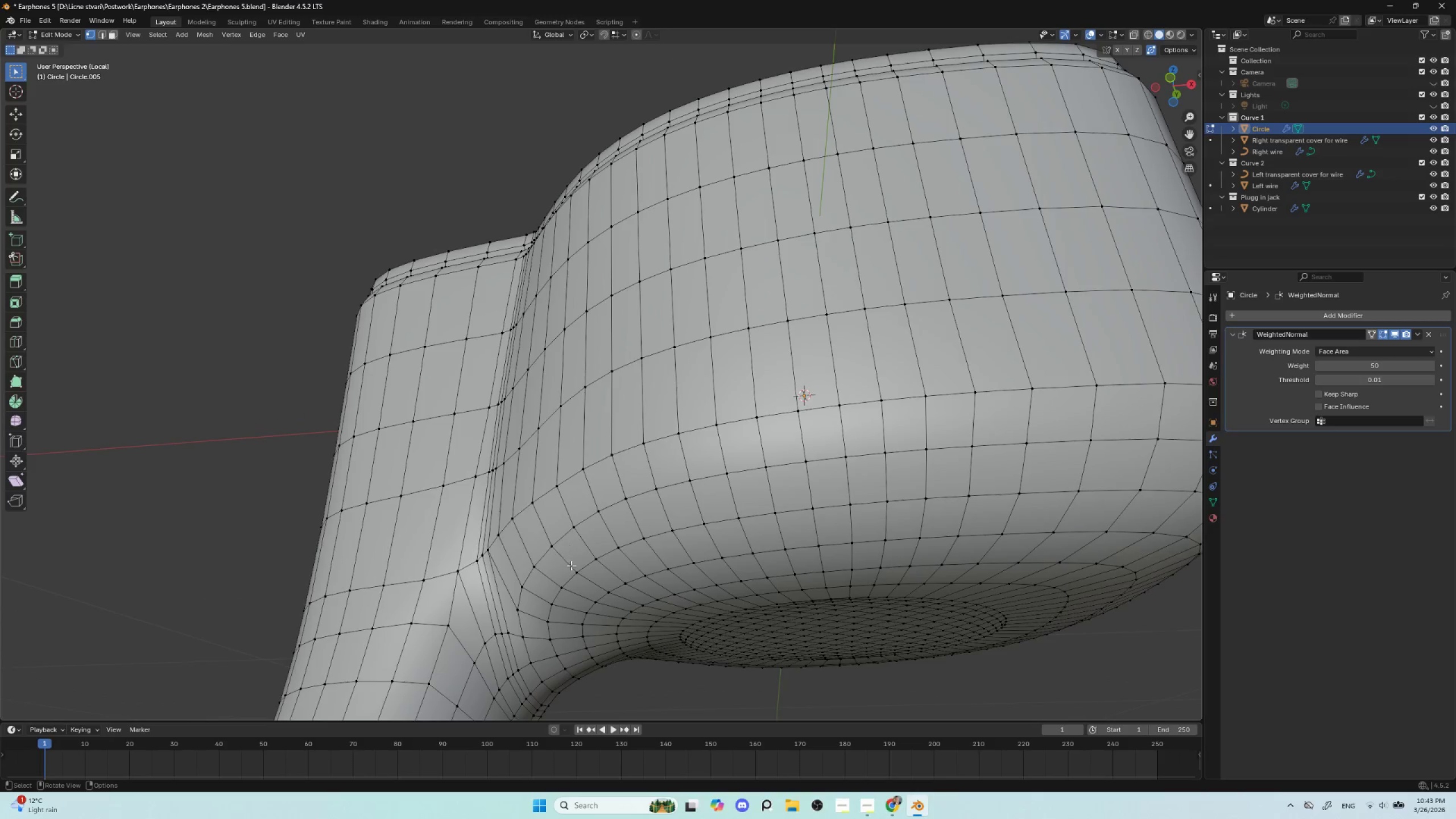 
key(Tab)
 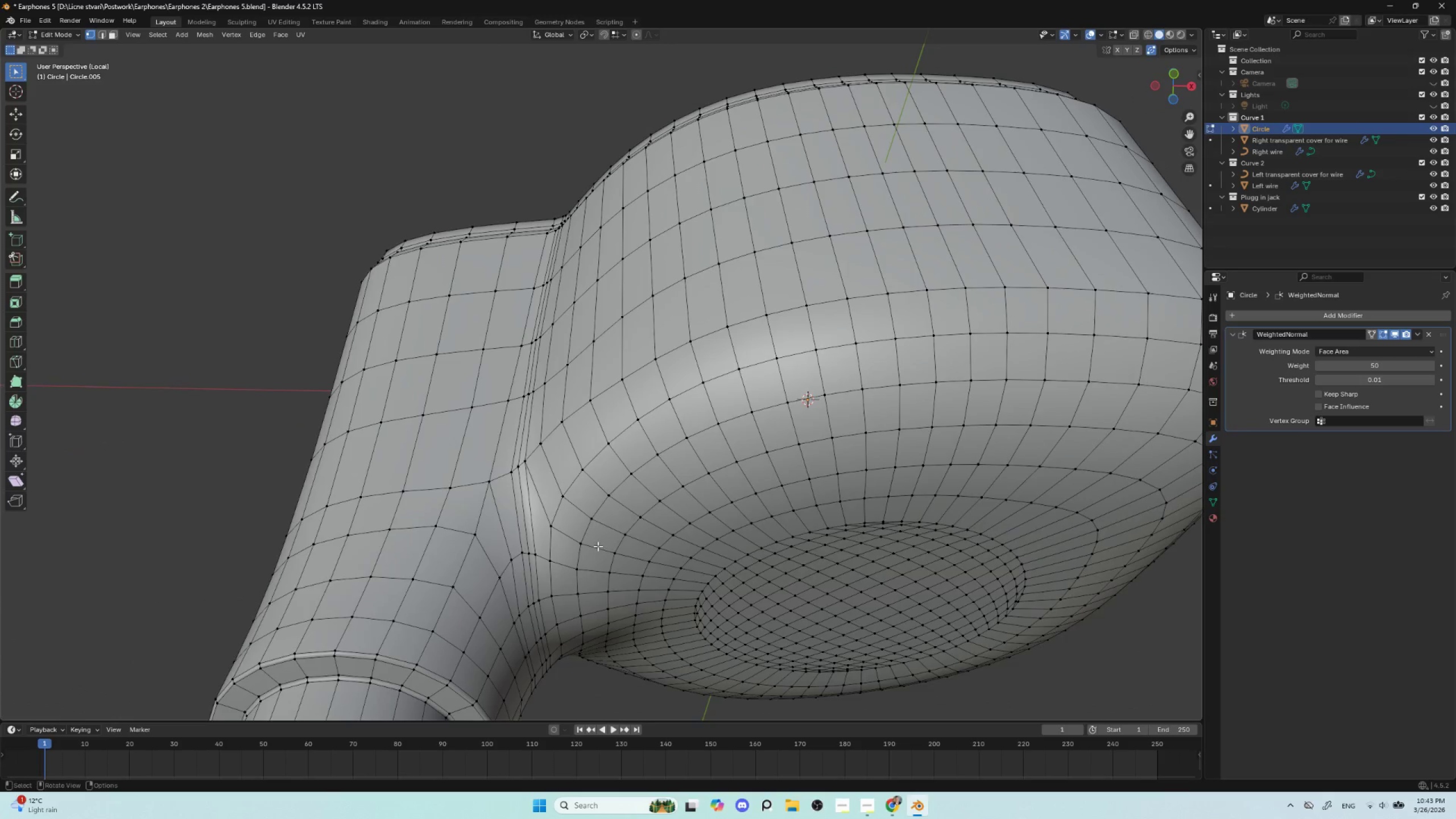 
key(Tab)
 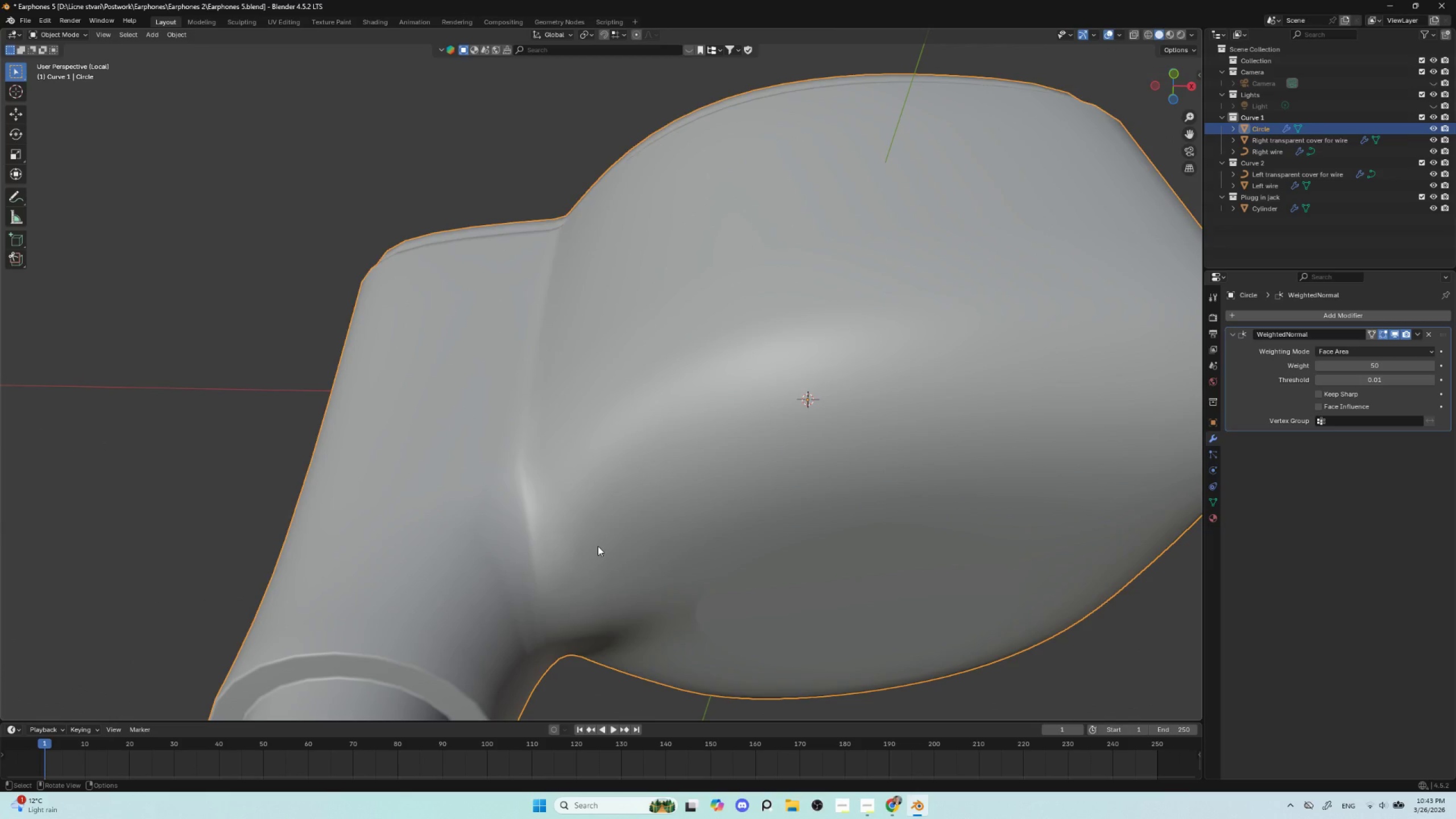 
scroll: coordinate [598, 546], scroll_direction: down, amount: 2.0
 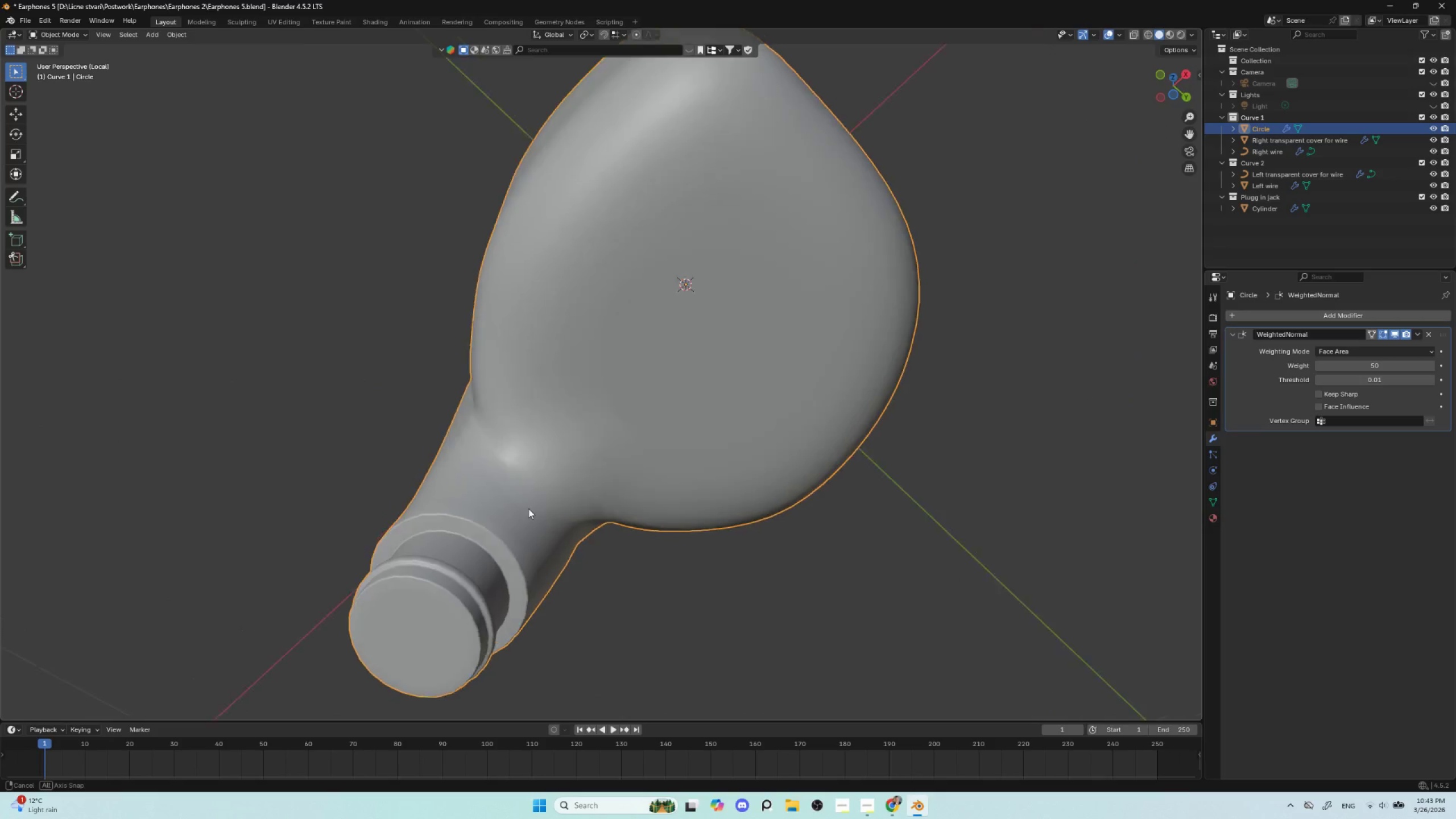 
key(Tab)
 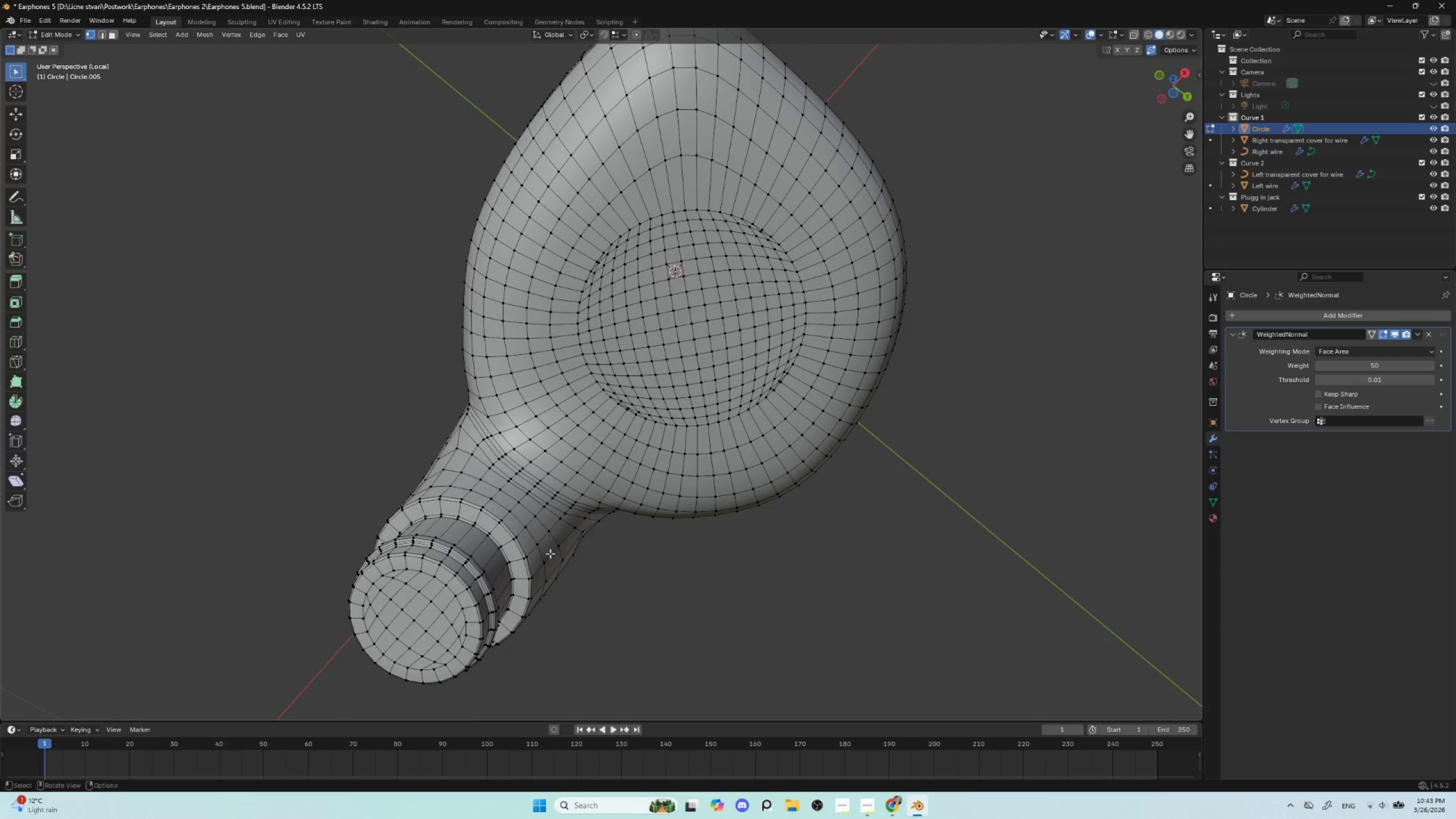 
scroll: coordinate [550, 553], scroll_direction: up, amount: 2.0
 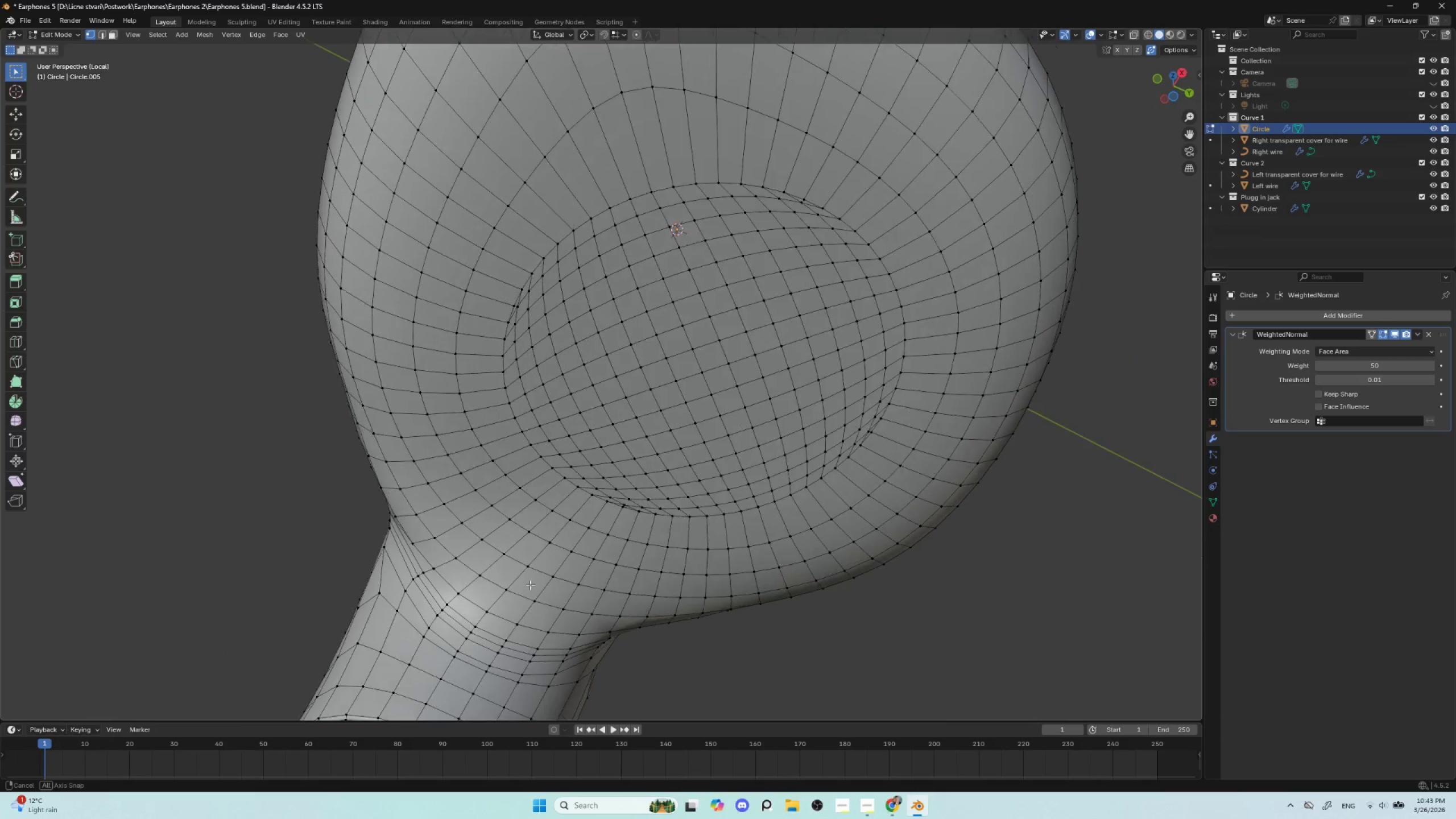 
hold_key(key=ShiftLeft, duration=0.77)
 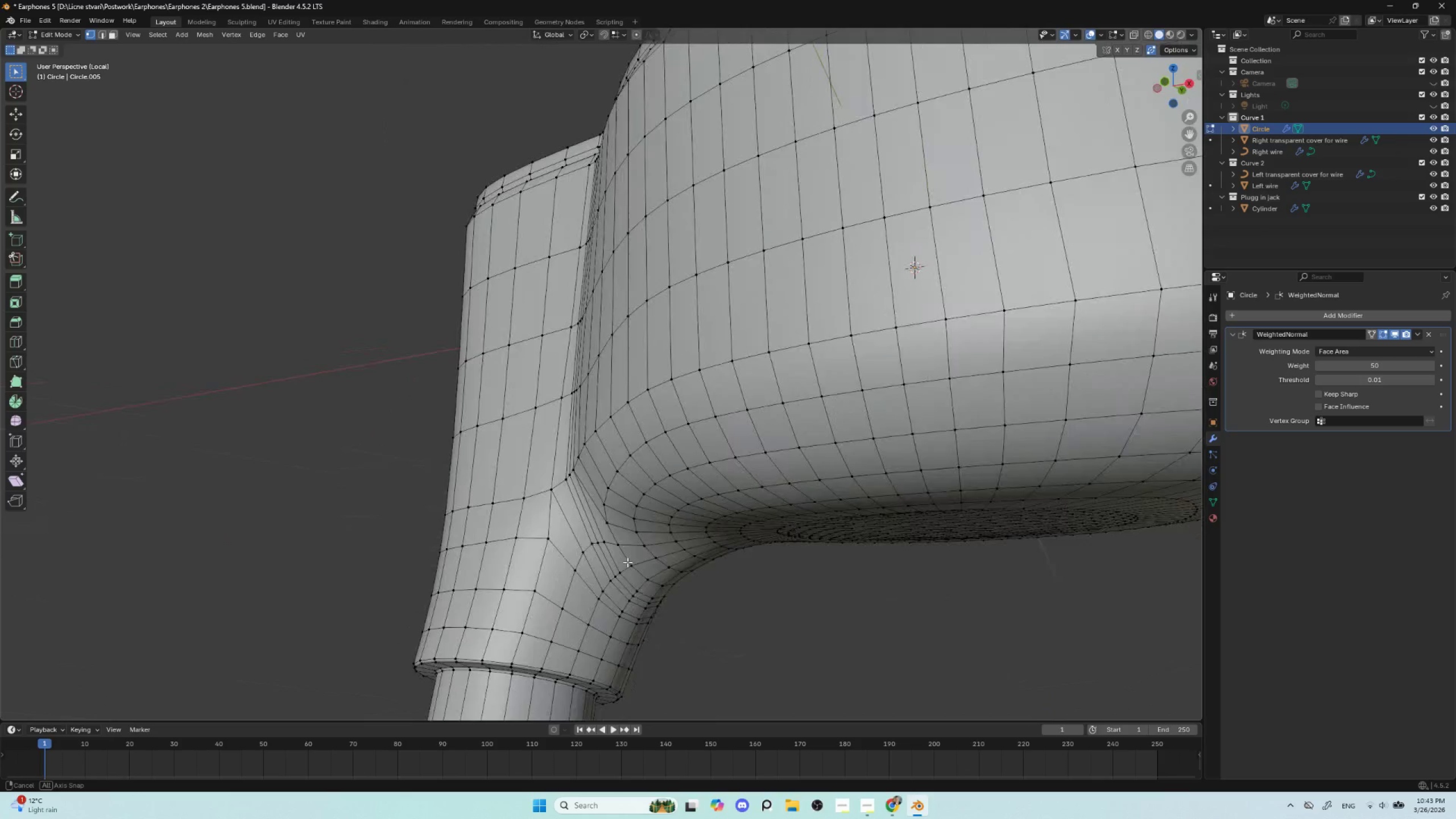 
hold_key(key=AltLeft, duration=0.8)
left_click([552, 542])
 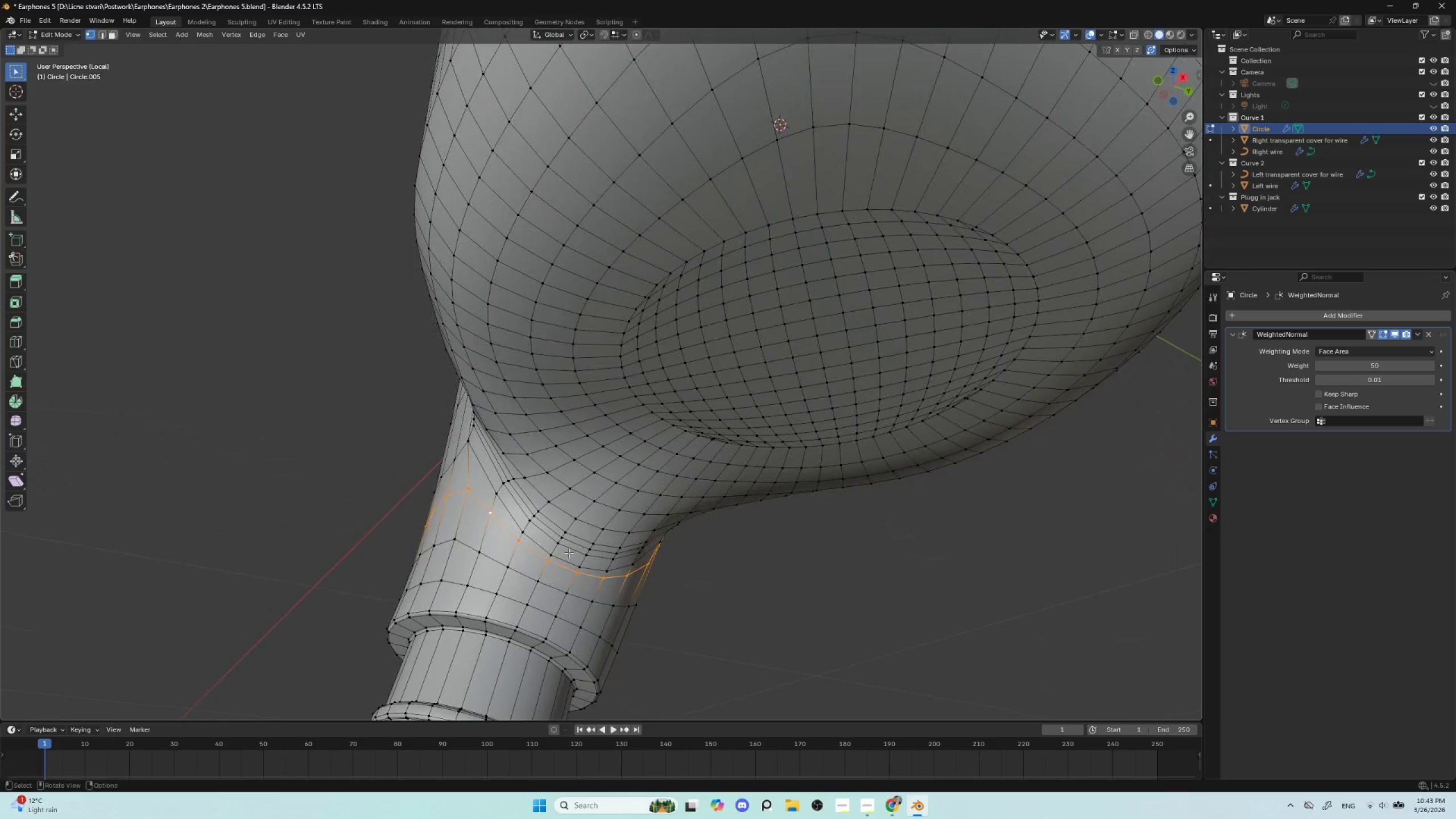 
type(gg)
 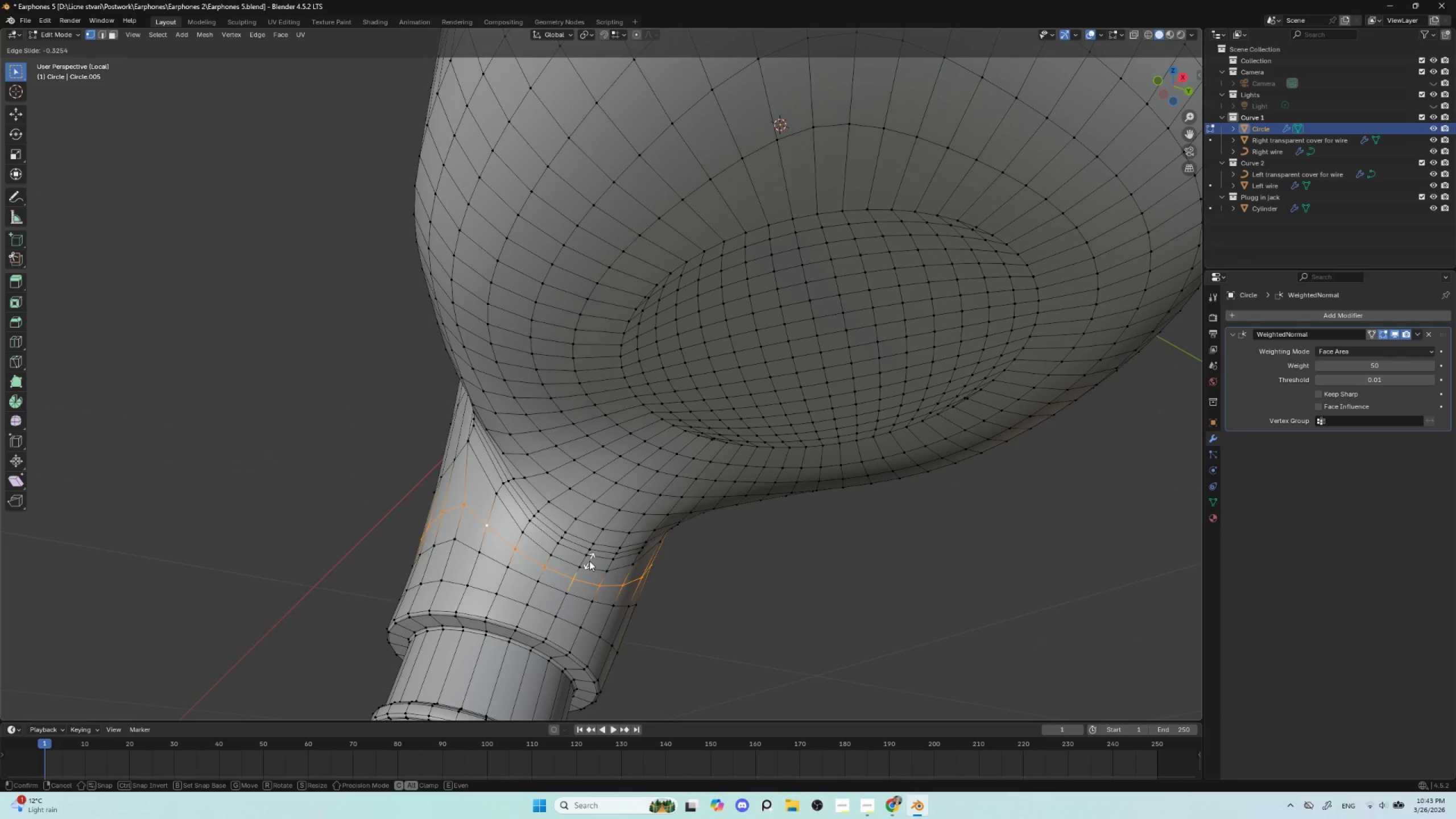 
left_click([589, 561])
 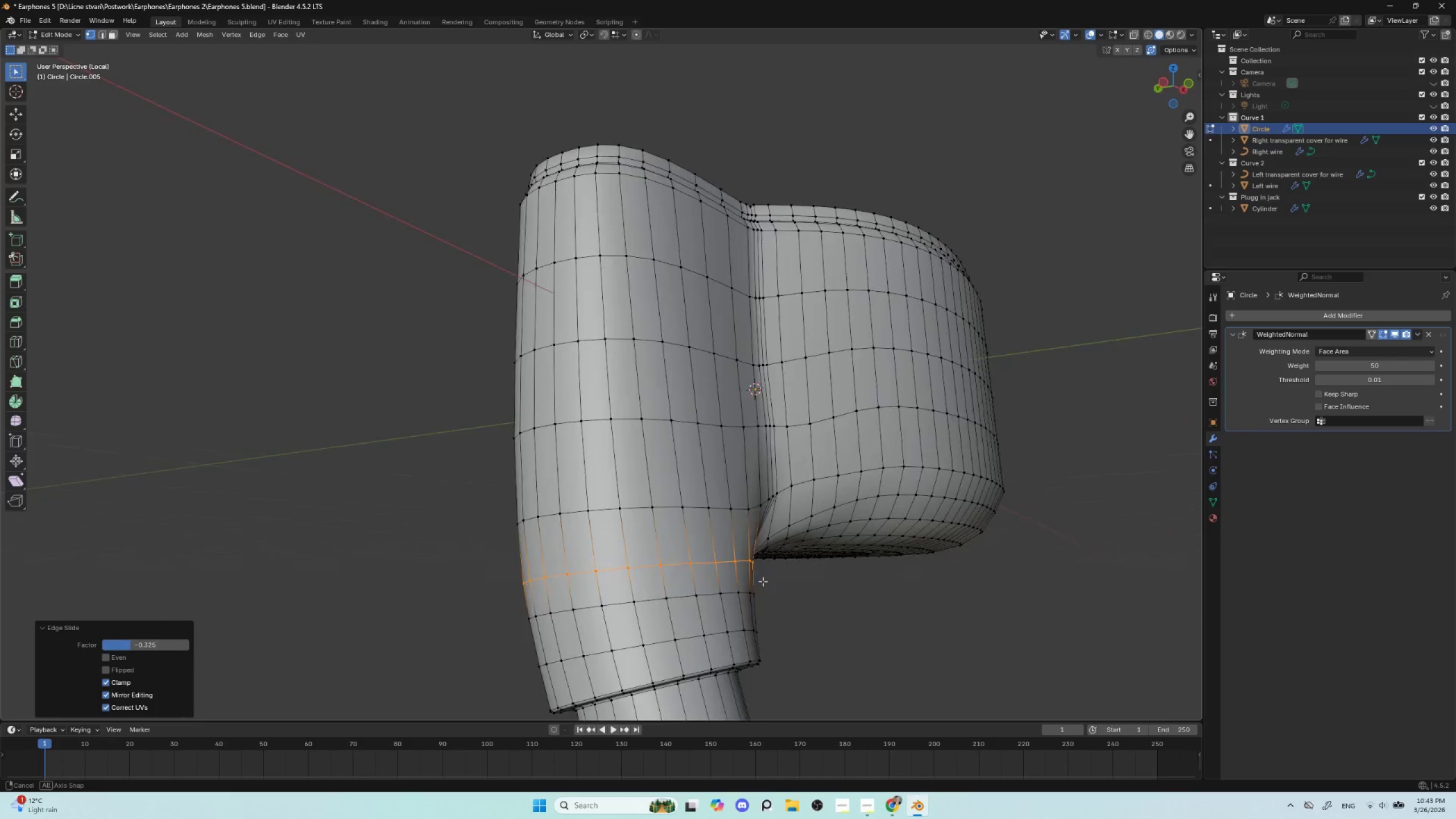 
key(Tab)
 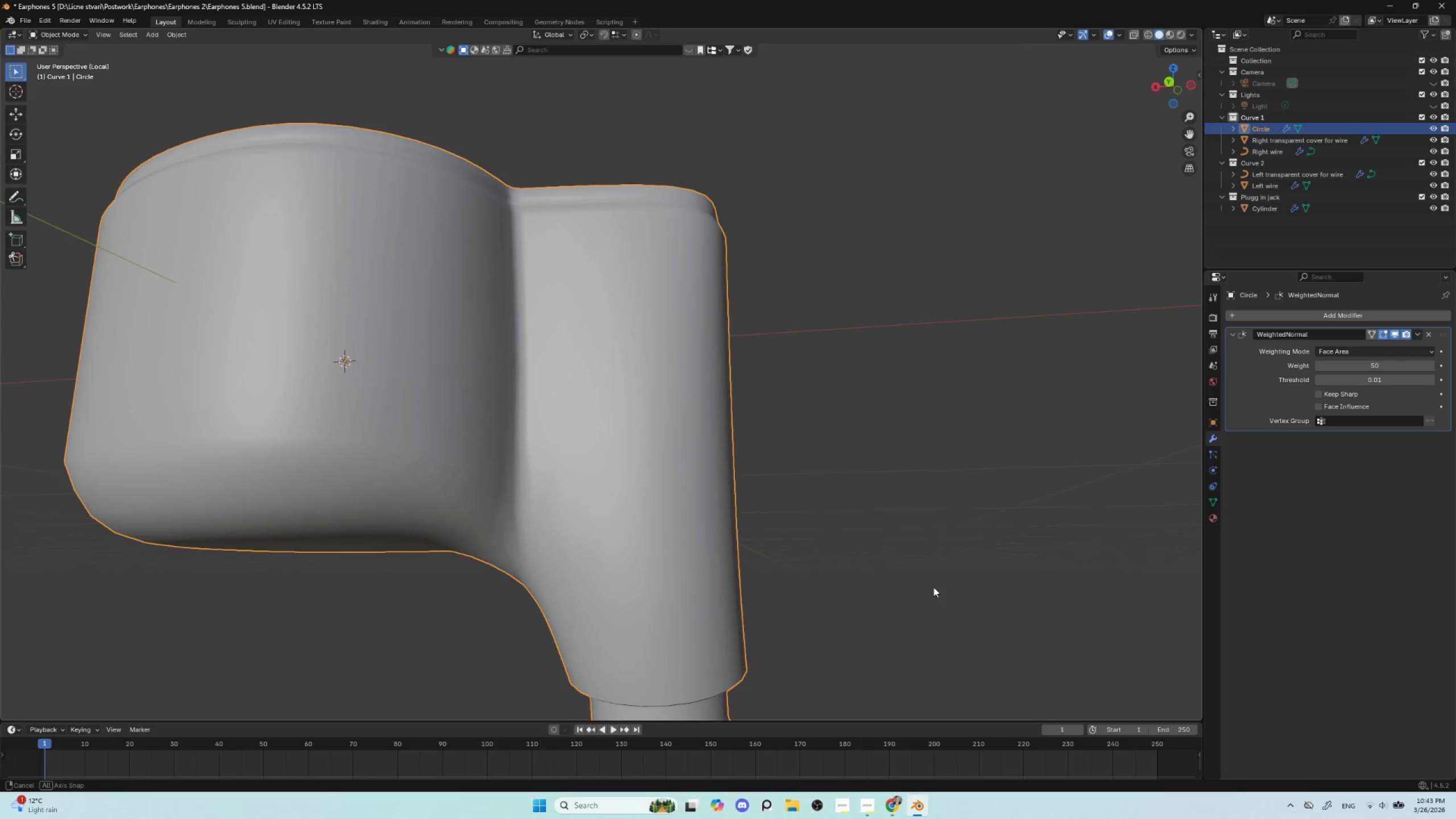 
scroll: coordinate [657, 525], scroll_direction: down, amount: 2.0
 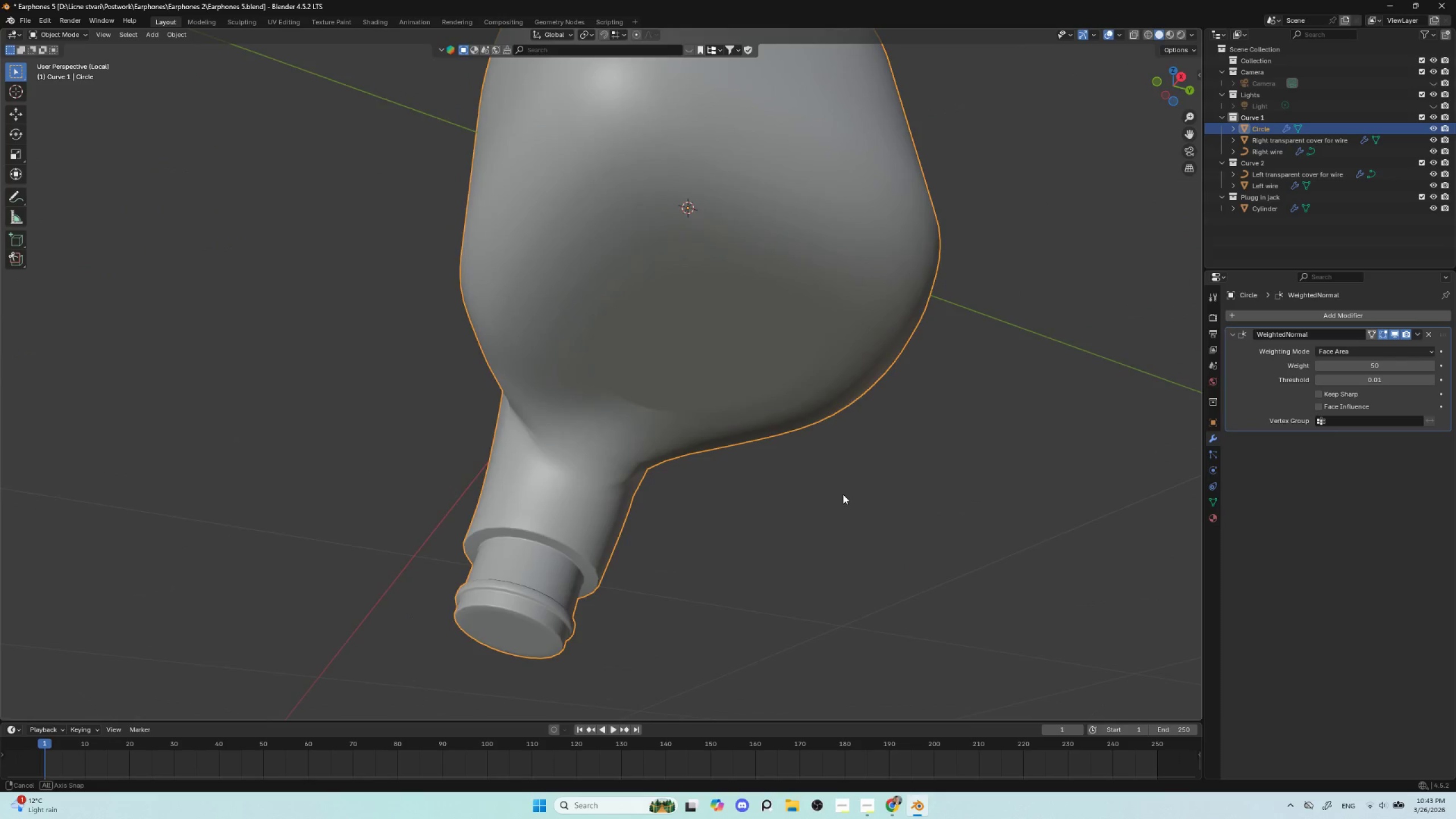 
key(Tab)
 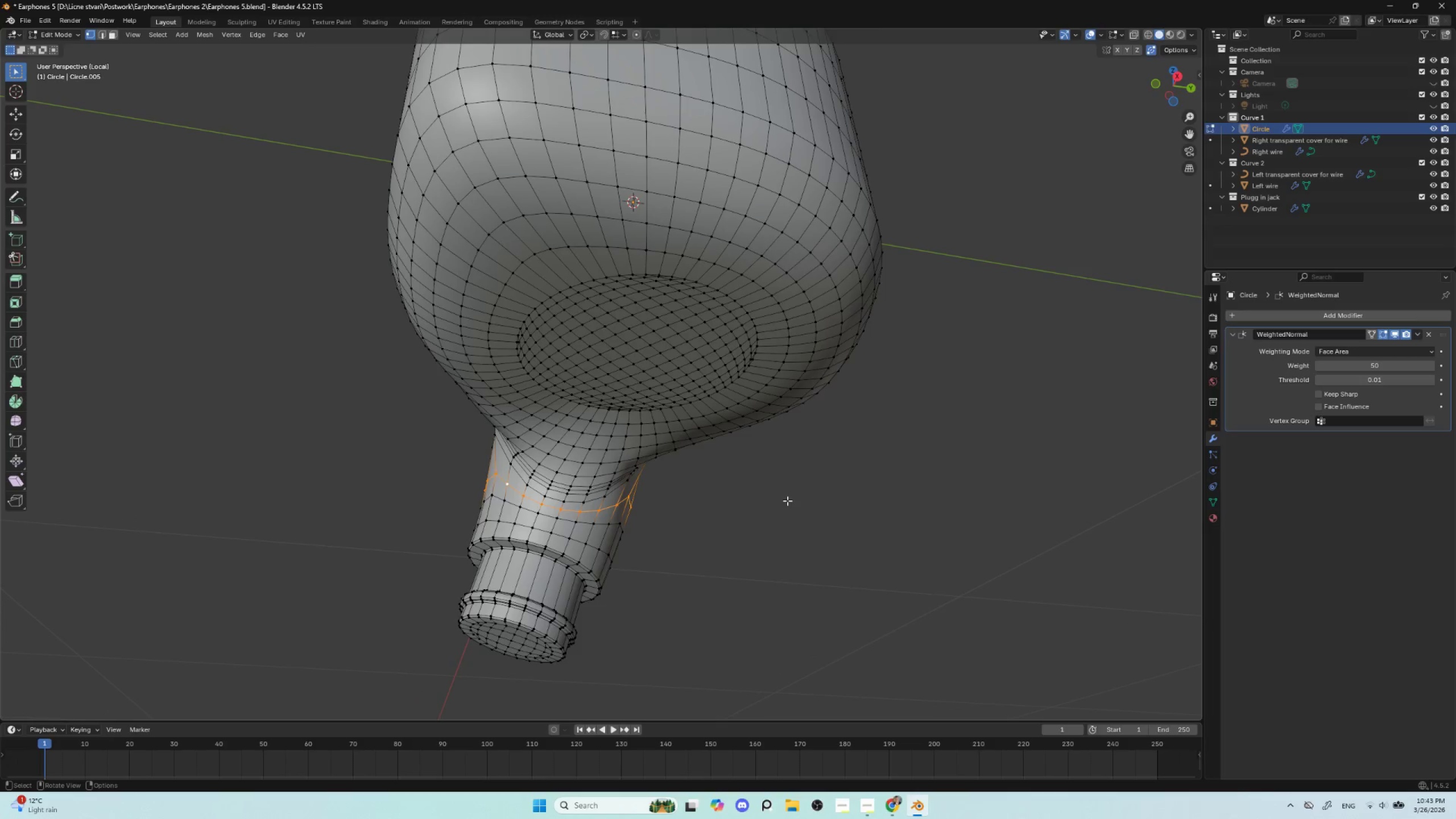 
key(Tab)
 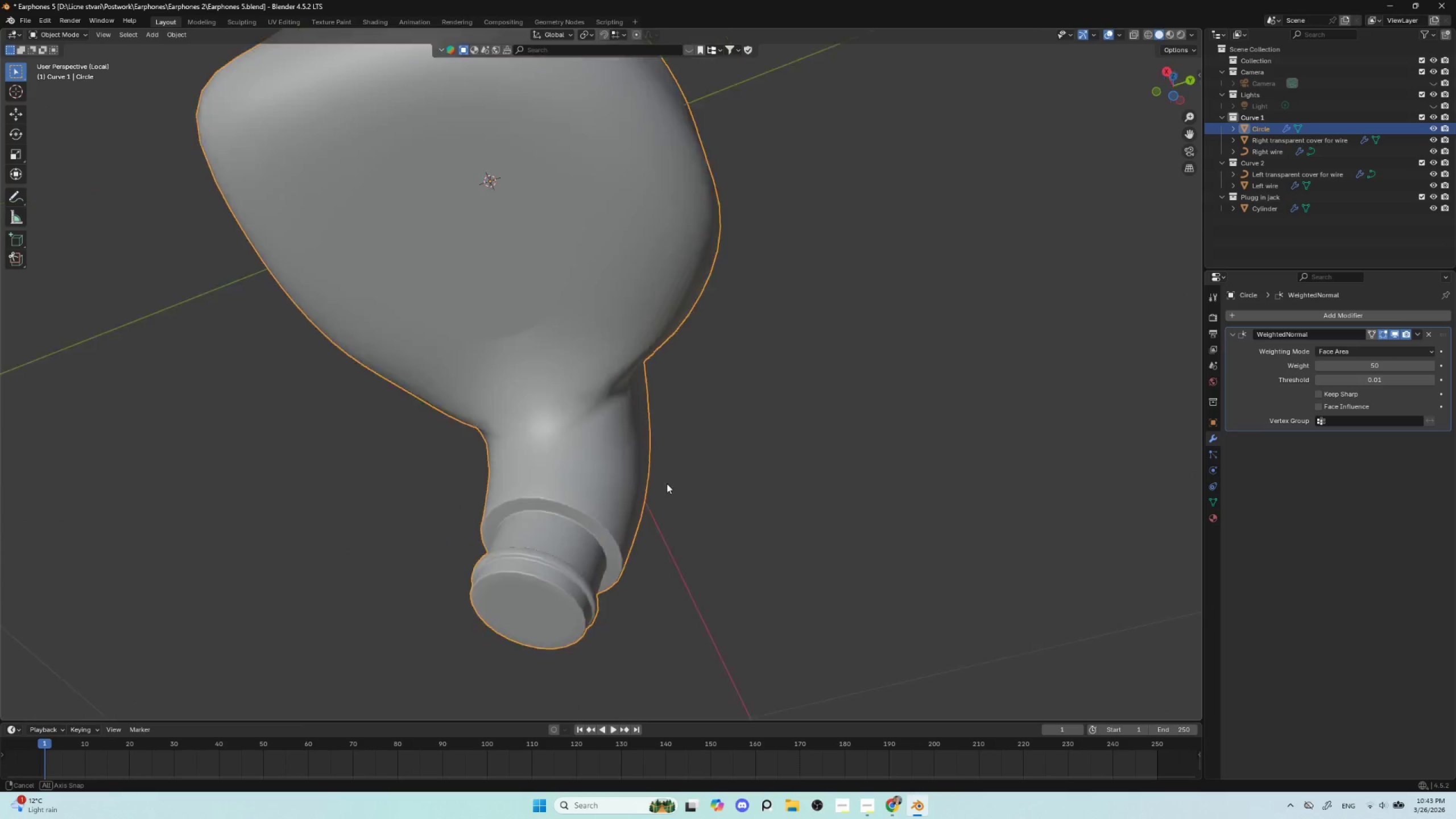 
key(Tab)
 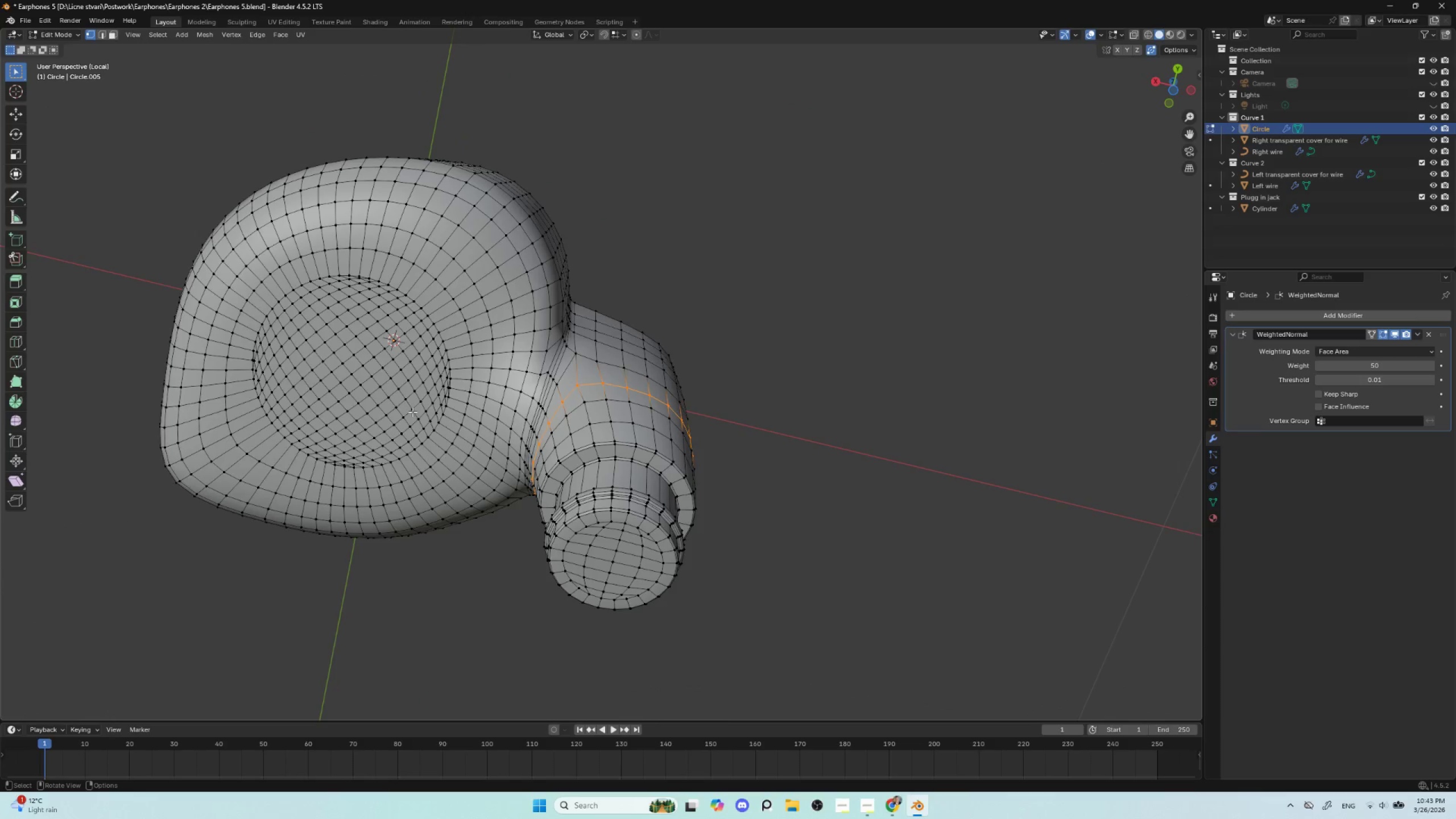 
scroll: coordinate [412, 412], scroll_direction: up, amount: 2.0
 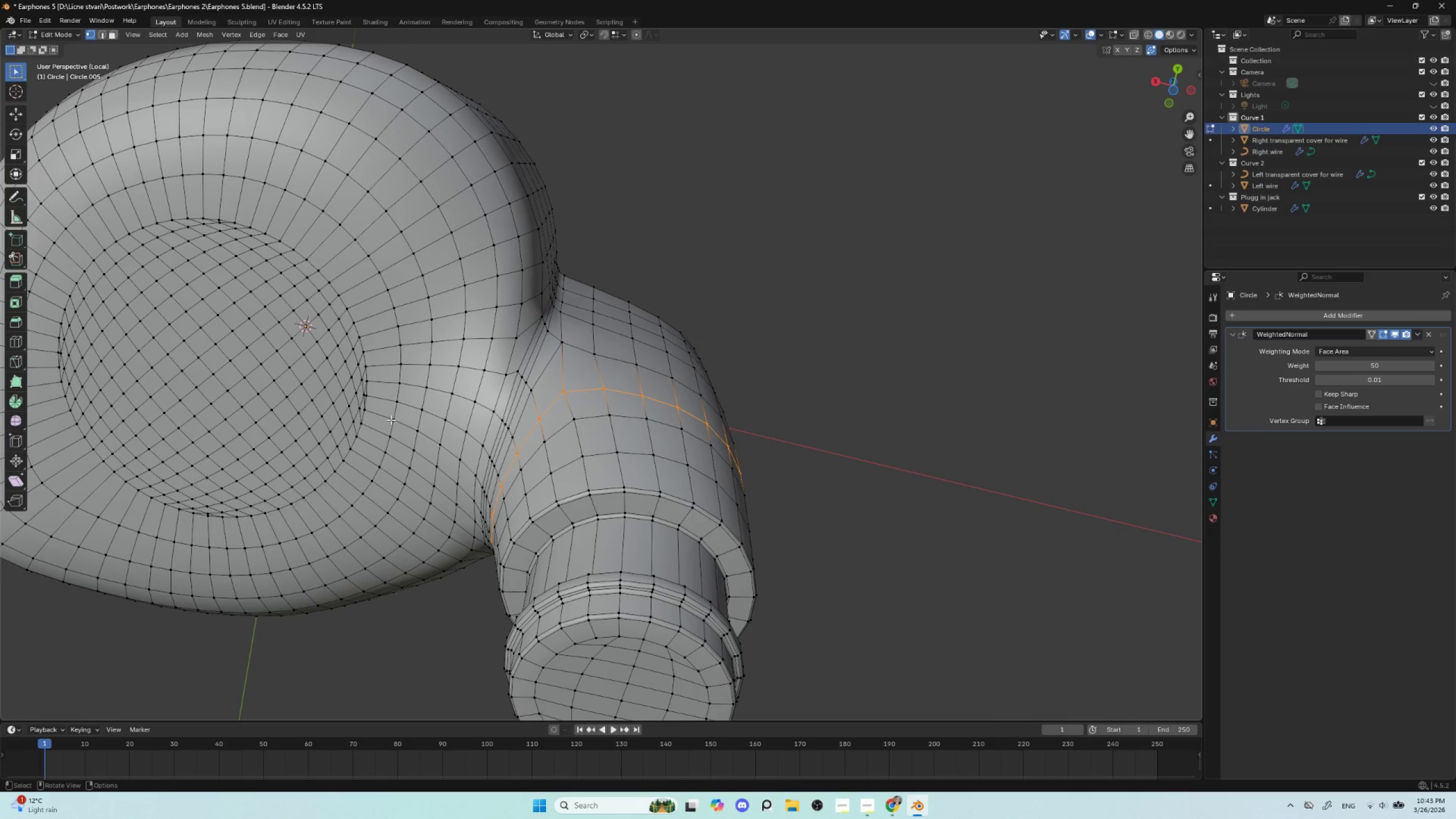 
hold_key(key=AltLeft, duration=1.2)
left_click([365, 404])
 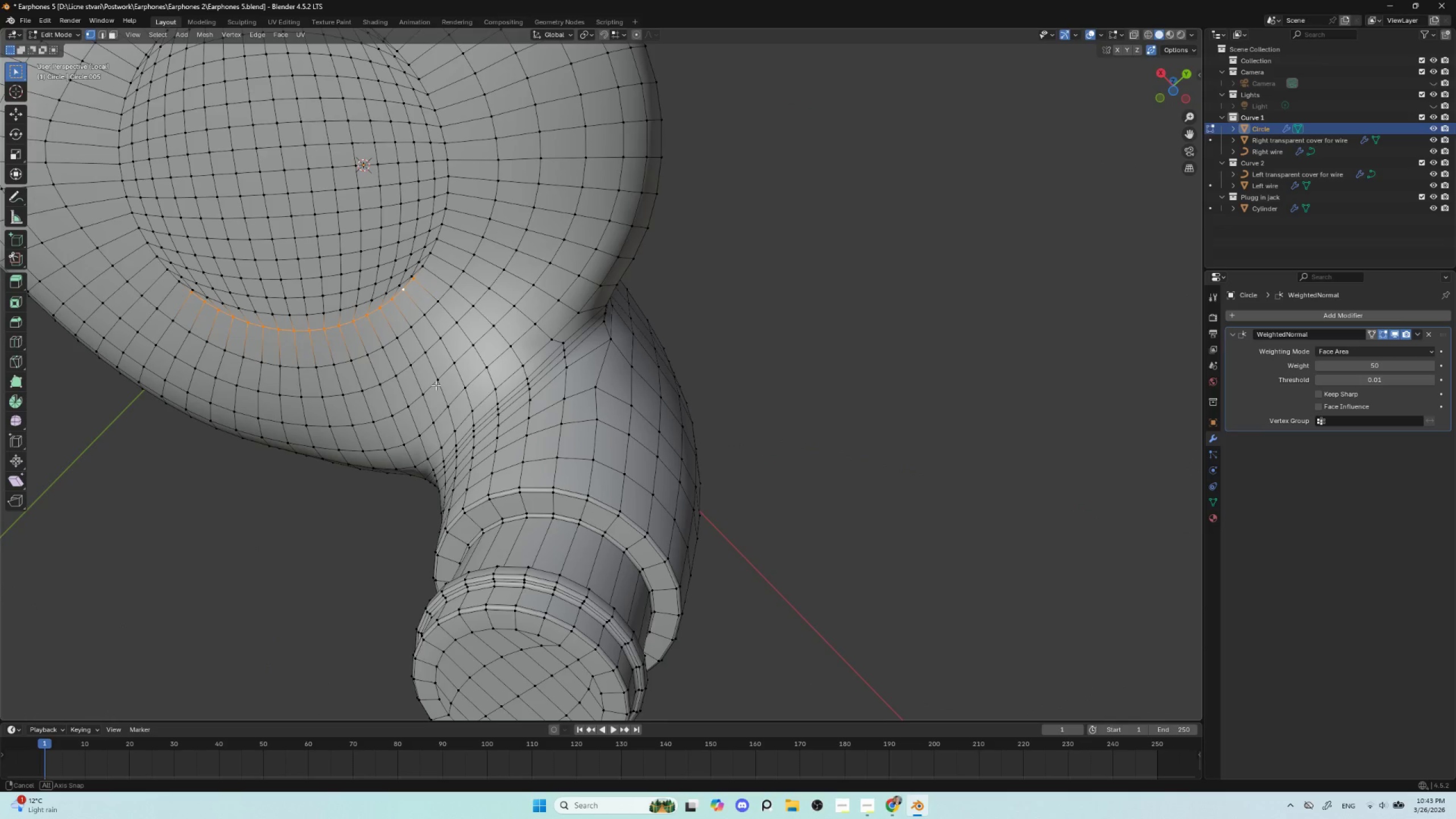 
hold_key(key=ShiftLeft, duration=0.56)
 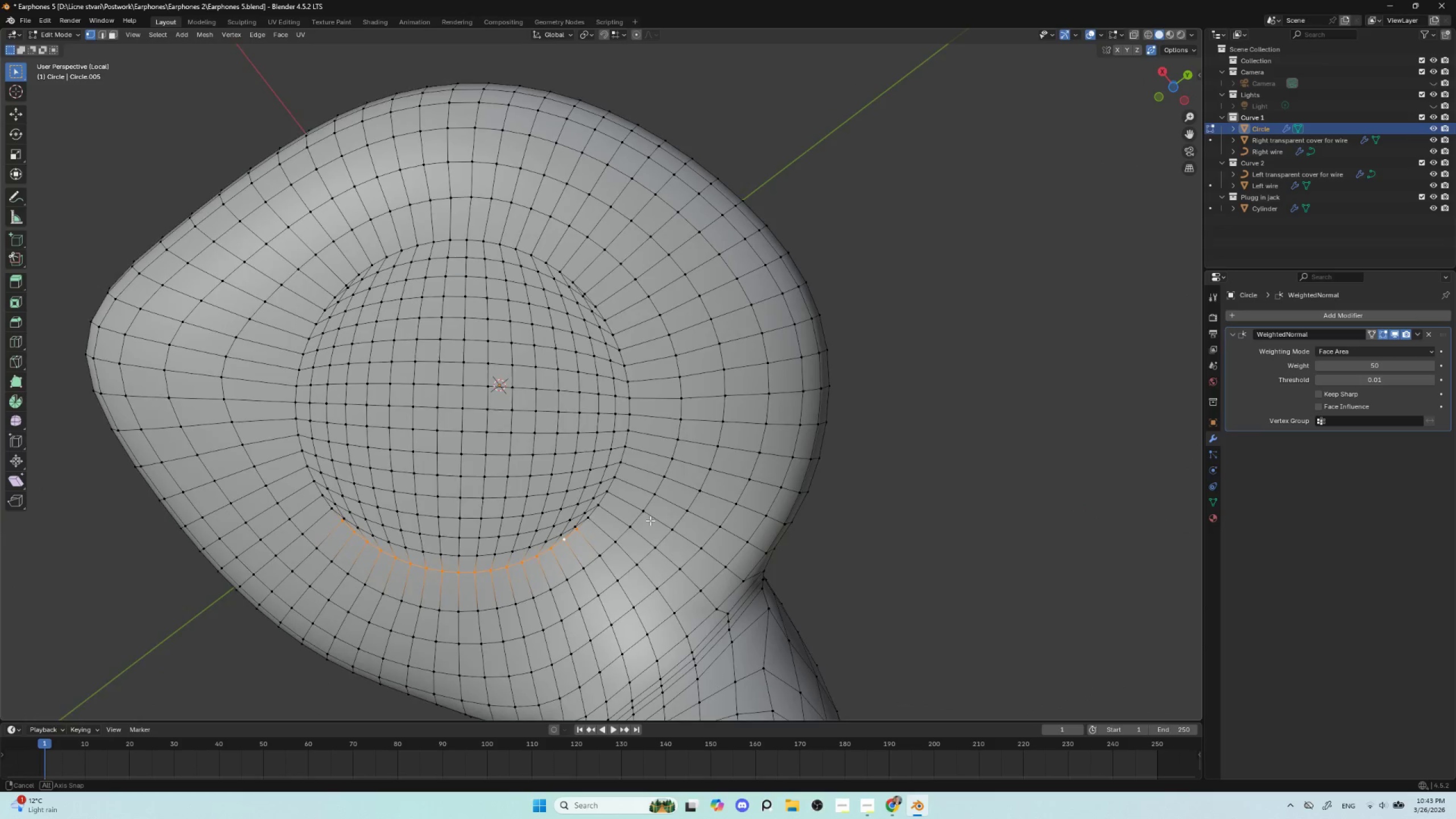 
hold_key(key=ShiftLeft, duration=1.58)
 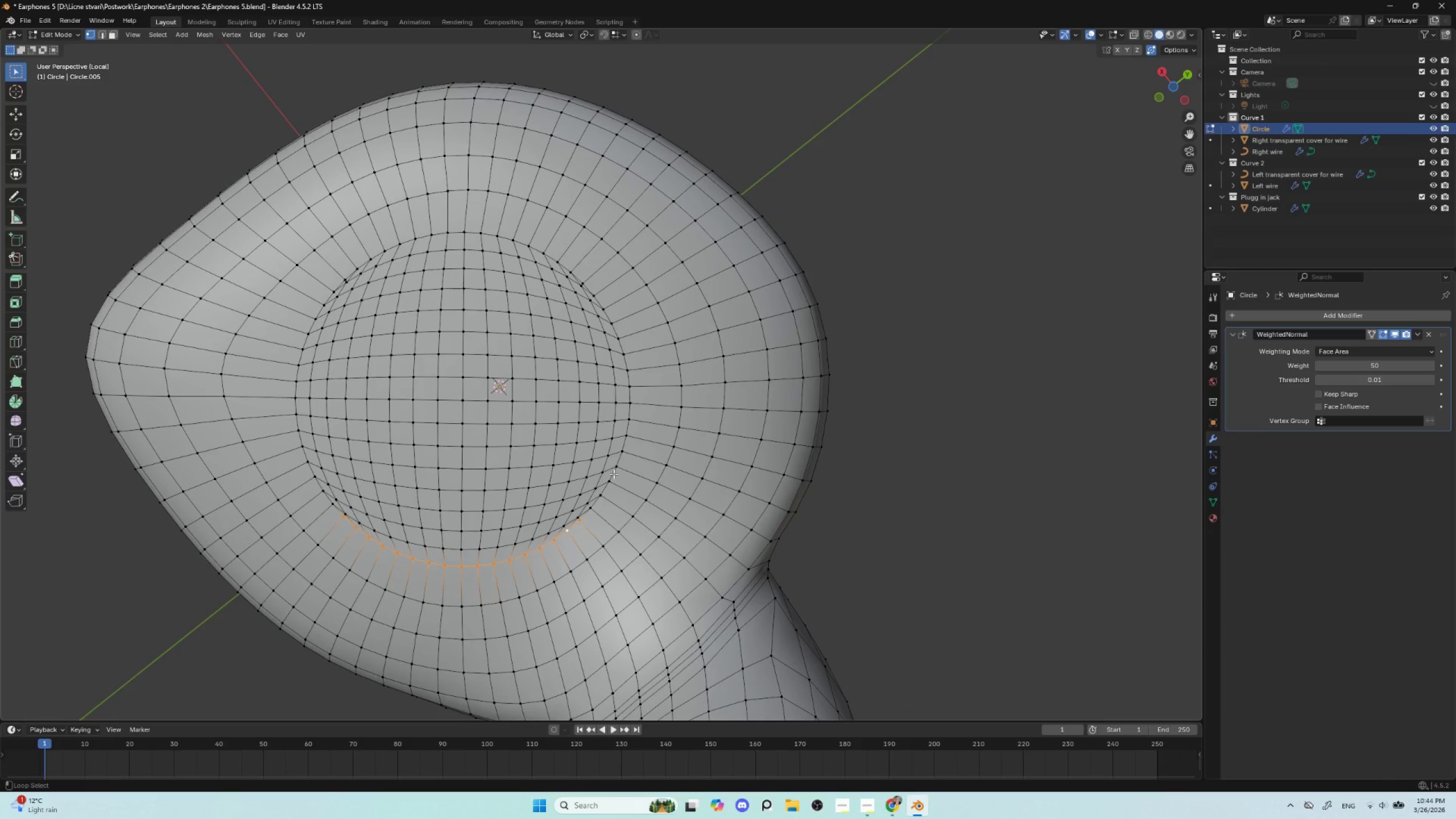 
hold_key(key=AltLeft, duration=5.08)
hold_key(key=ShiftLeft, duration=1.52)
left_click([614, 474])
 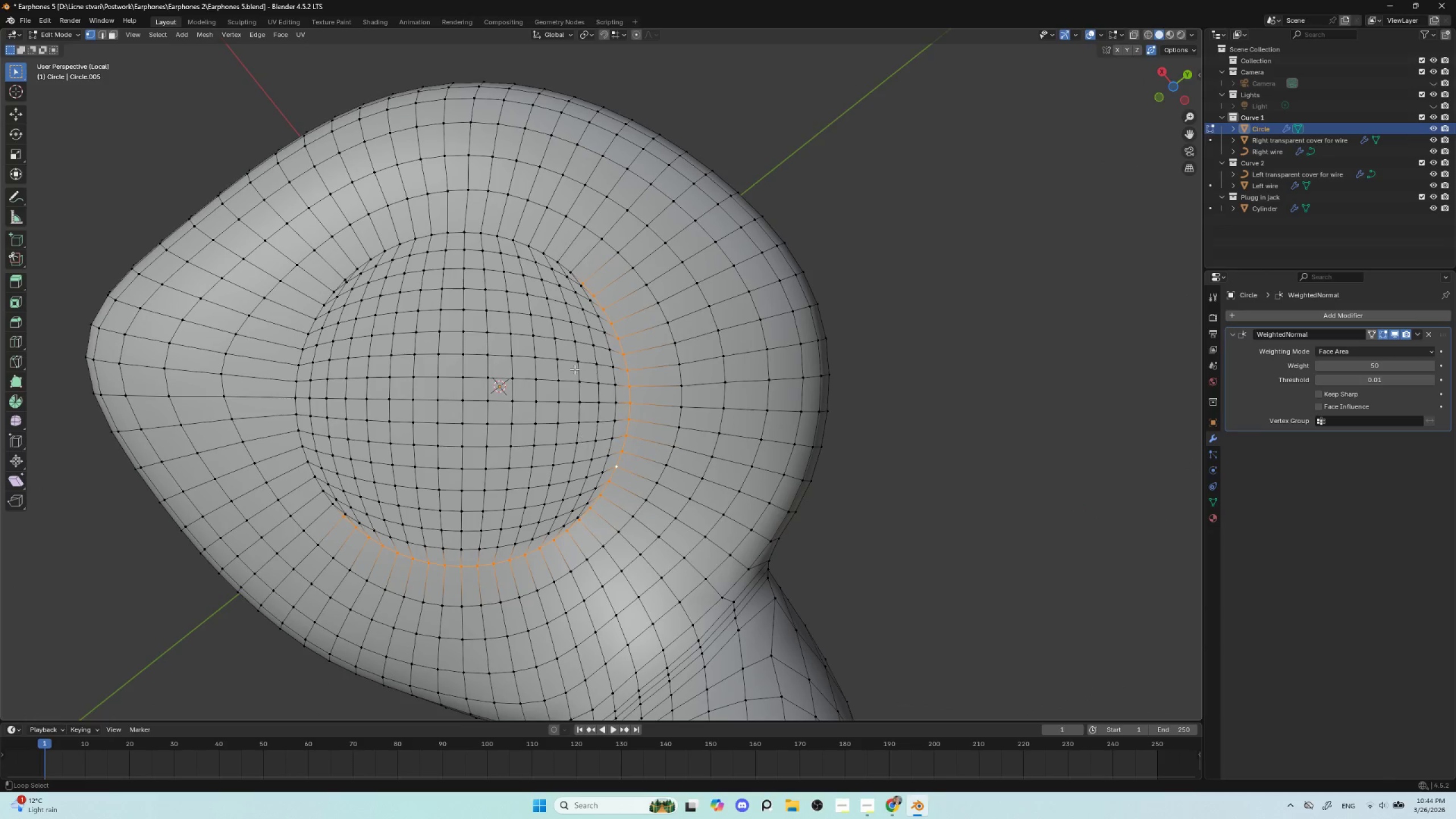 
hold_key(key=ShiftLeft, duration=1.5)
left_click([502, 238])
 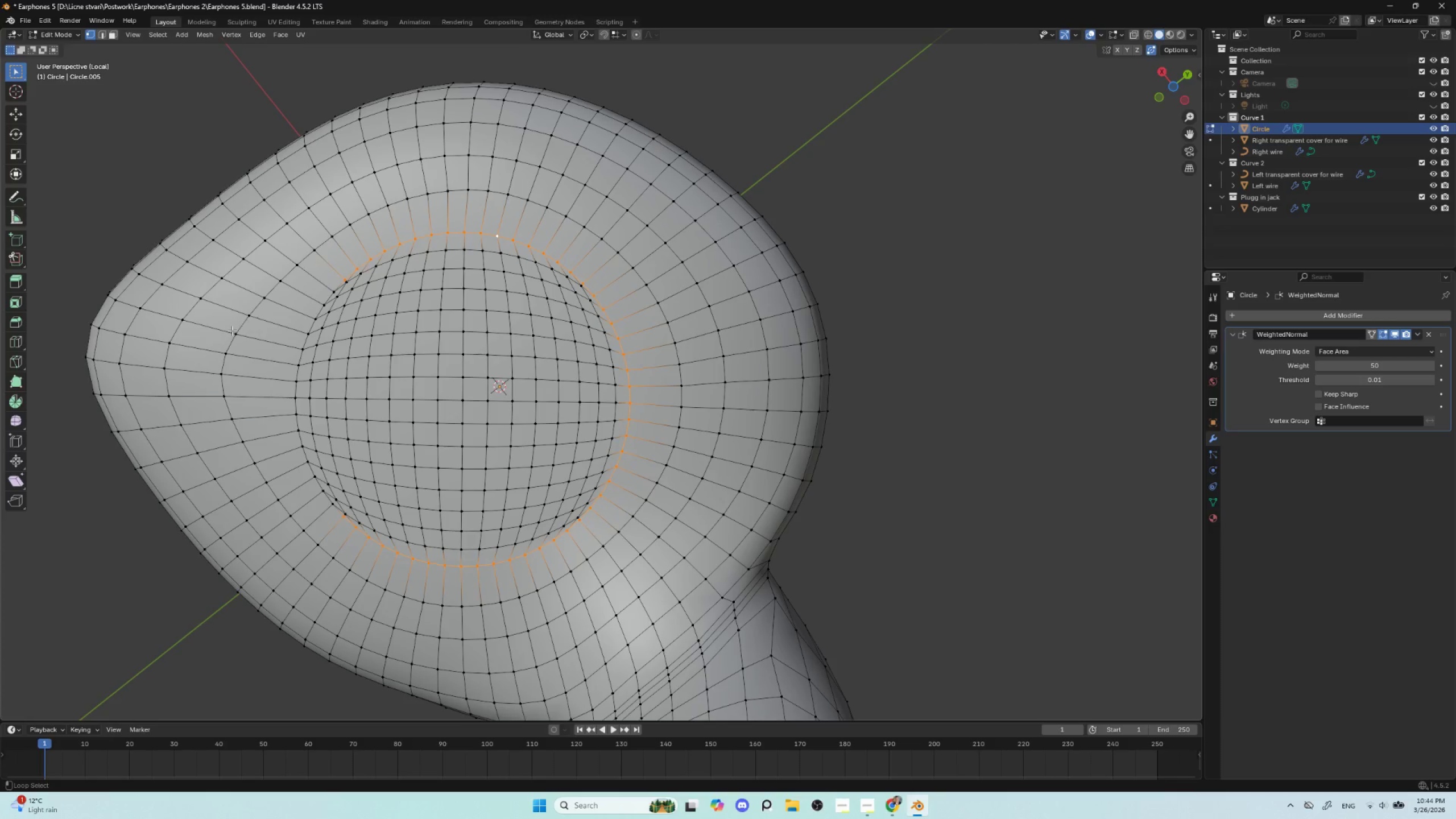 
hold_key(key=ShiftLeft, duration=1.51)
left_click([299, 355])
 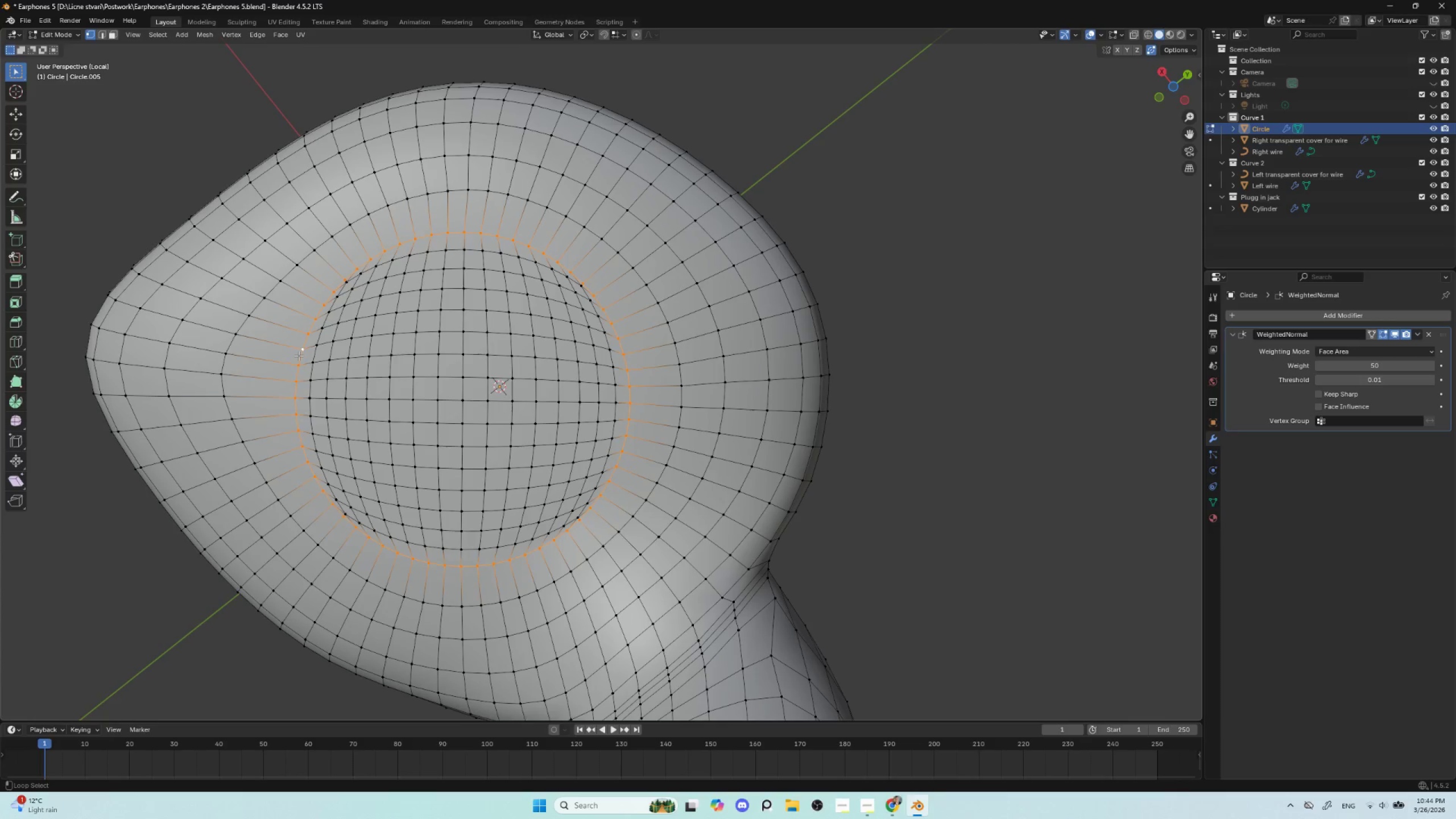 
hold_key(key=ShiftLeft, duration=0.55)
 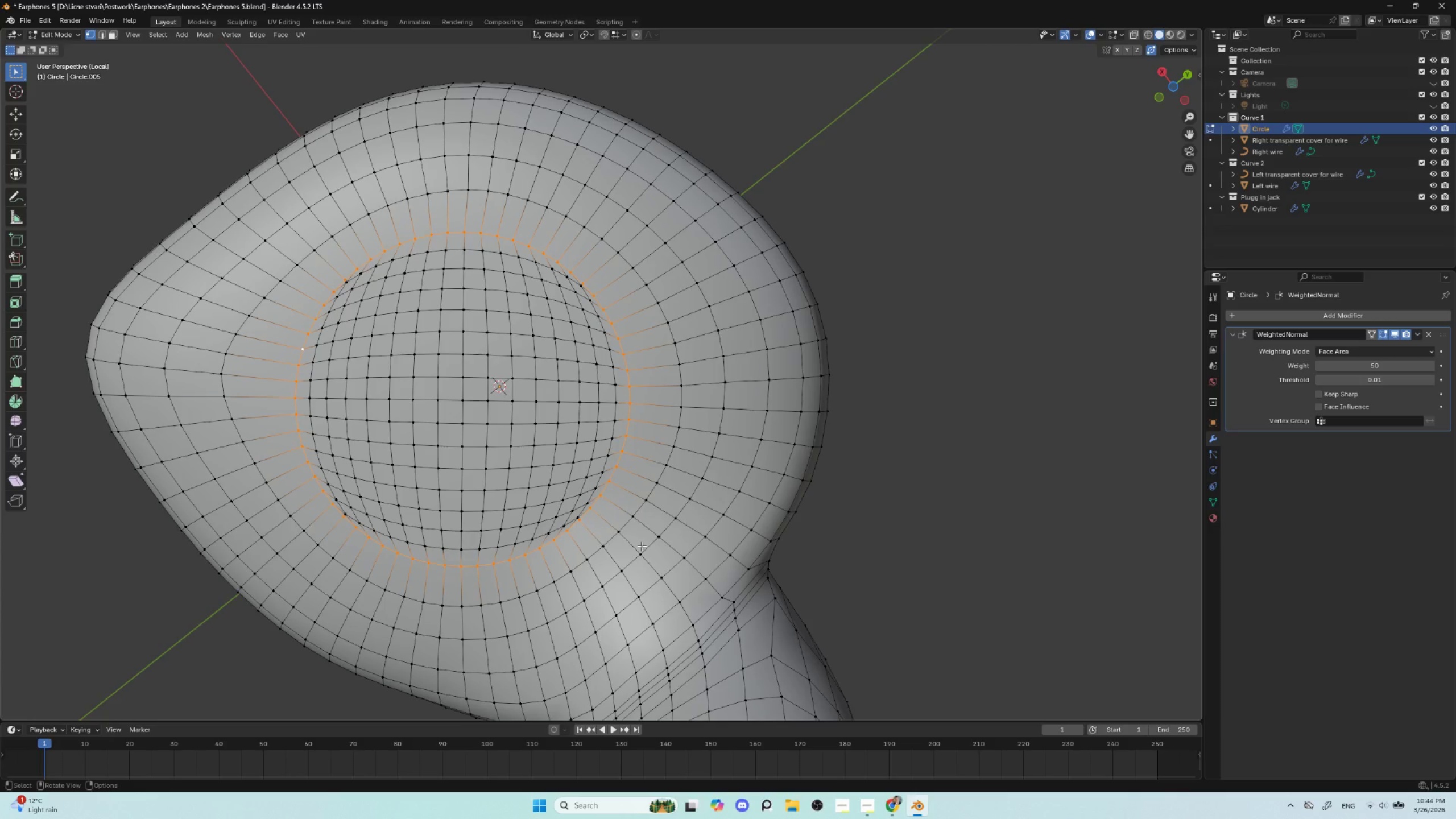 
type(gg)
 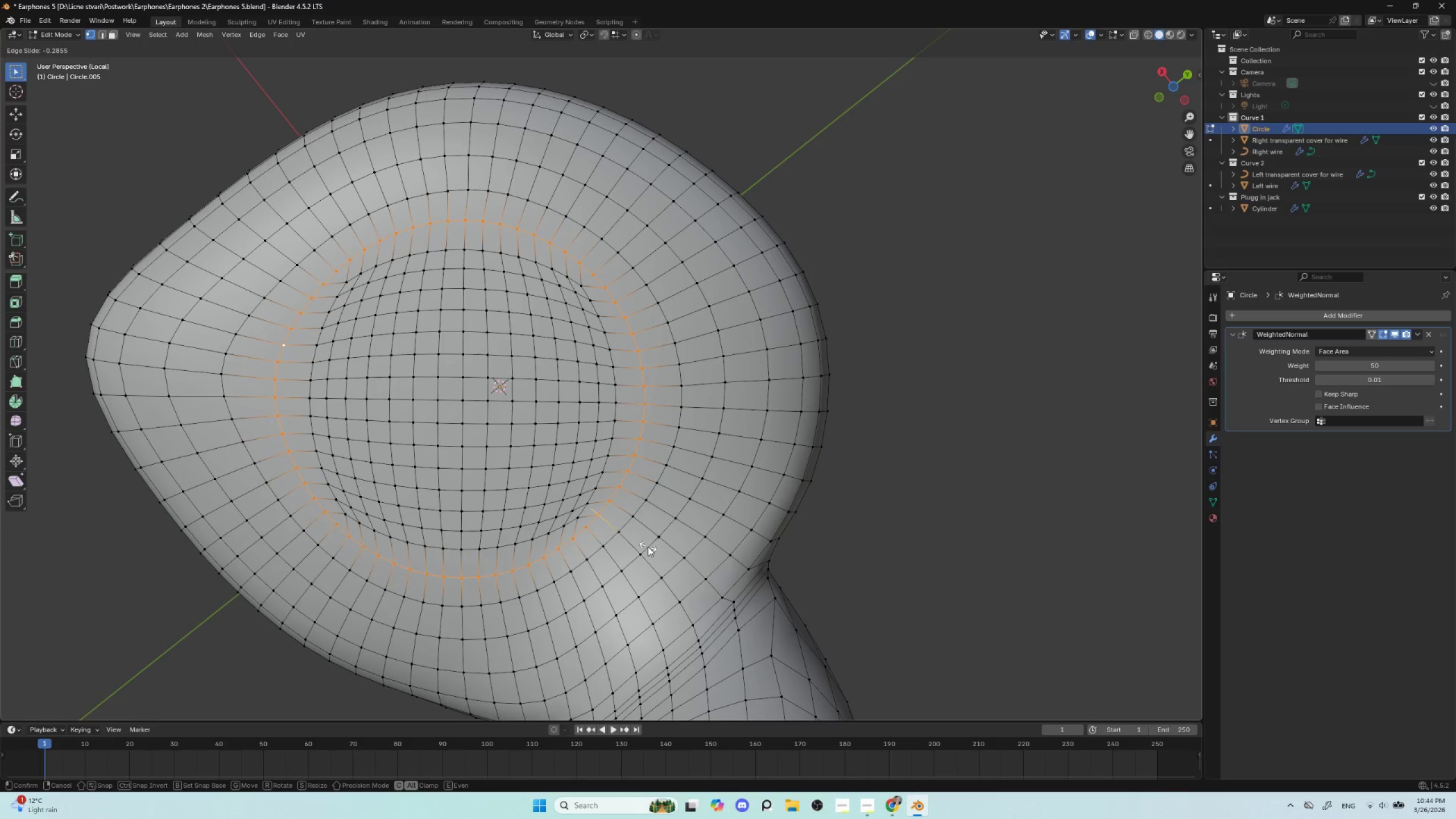 
left_click([648, 547])
 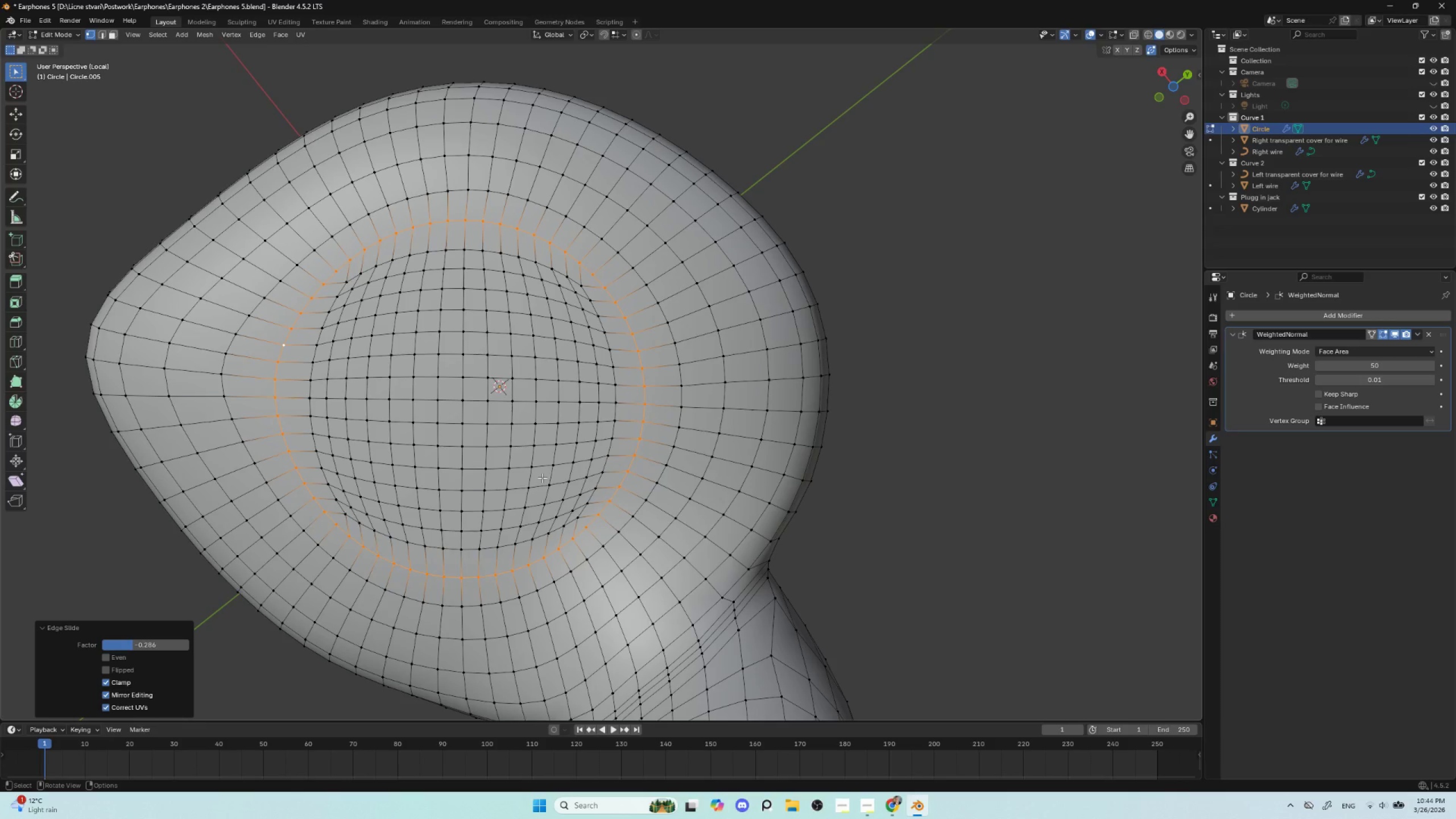 
key(Tab)
 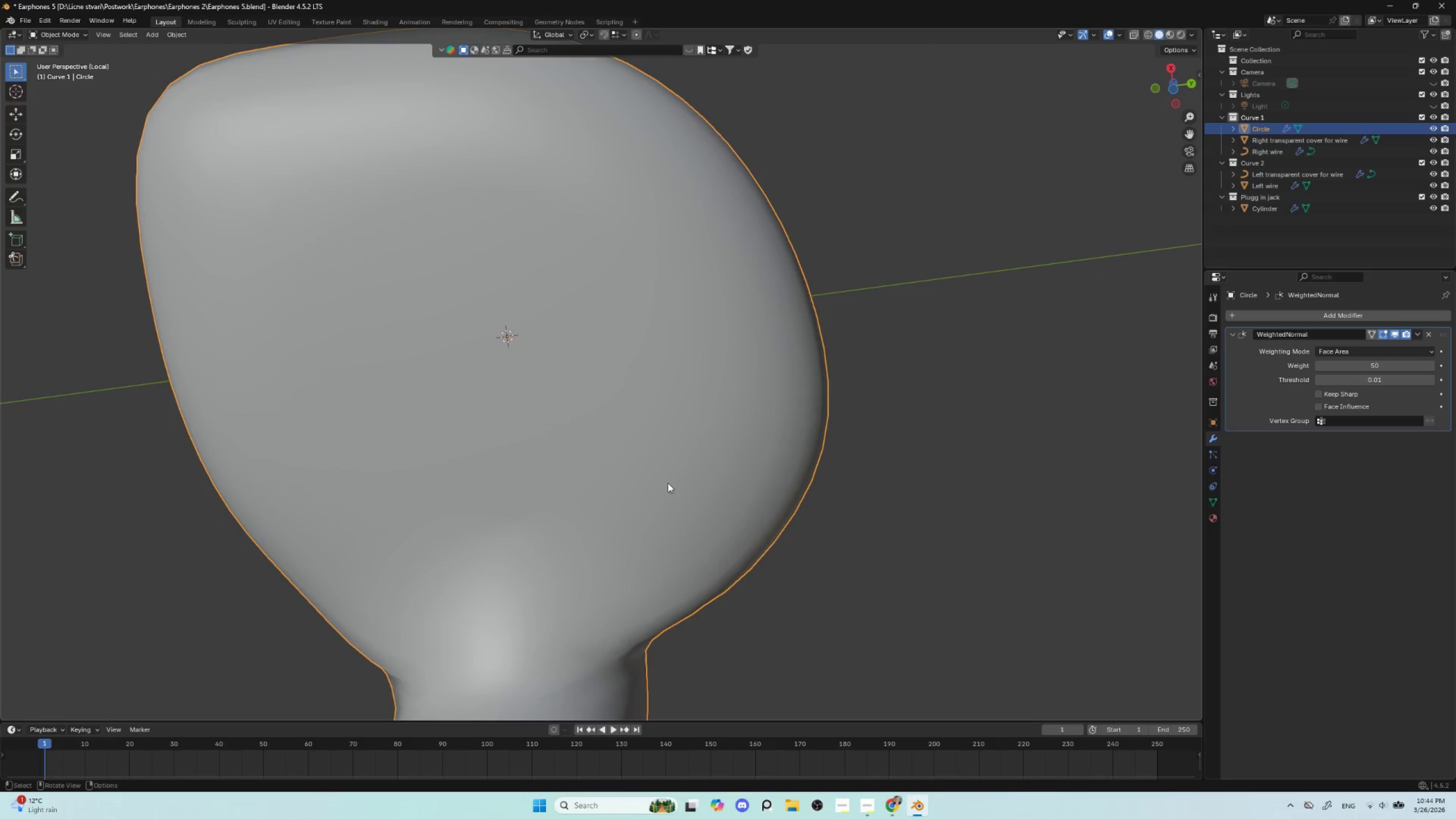 
scroll: coordinate [672, 453], scroll_direction: down, amount: 2.0
 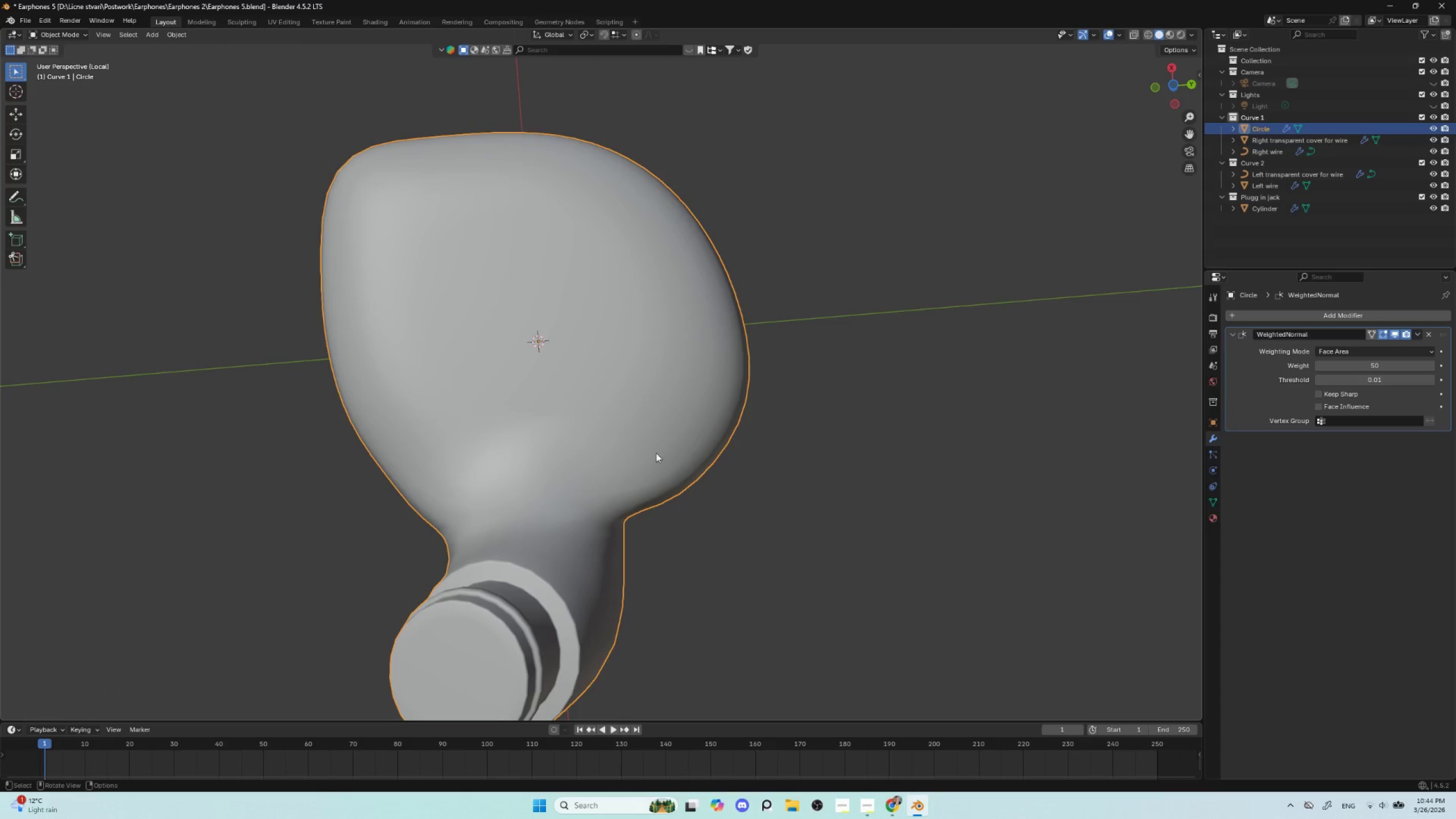 
scroll: coordinate [637, 503], scroll_direction: up, amount: 2.0
 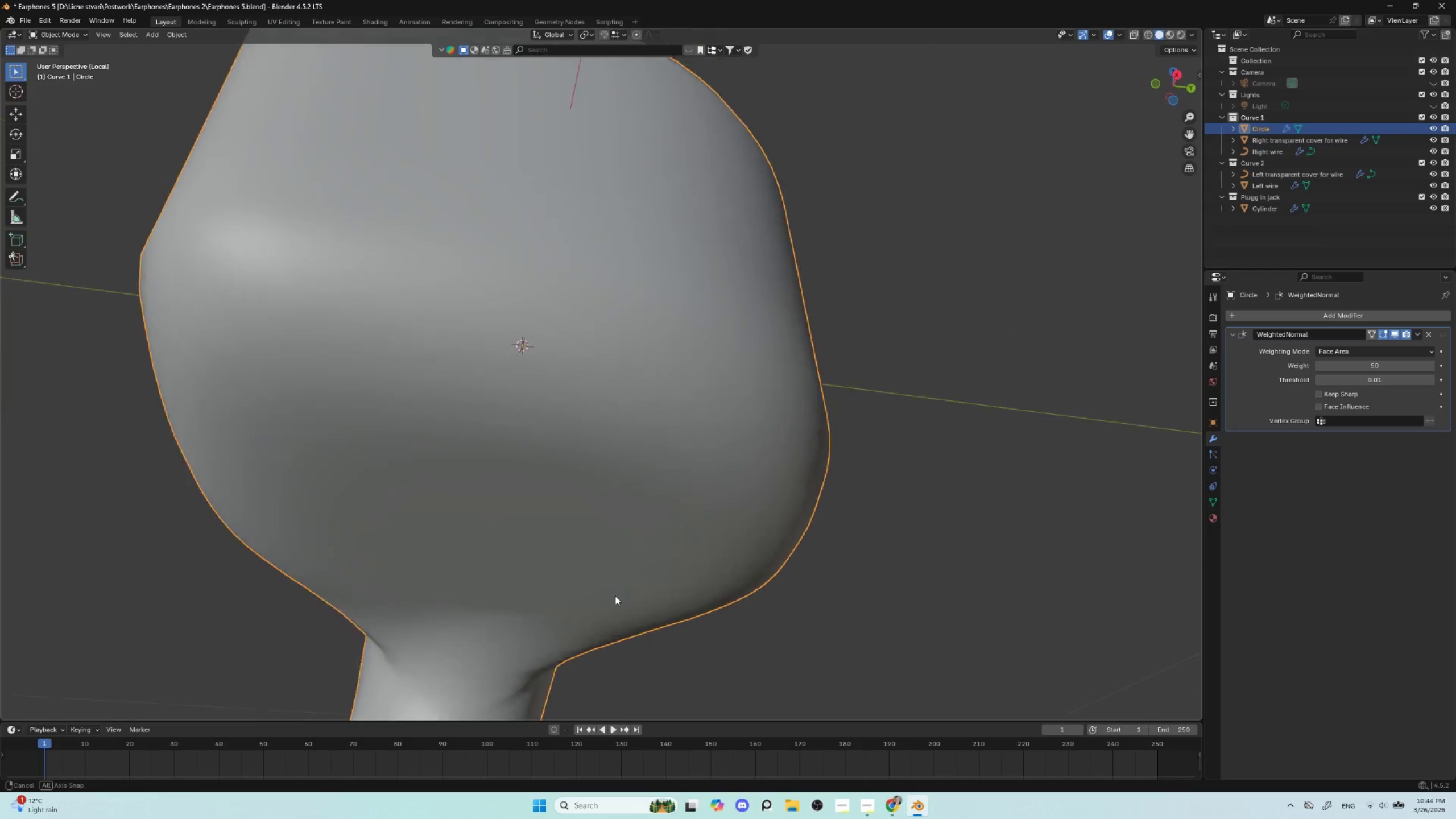 
scroll: coordinate [613, 614], scroll_direction: down, amount: 4.0
 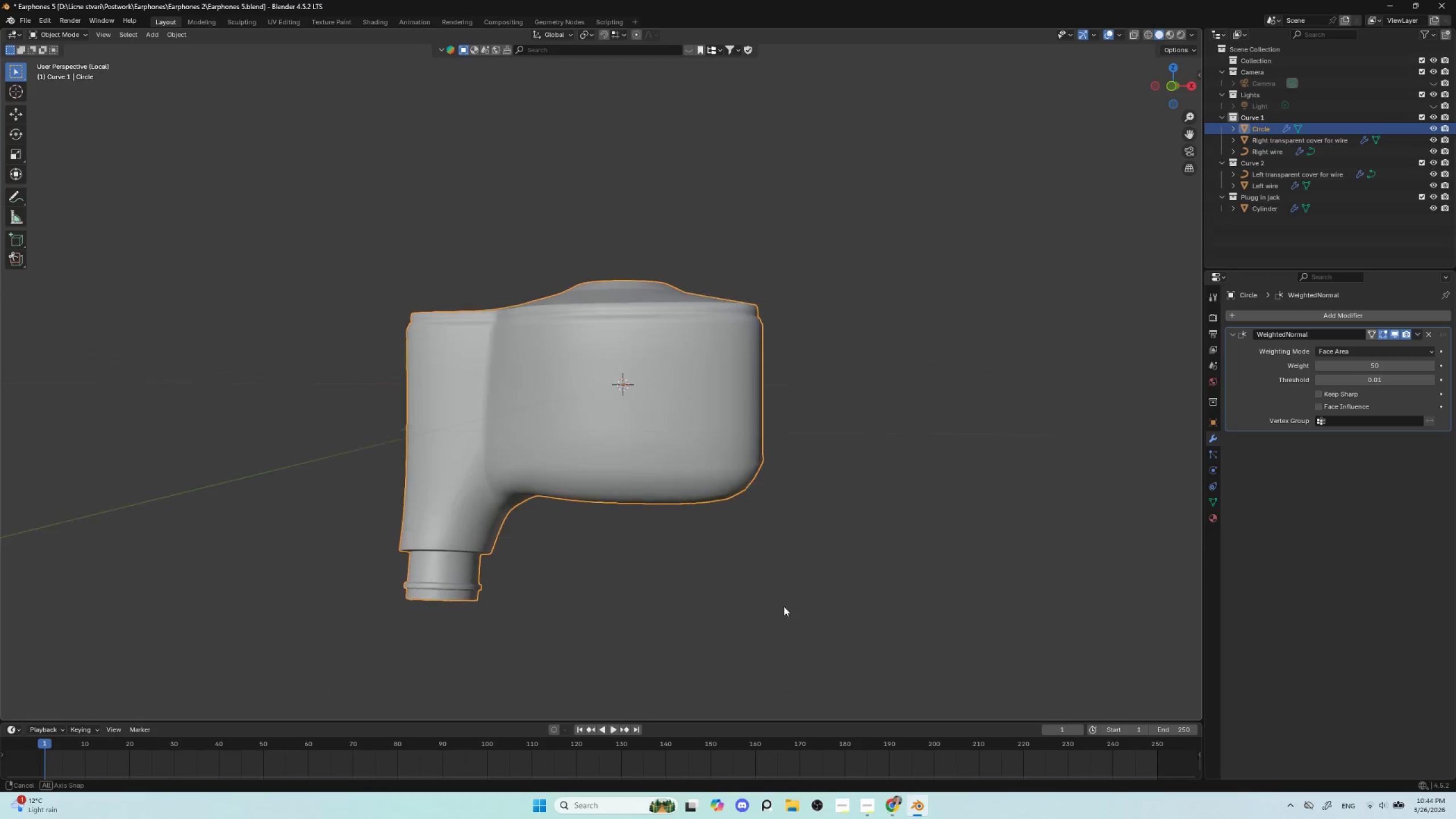 
hold_key(key=AltLeft, duration=0.7)
 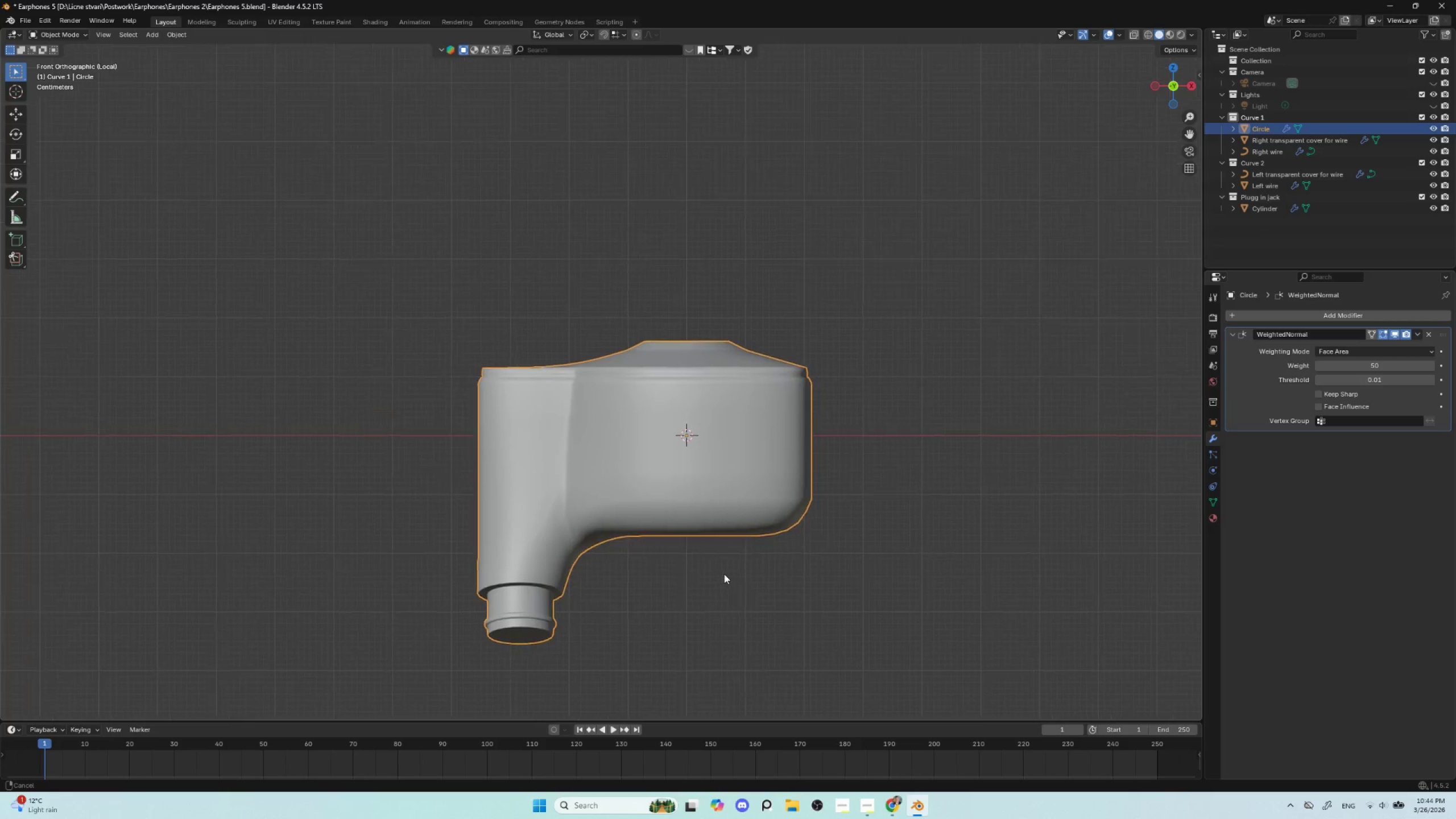 
hold_key(key=AltLeft, duration=10.12)
 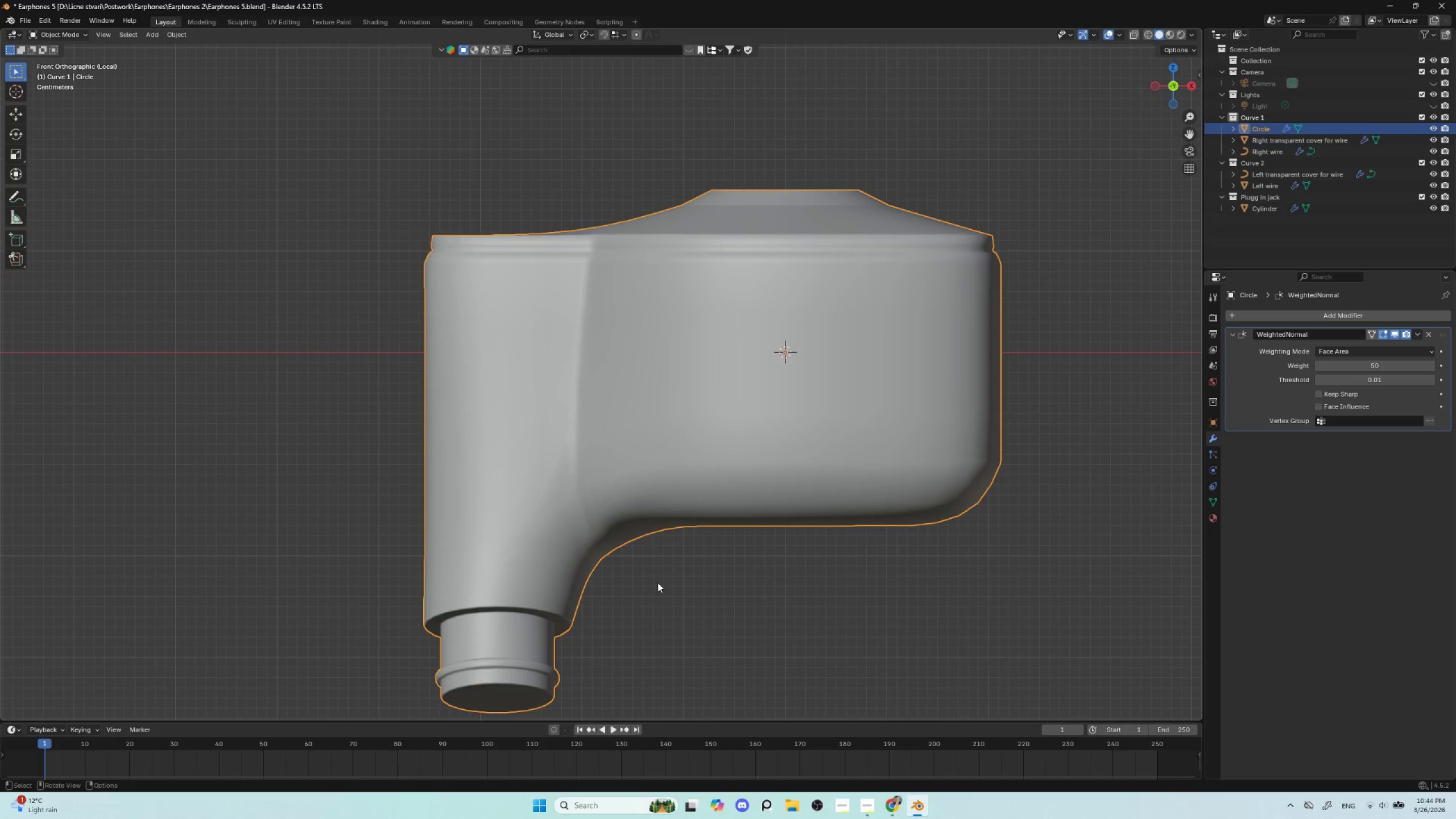 
hold_key(key=ShiftLeft, duration=0.34)
 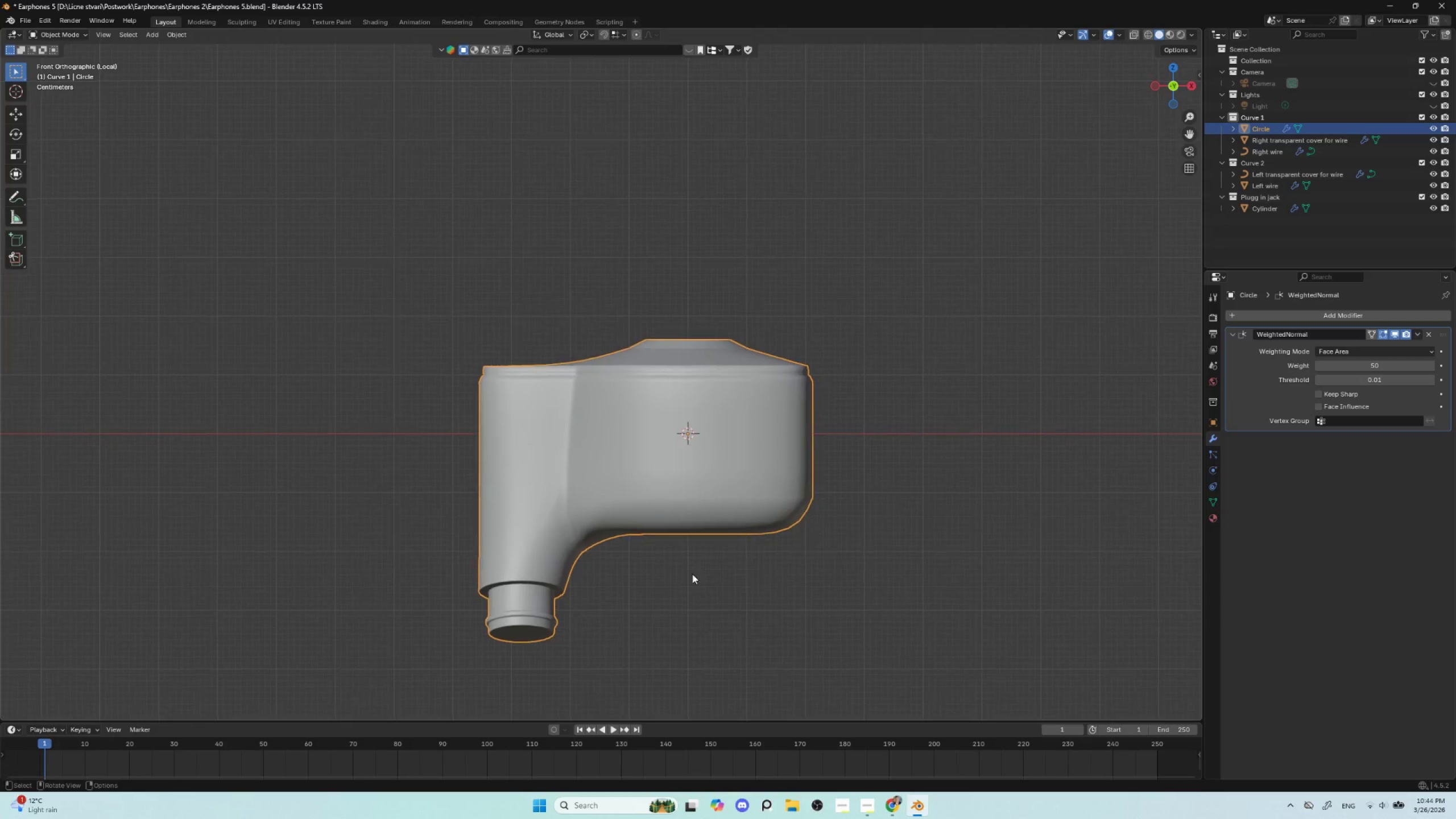 
key(Tab)
 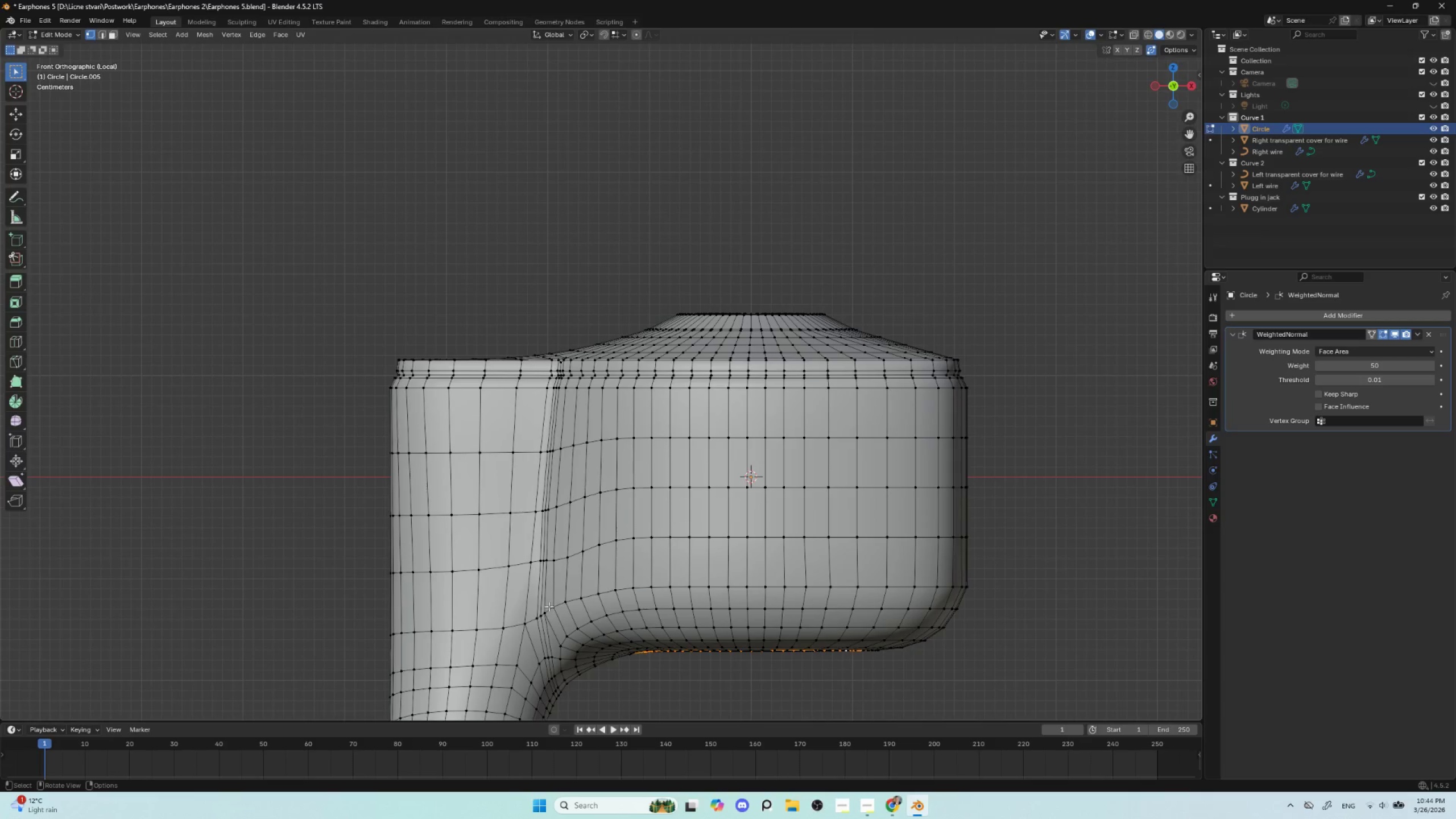 
scroll: coordinate [684, 580], scroll_direction: up, amount: 3.0
 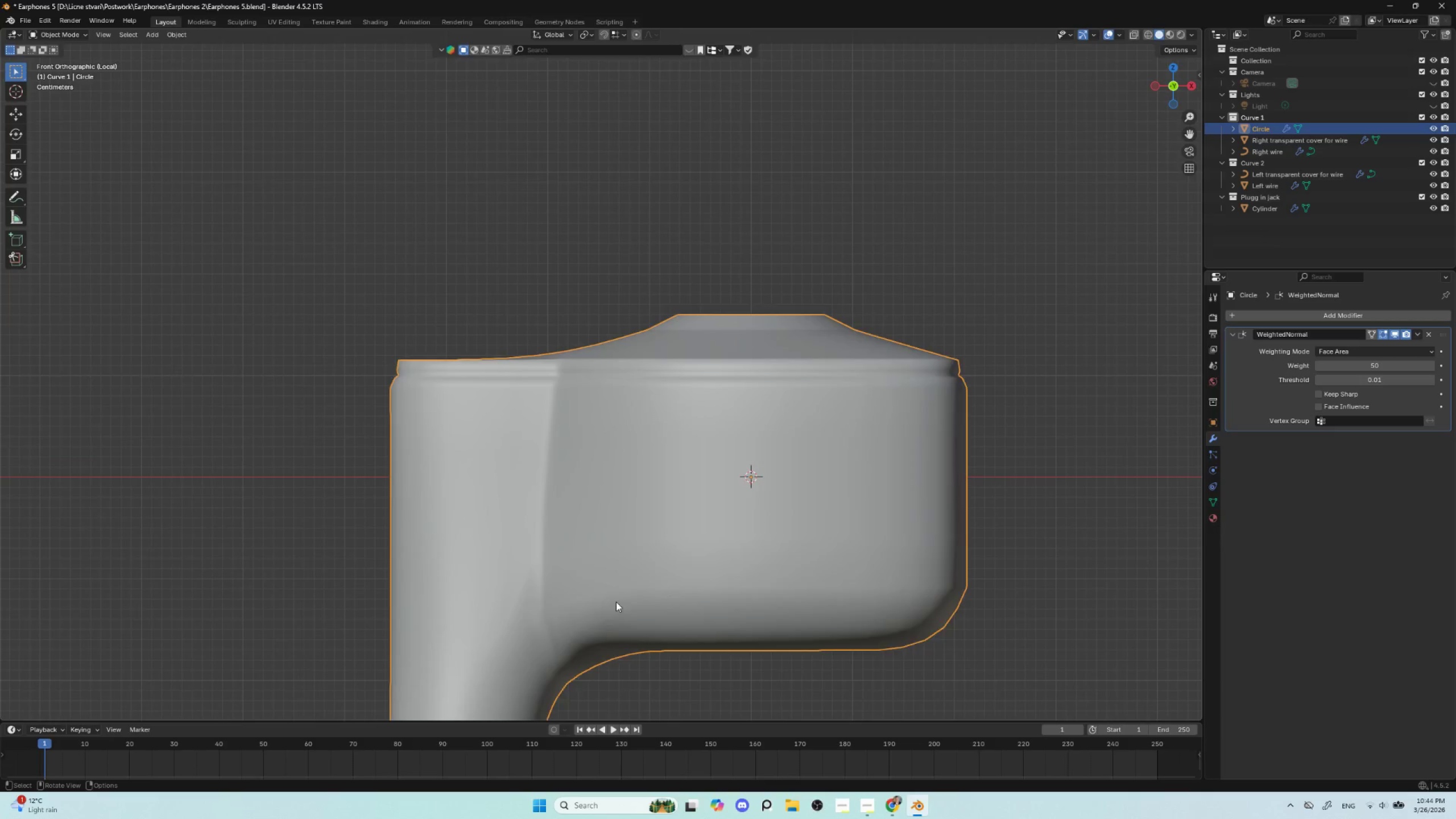 
hold_key(key=ShiftLeft, duration=0.5)
 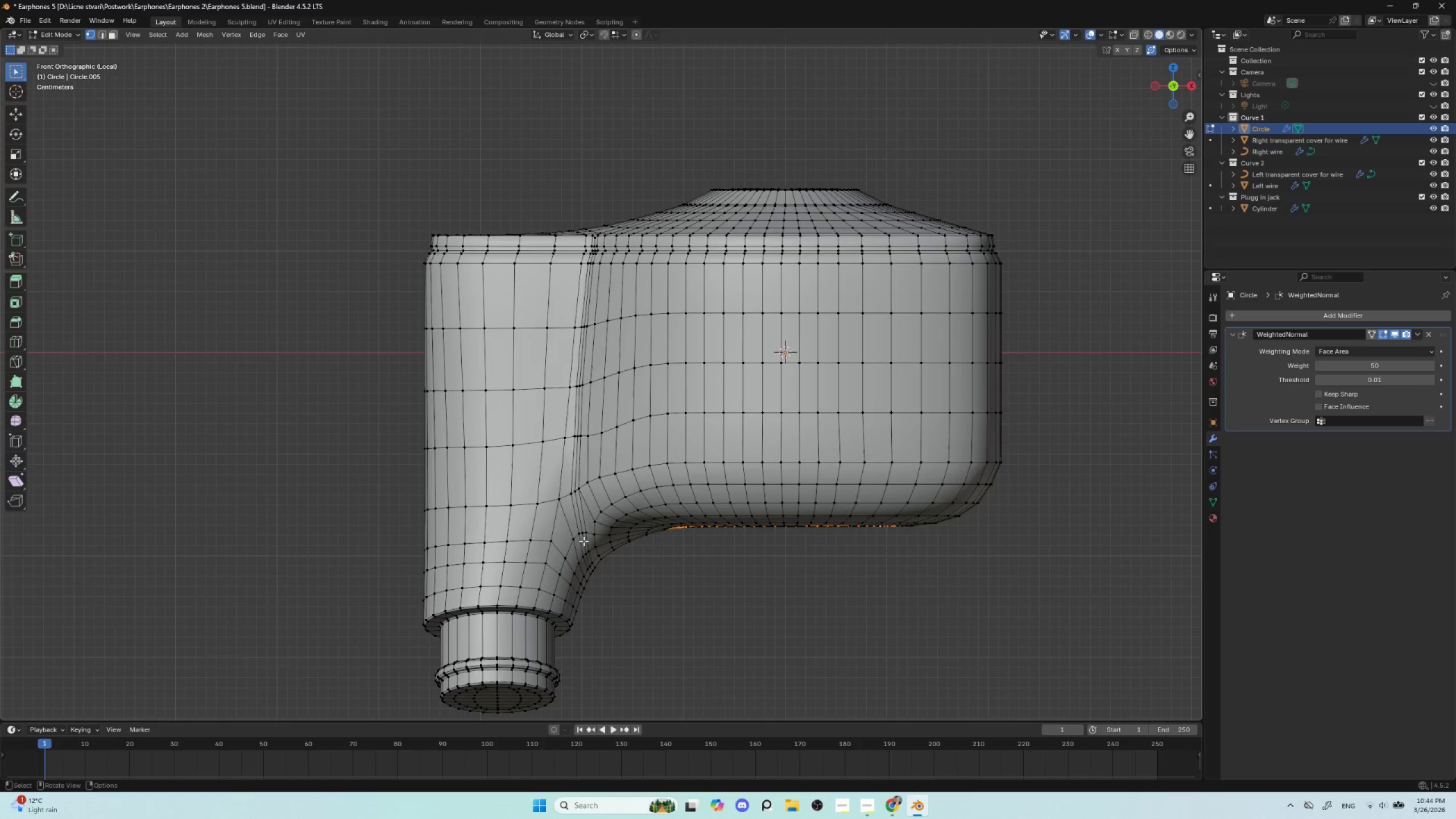 
key(Tab)
 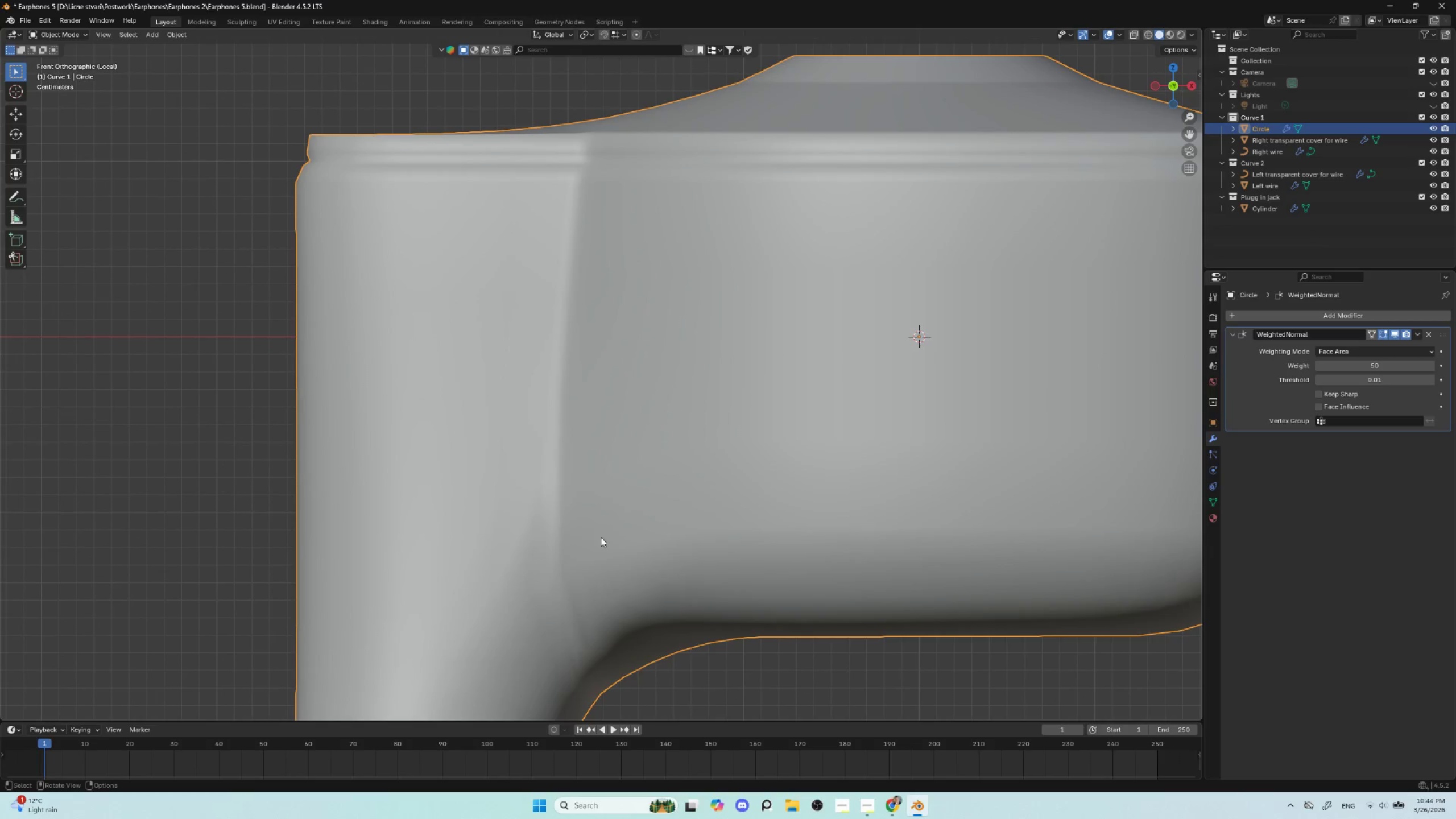 
scroll: coordinate [584, 541], scroll_direction: up, amount: 3.0
 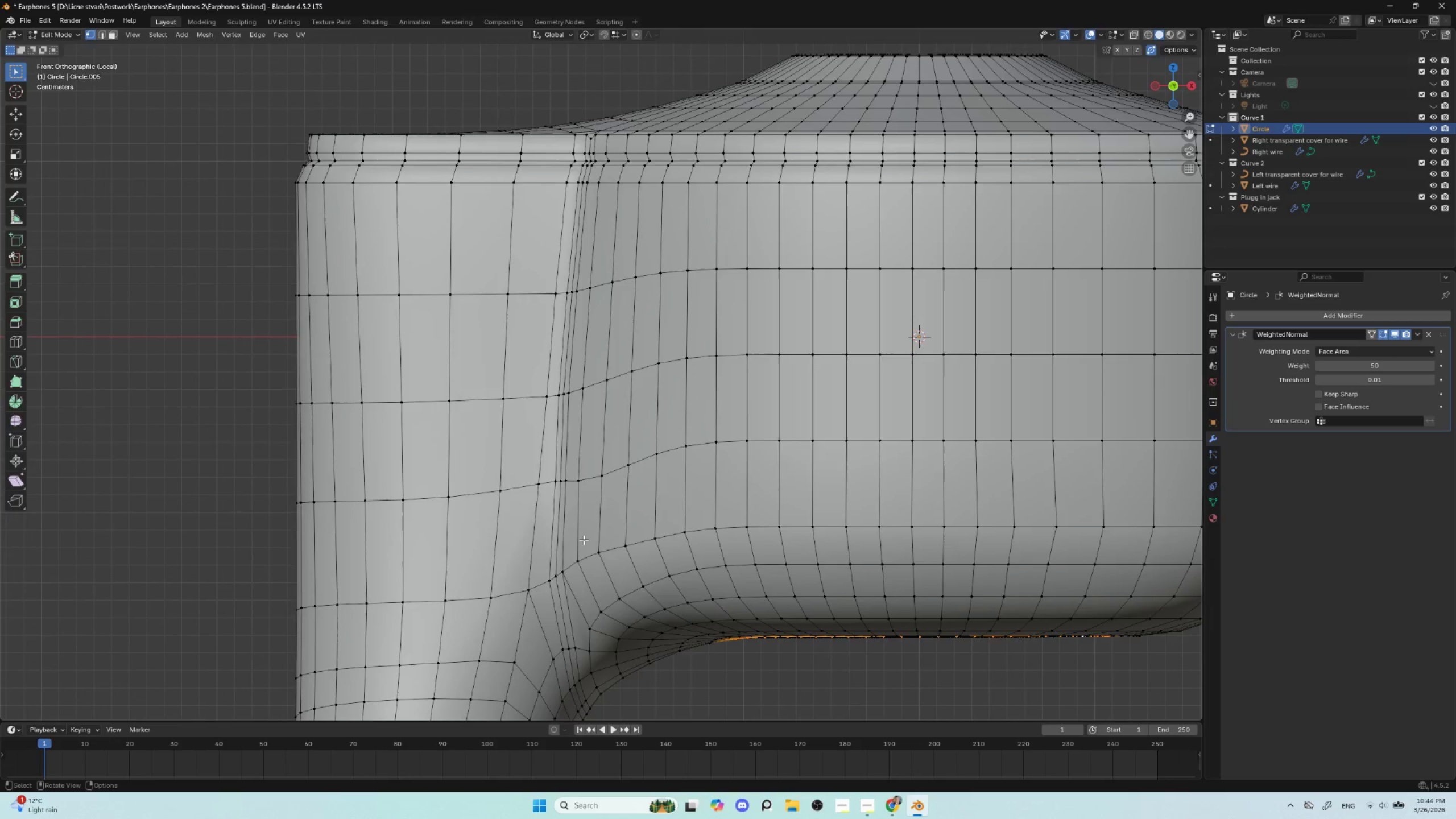 
scroll: coordinate [619, 533], scroll_direction: down, amount: 3.0
 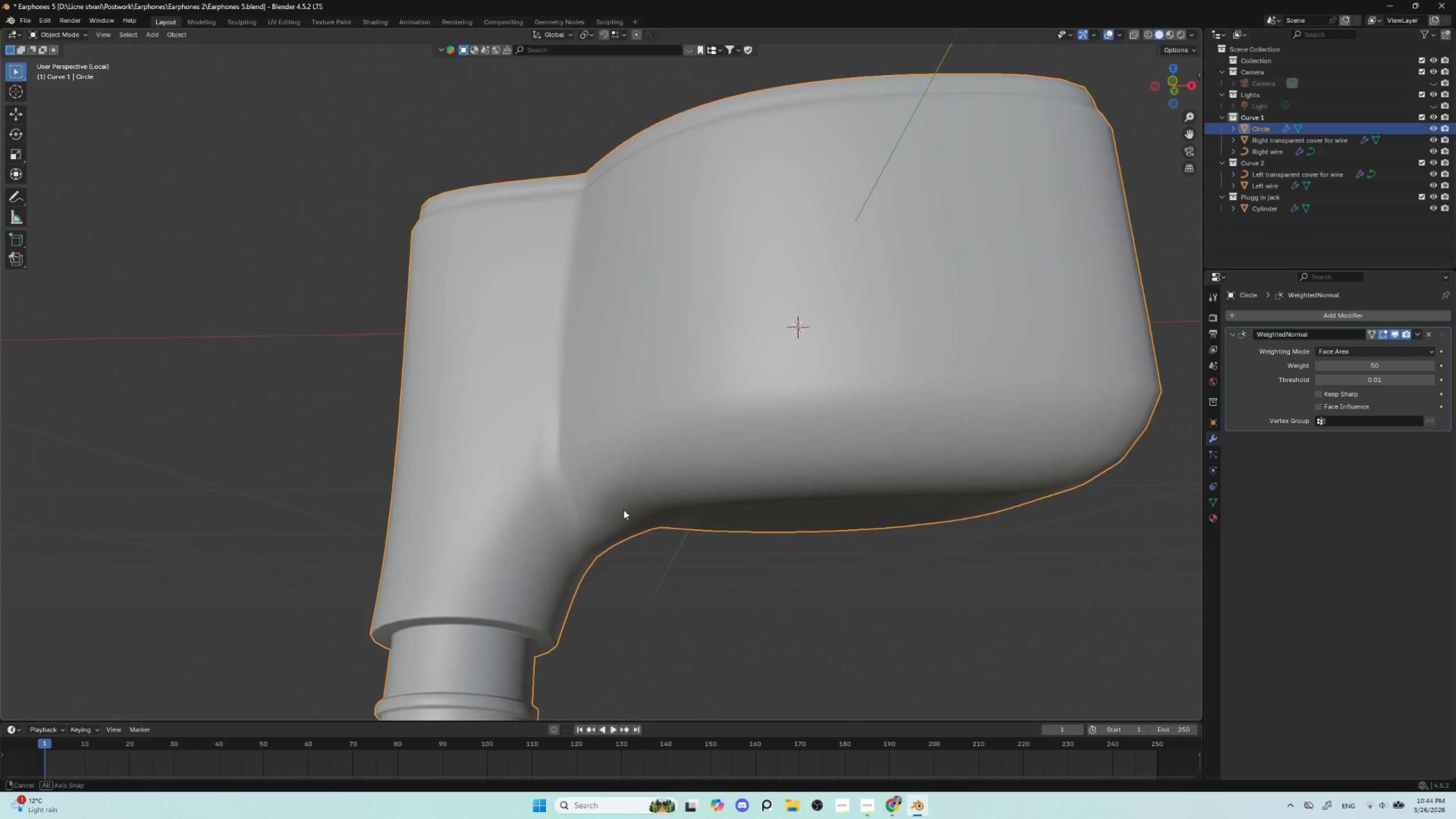 
key(Tab)
 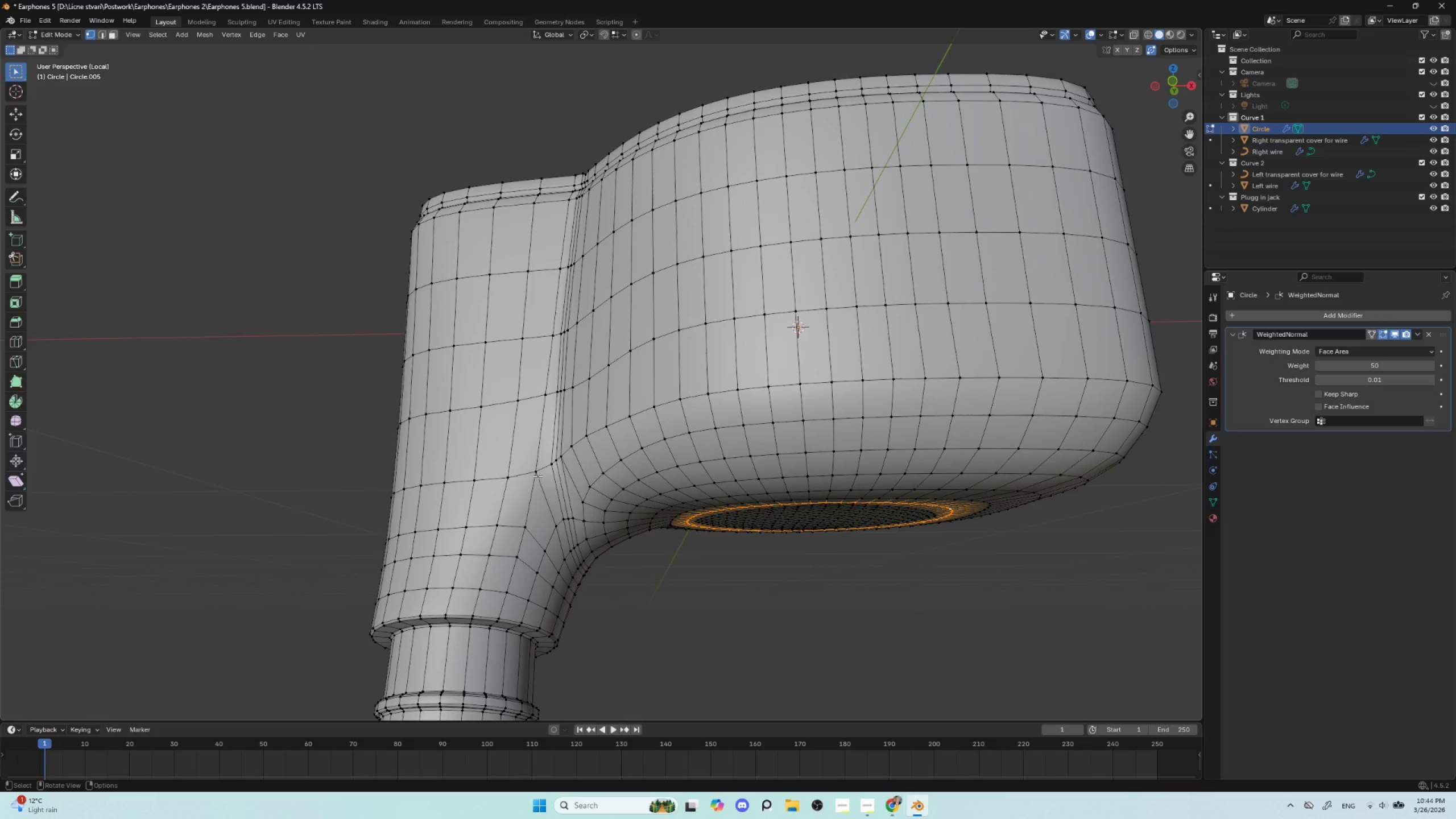 
left_click([536, 474])
 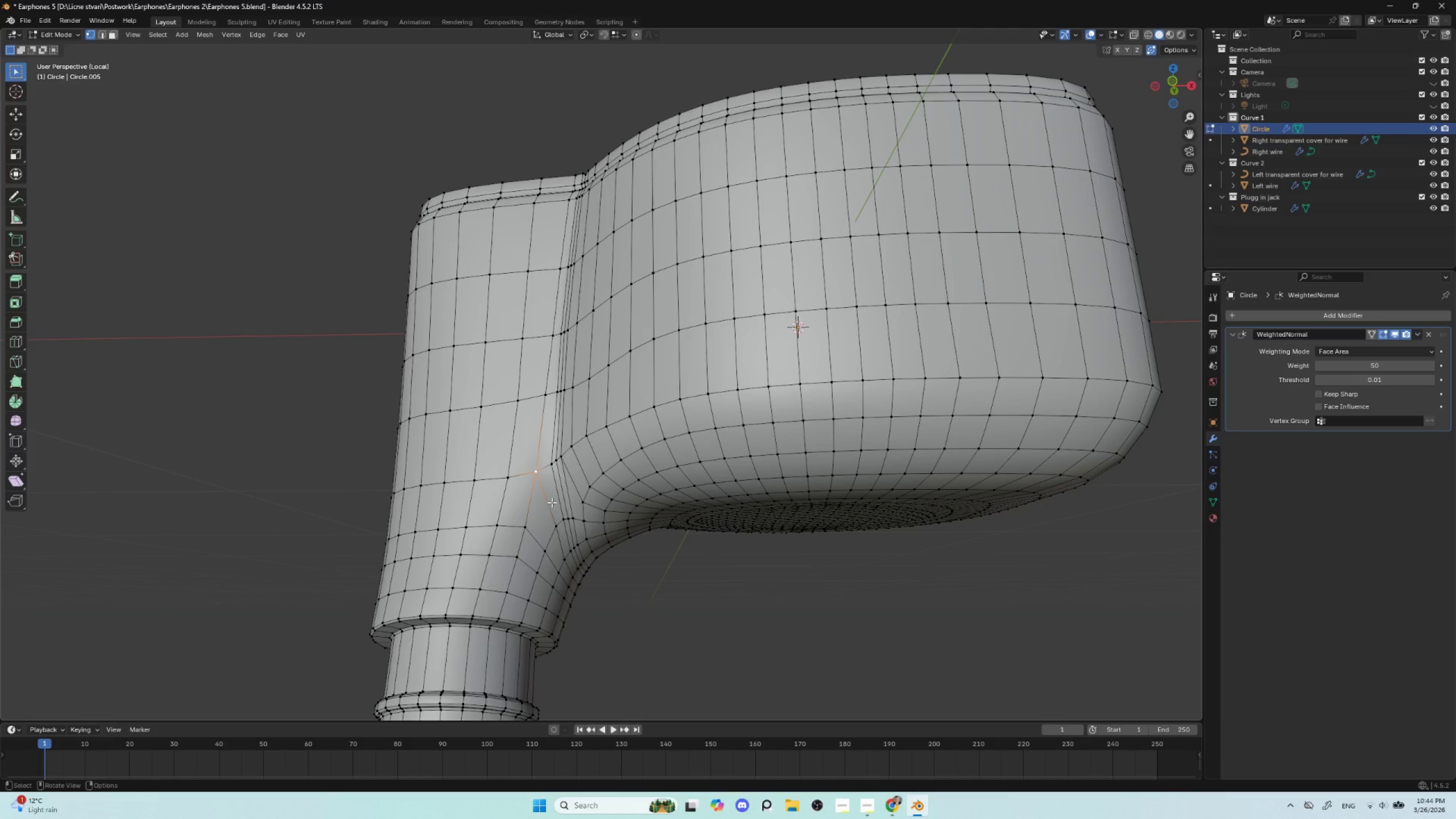 
type(gg)
 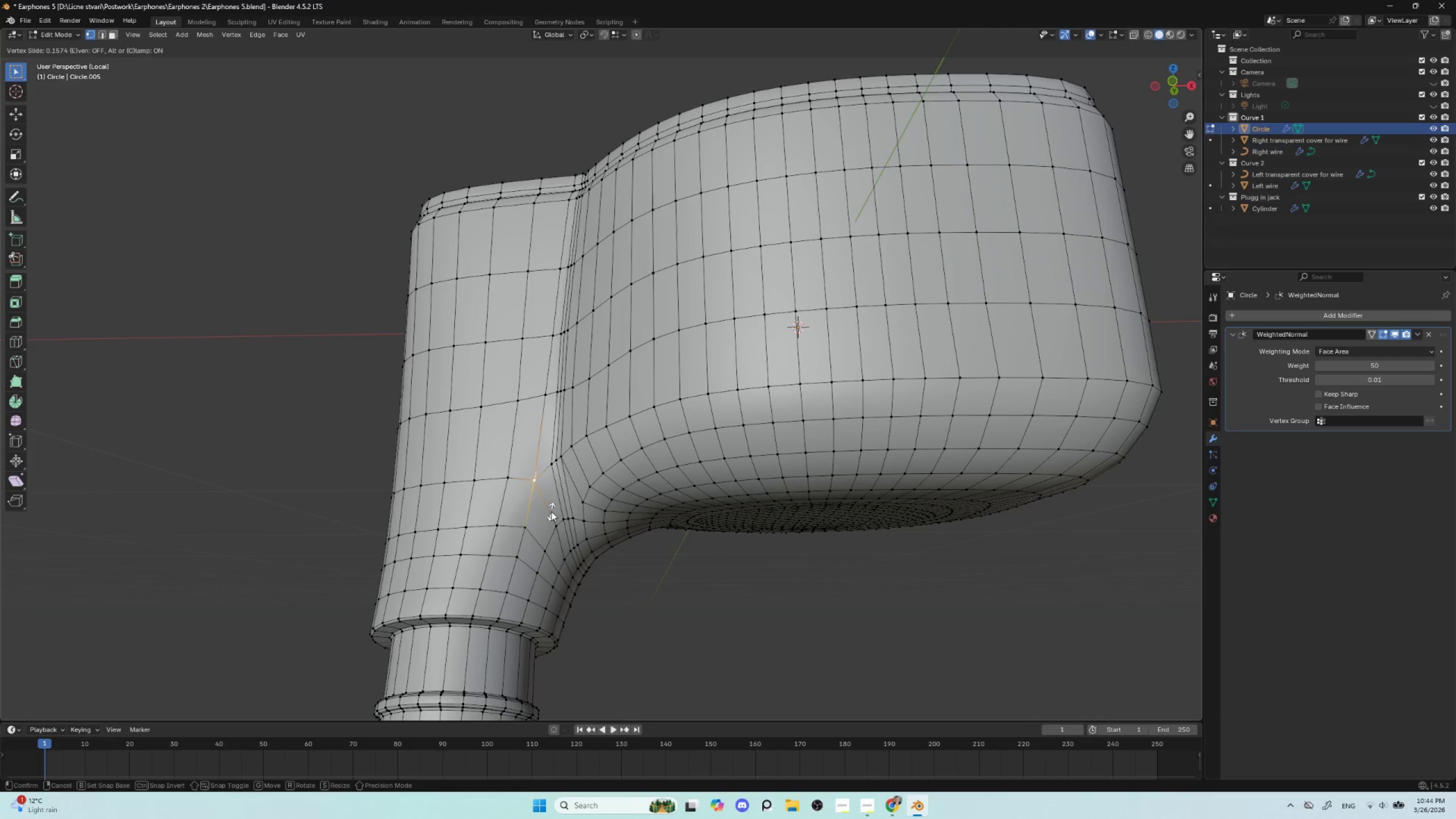 
left_click([551, 511])
 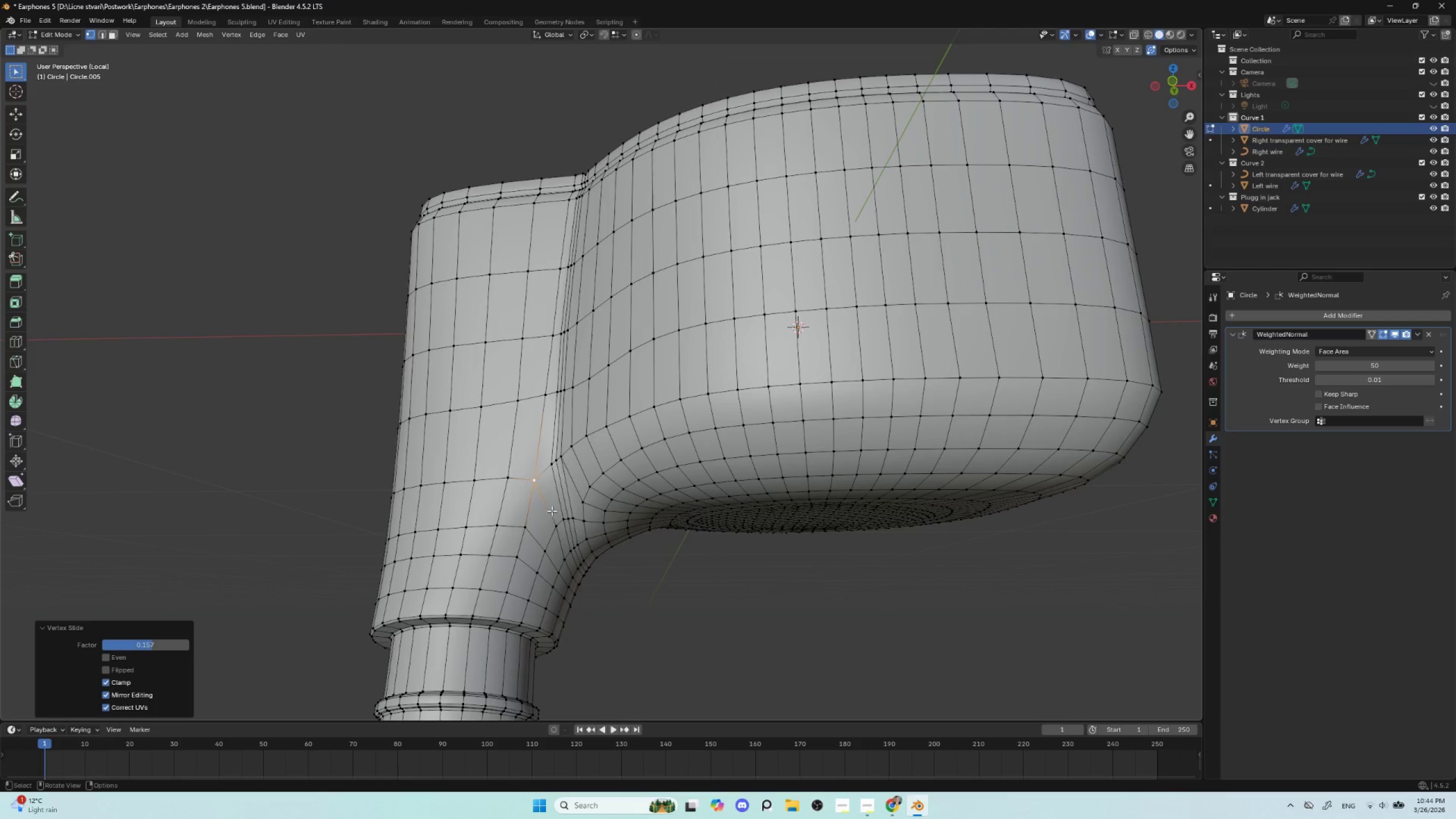 
key(Tab)
 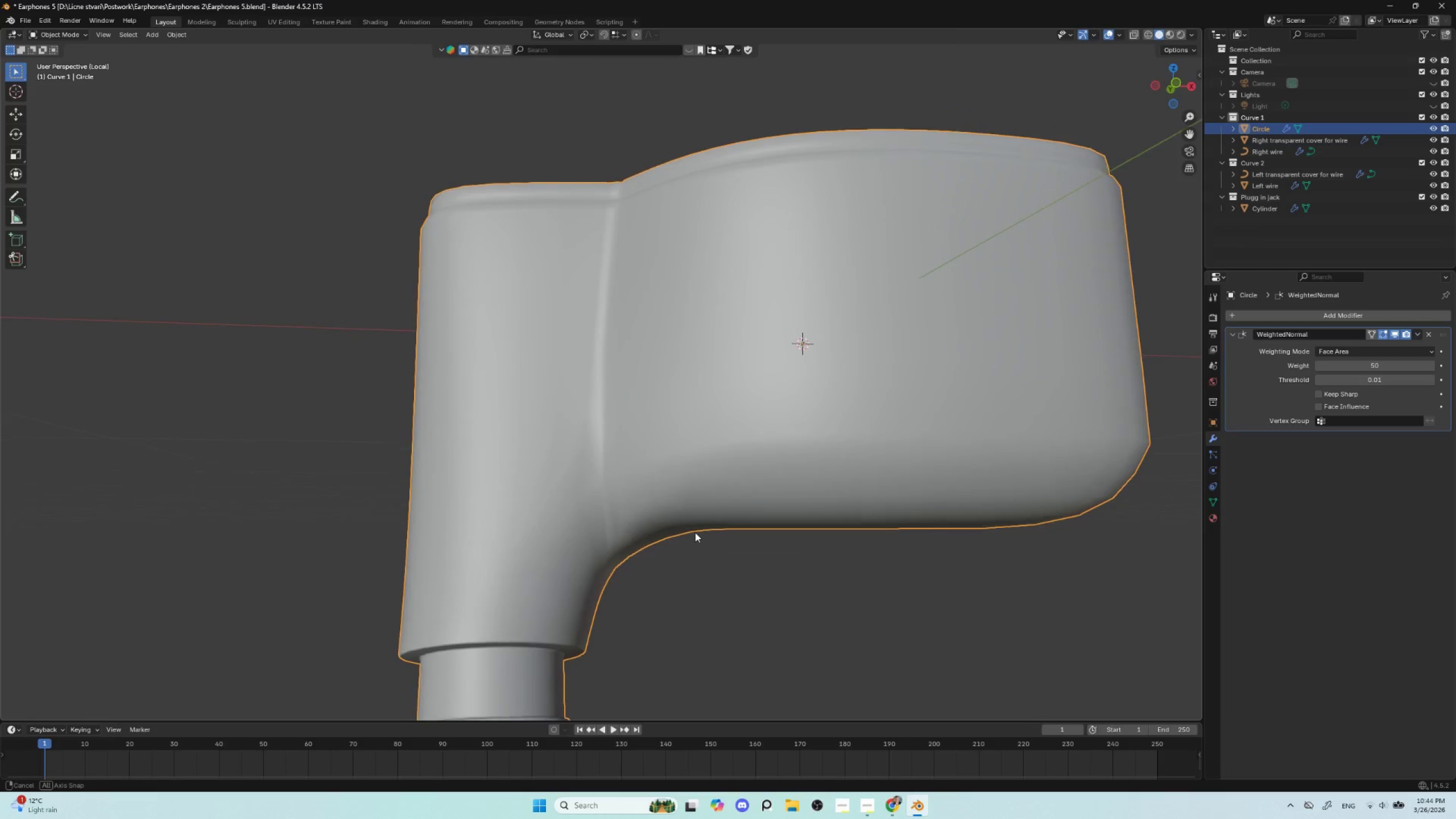 
hold_key(key=AltLeft, duration=0.41)
 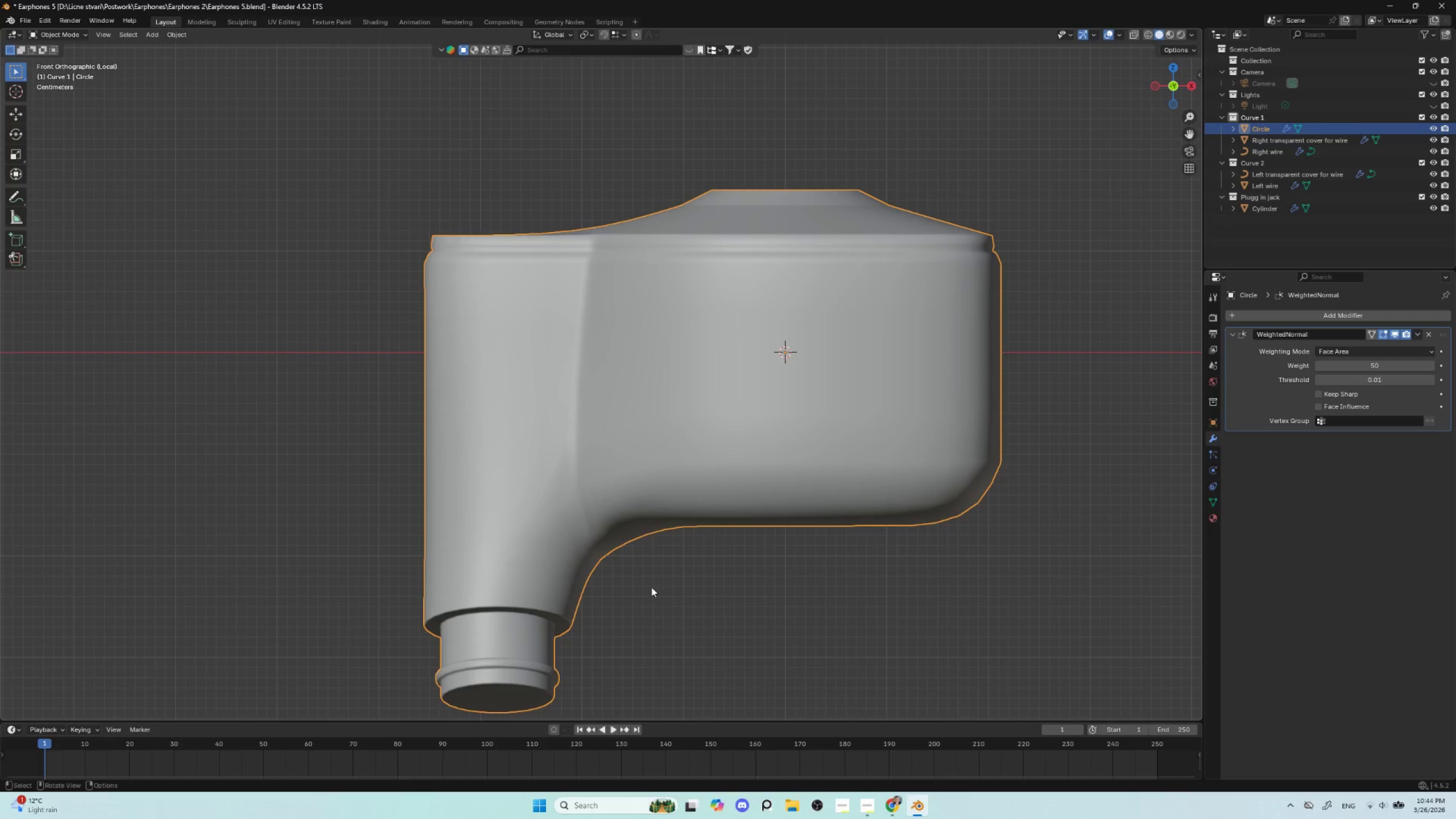 
key(Tab)
 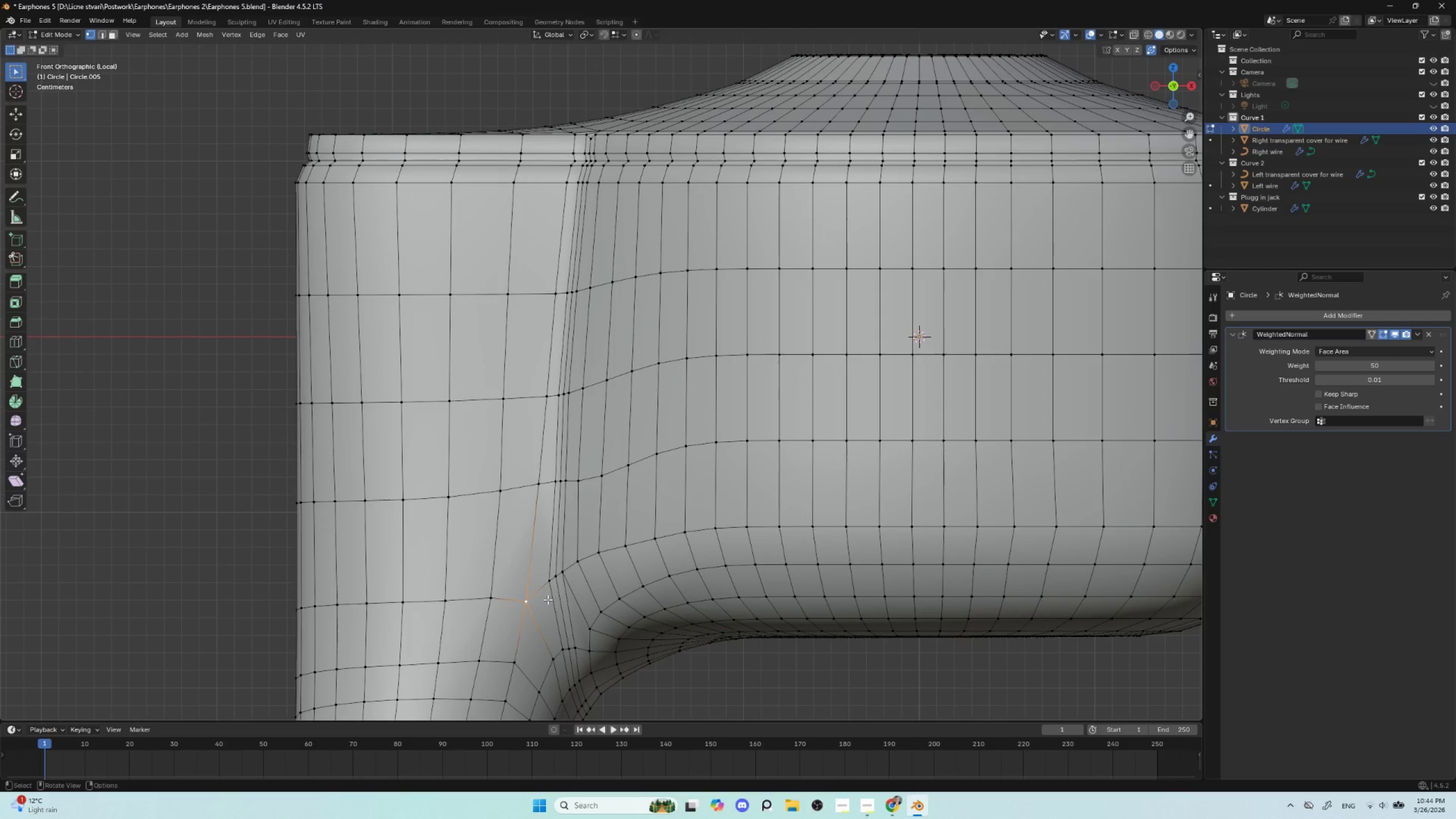 
scroll: coordinate [646, 586], scroll_direction: up, amount: 3.0
 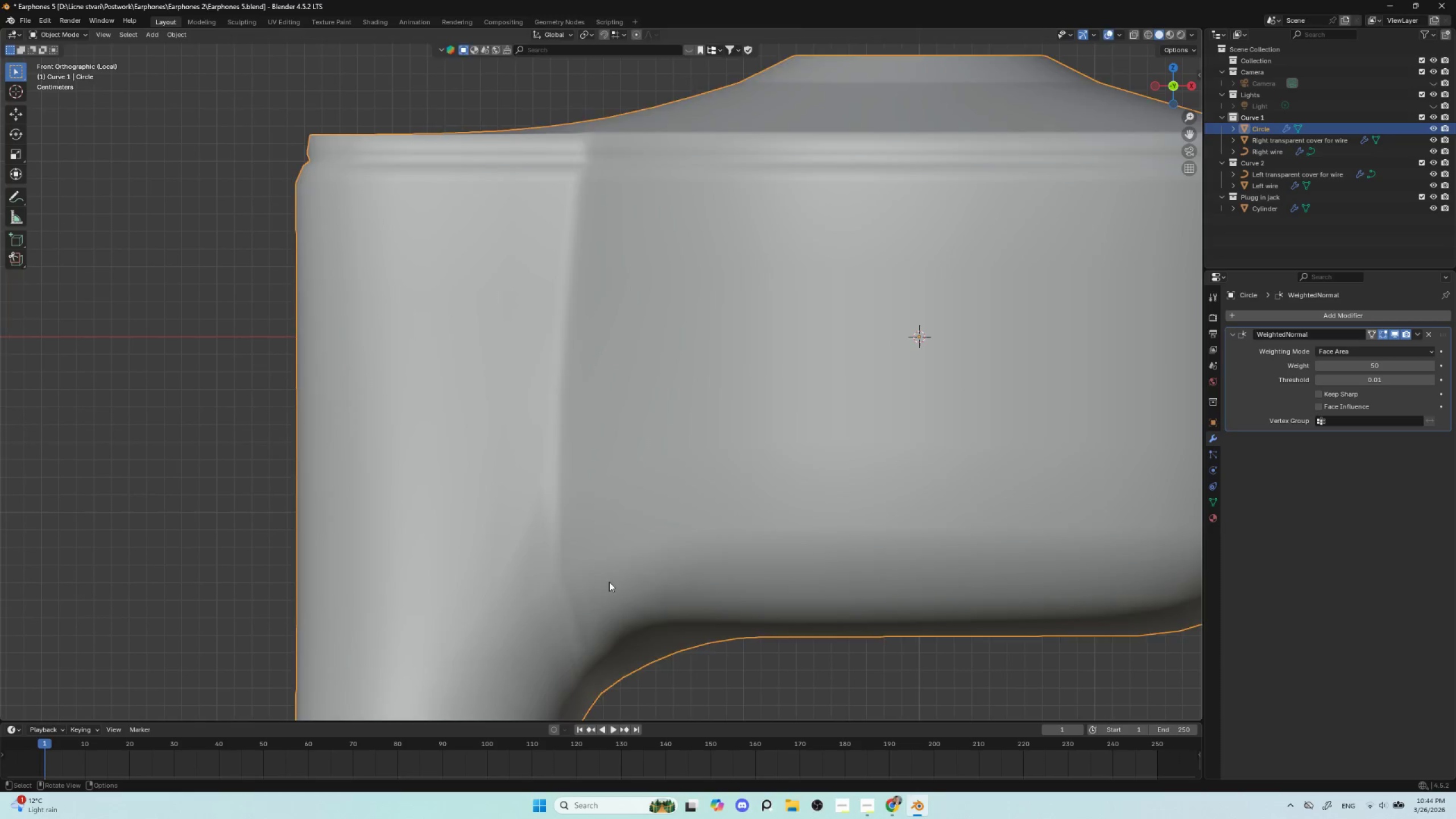 
key(Control+Z)
 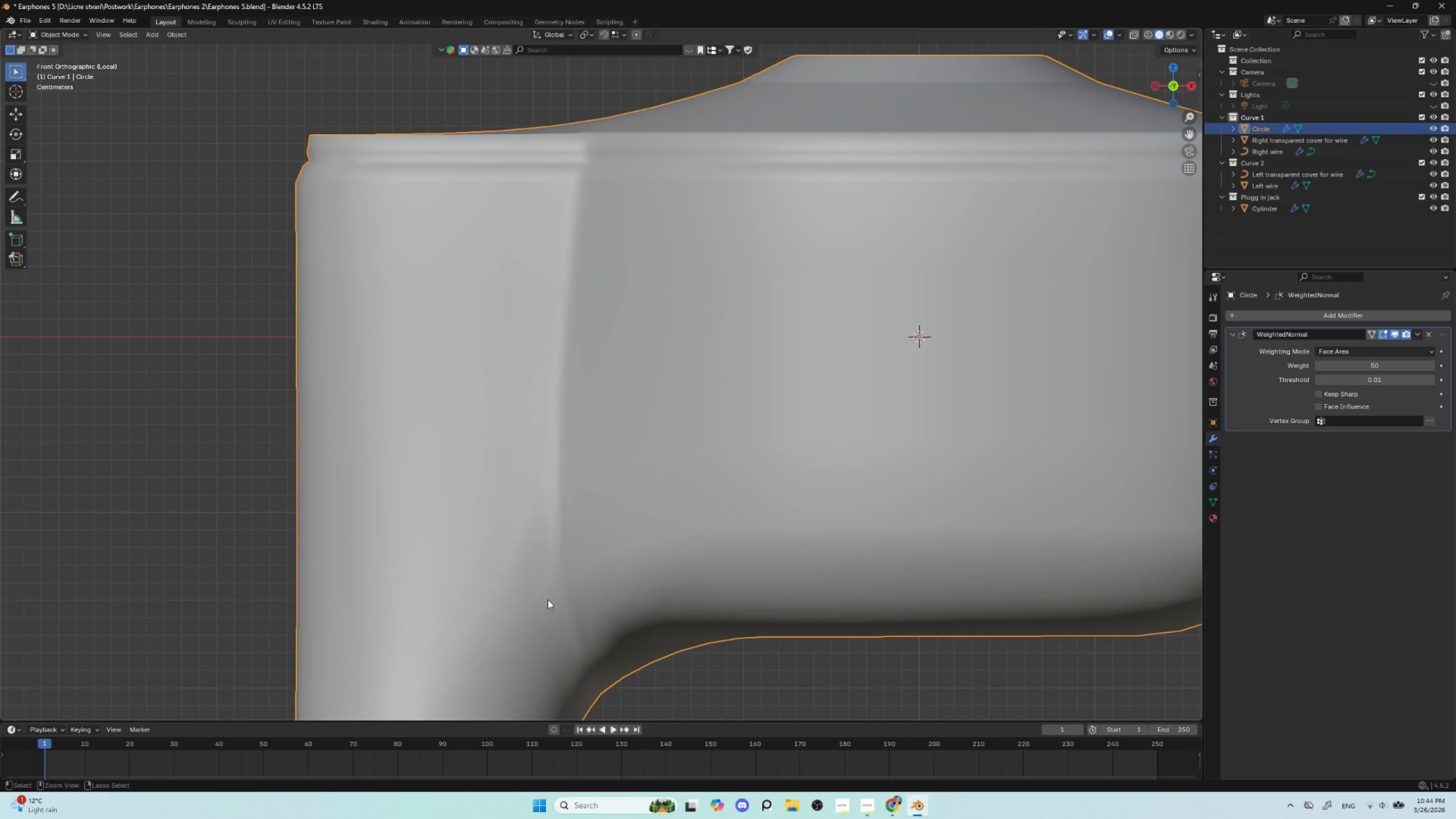 
key(Control+Z)
 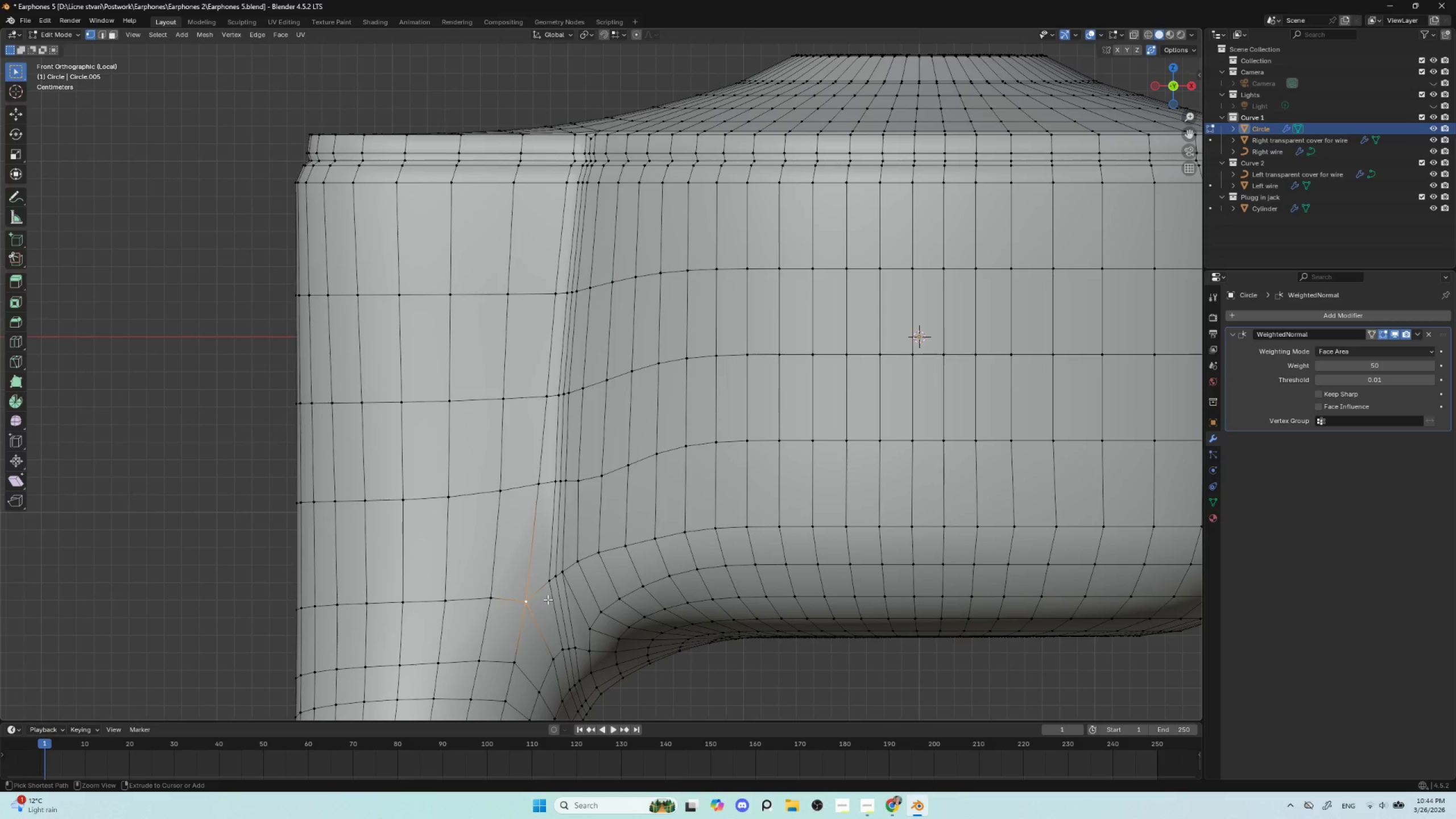 
key(Control+Z)
 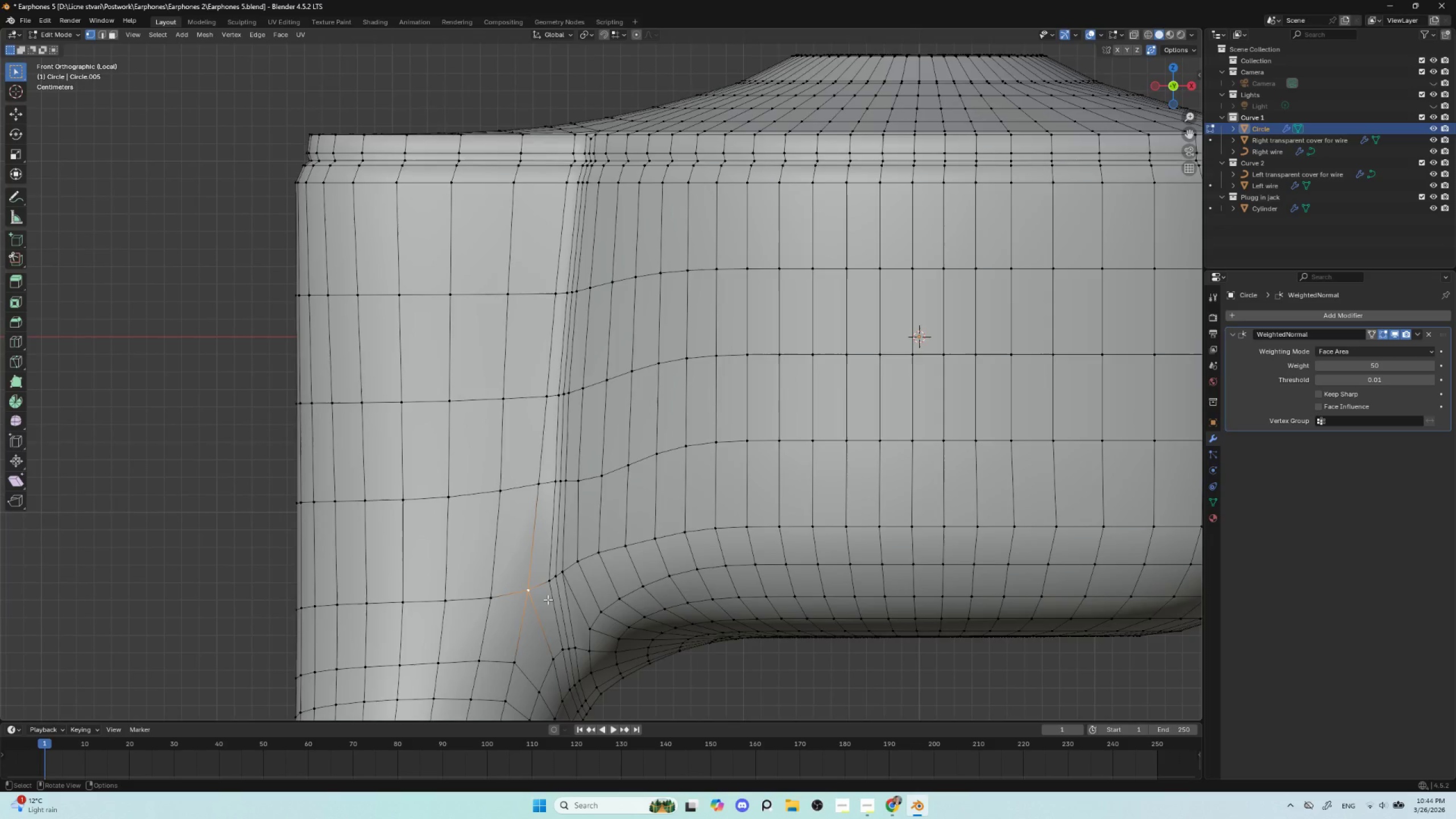 
scroll: coordinate [548, 599], scroll_direction: down, amount: 2.0
 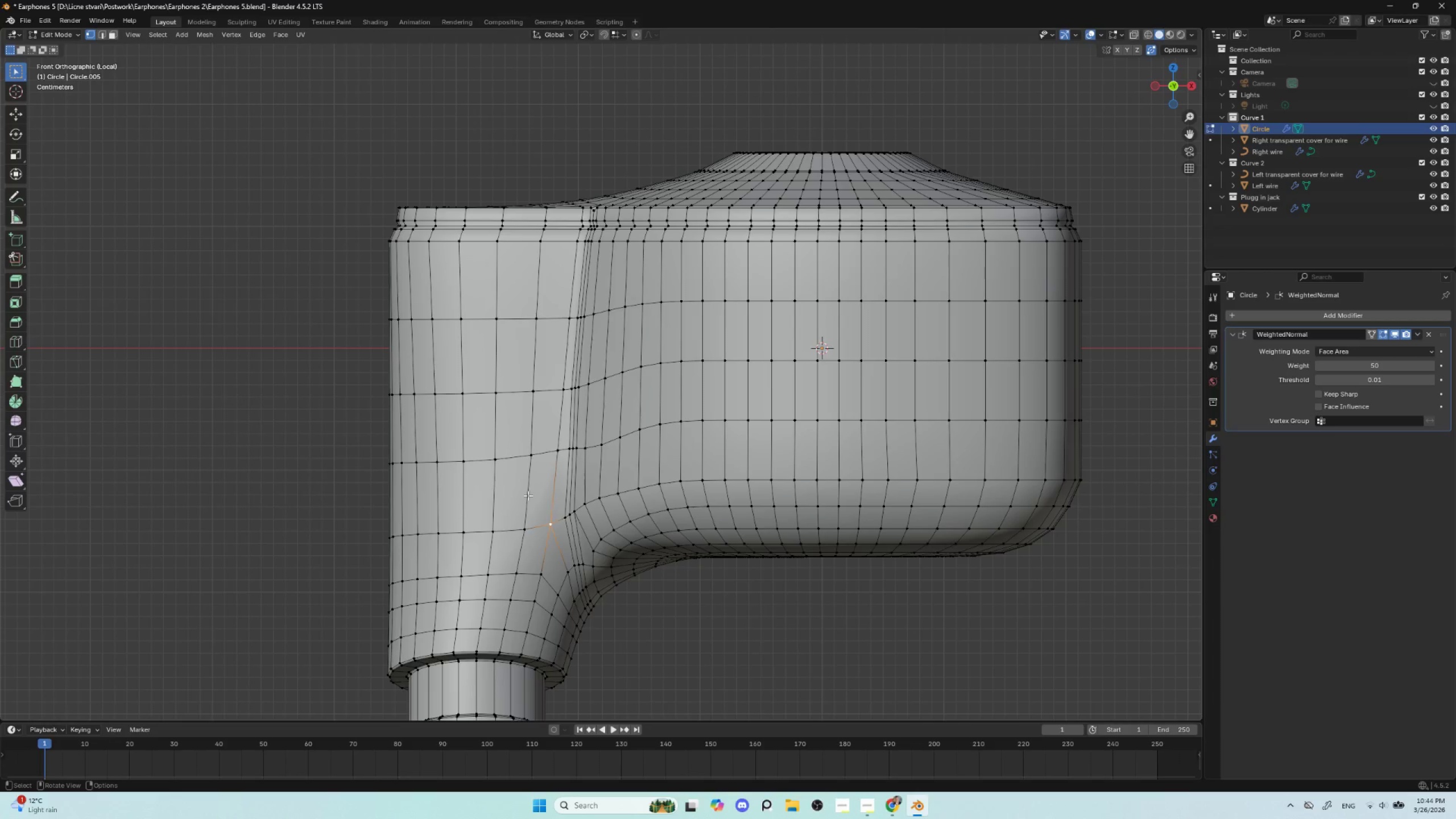 
key(Control+R)
 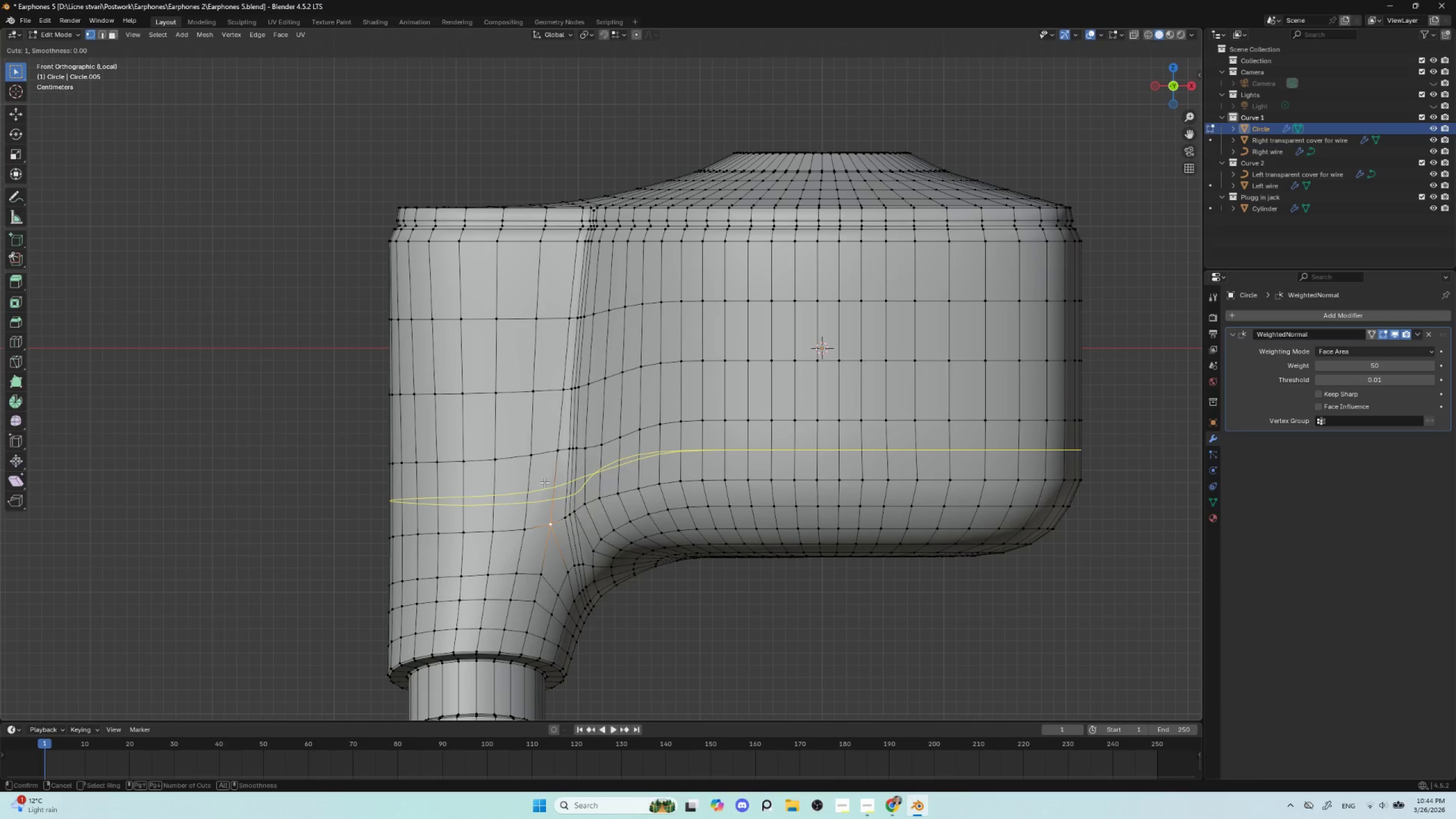 
left_click([544, 482])
 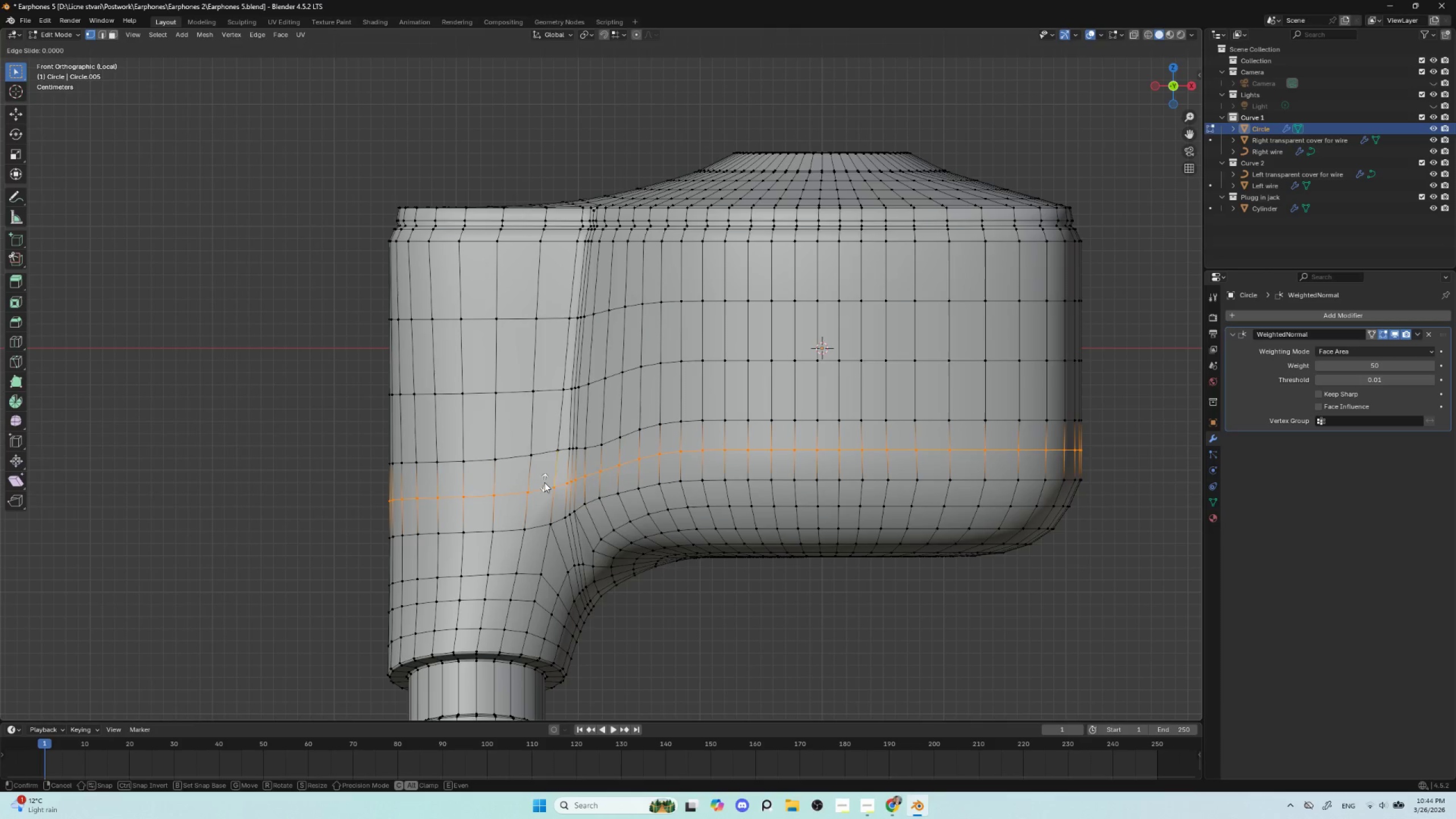 
key(Escape)
 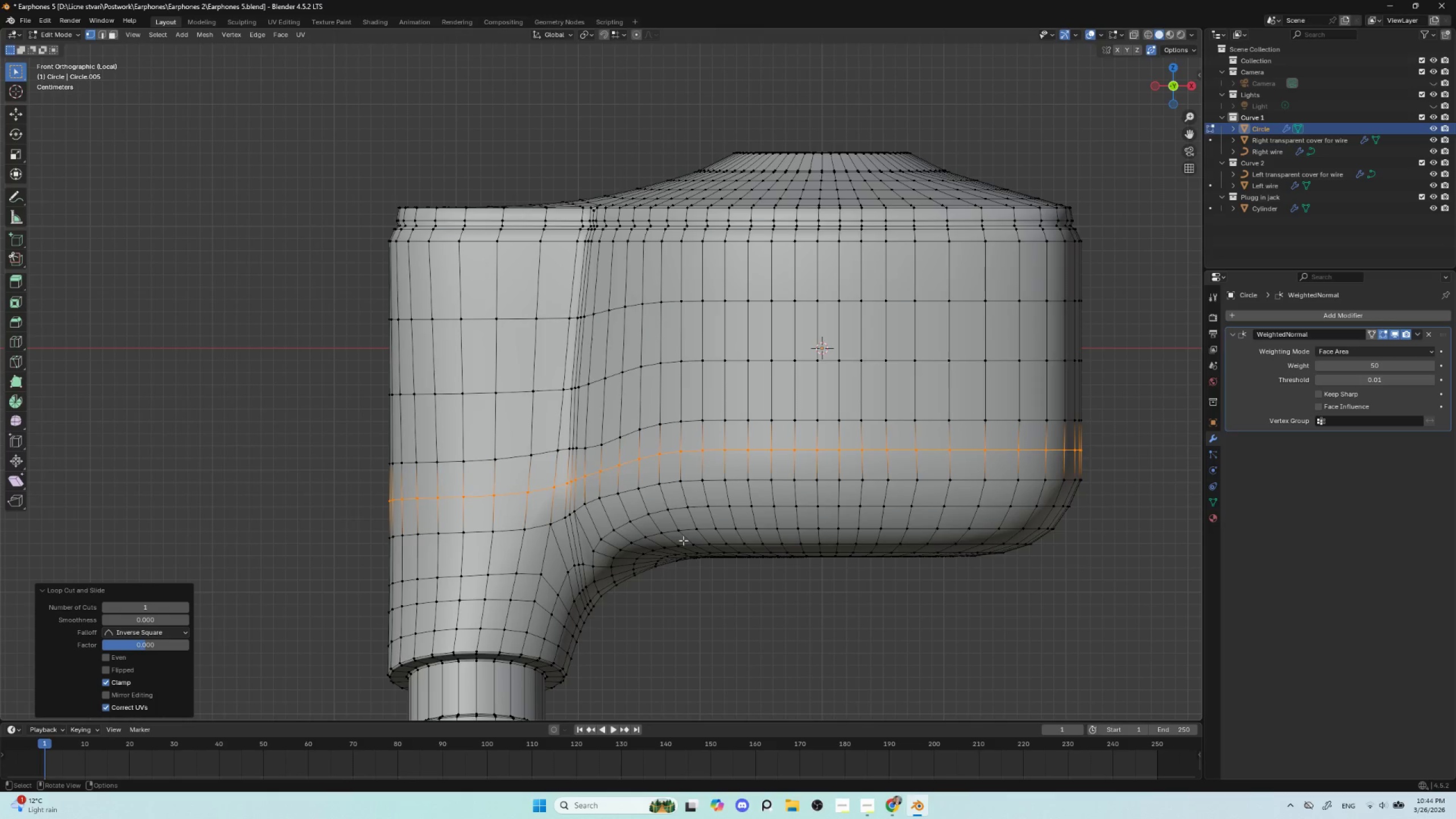 
key(Tab)
 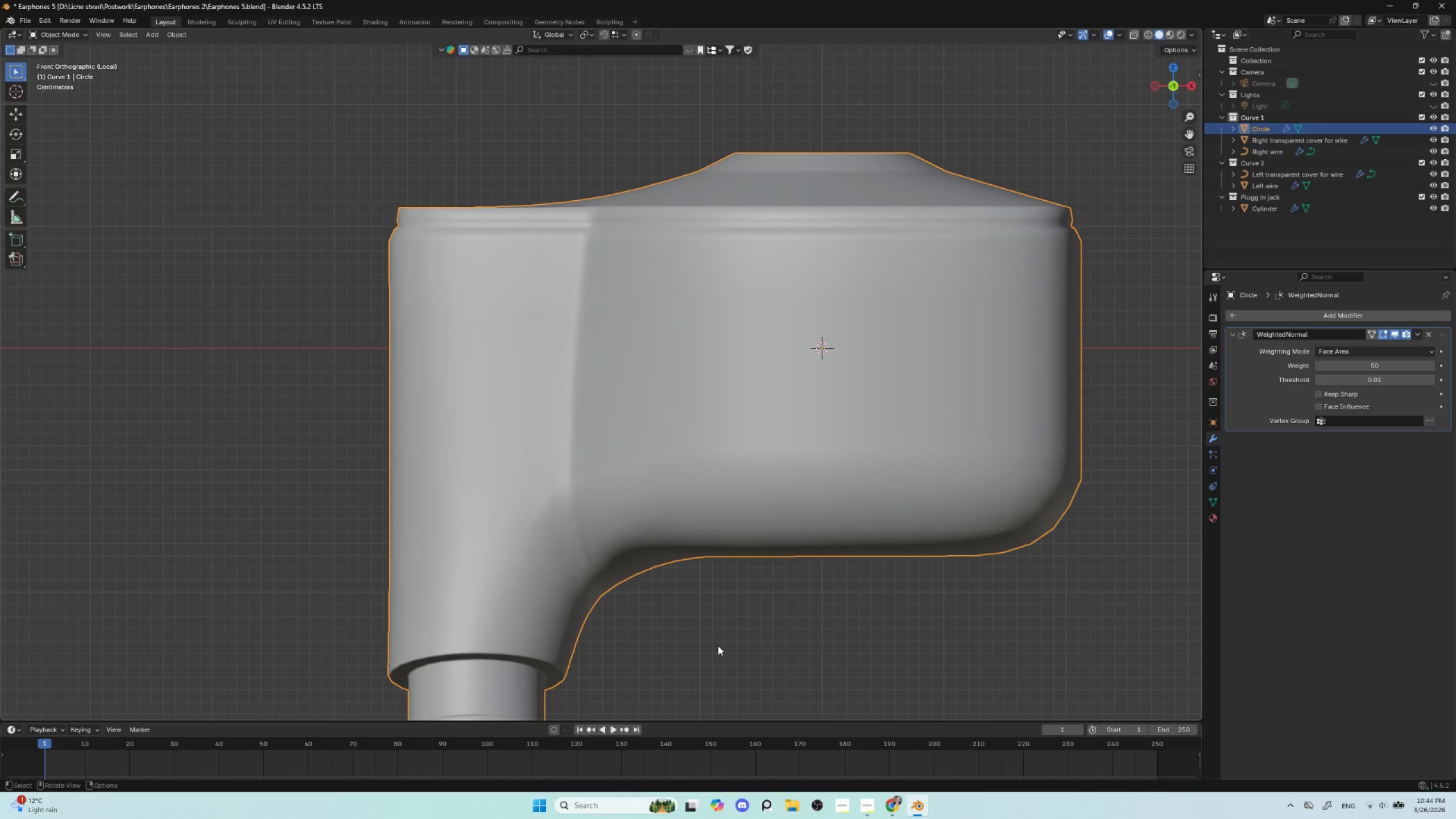 
key(Tab)
 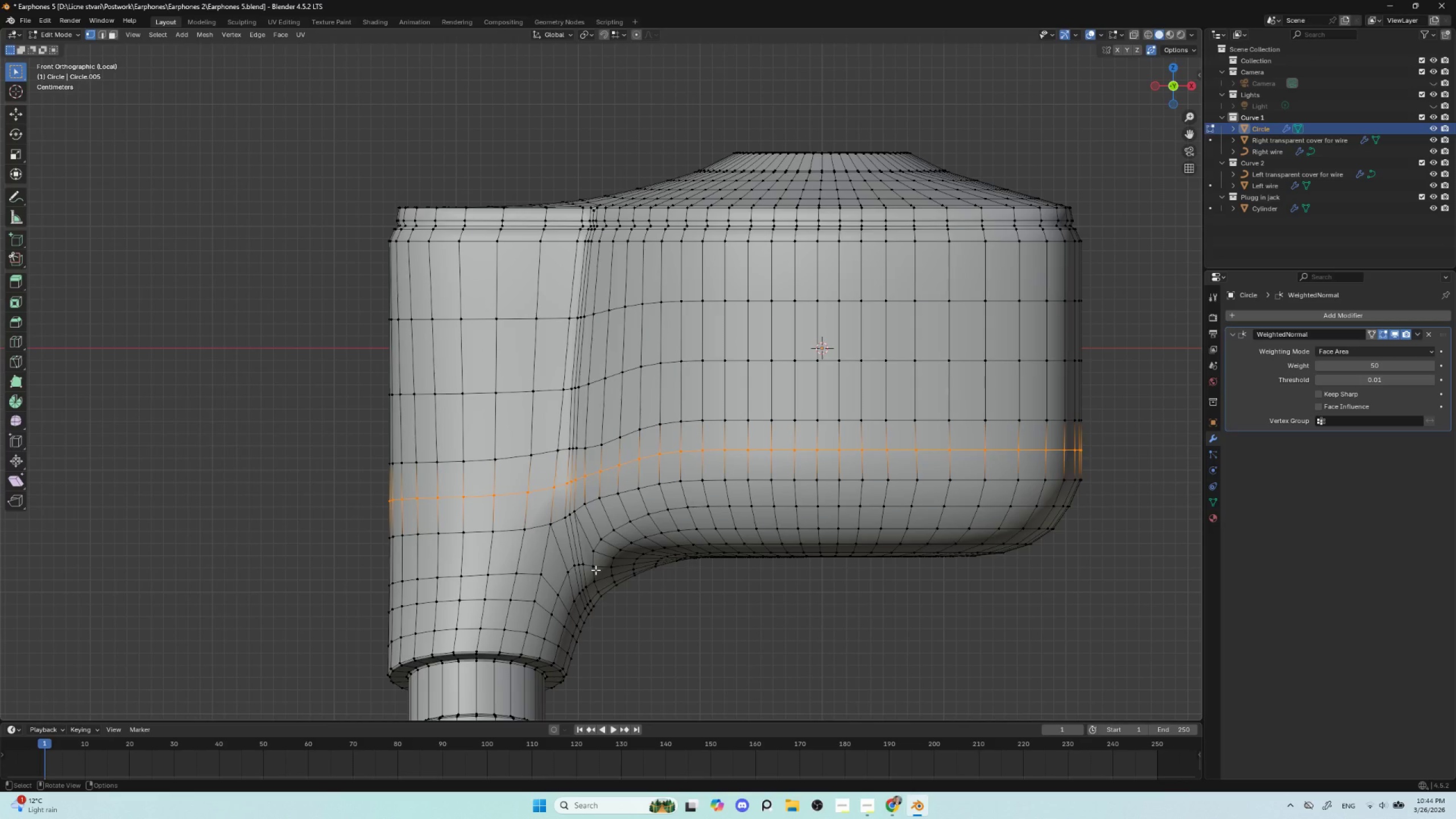 
key(Control+Z)
 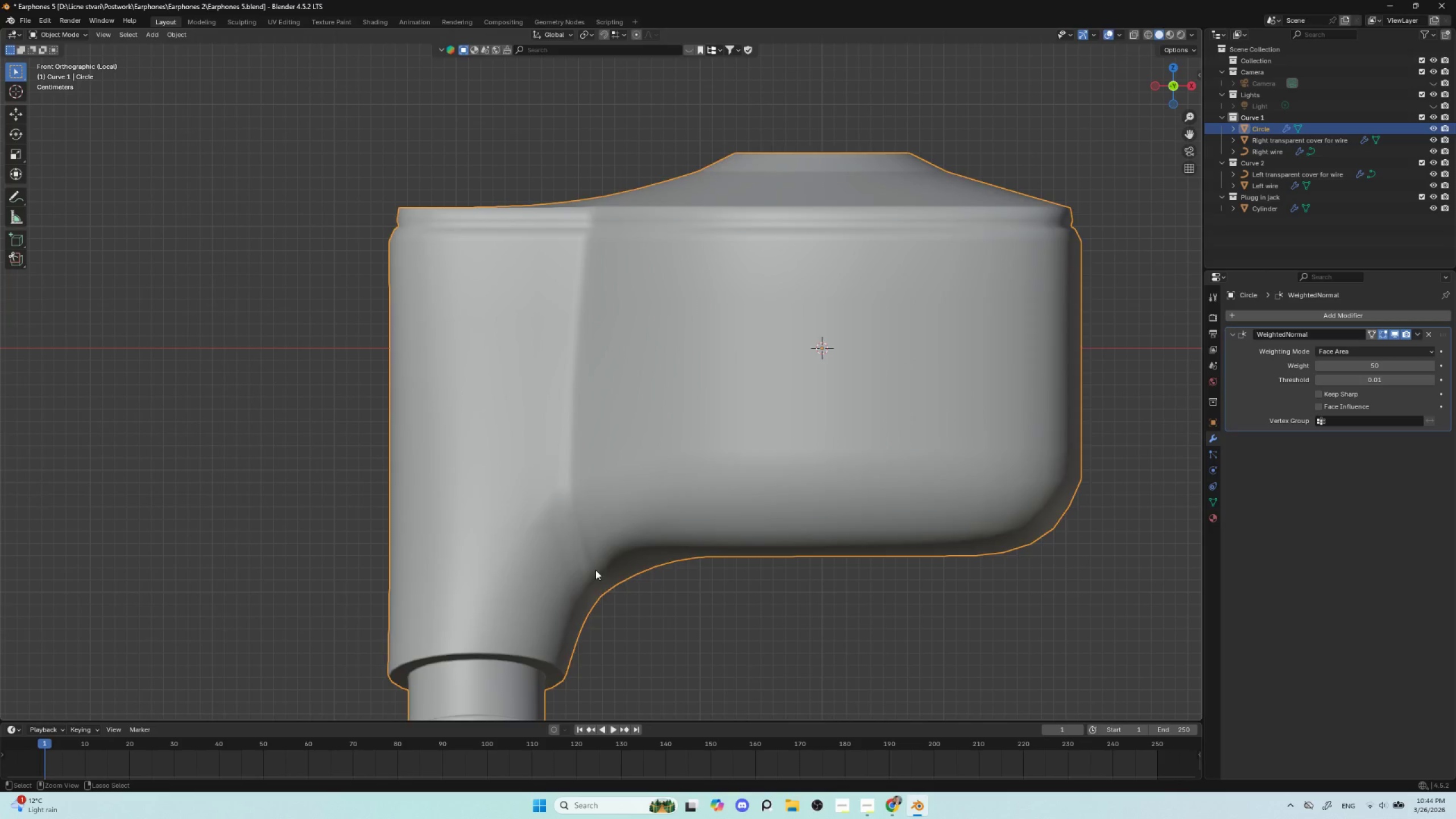 
key(Control+Z)
 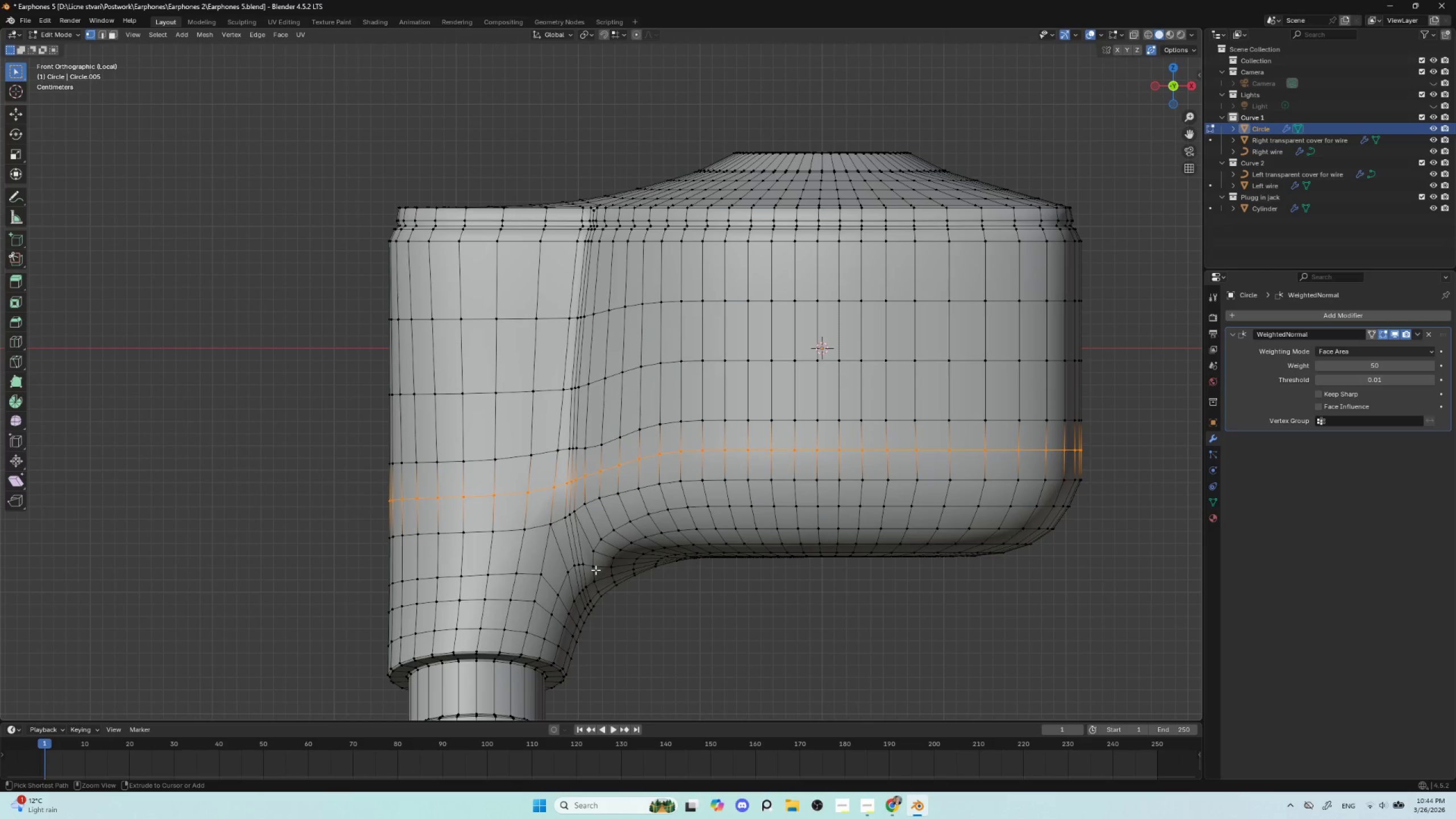 
key(Control+Z)
 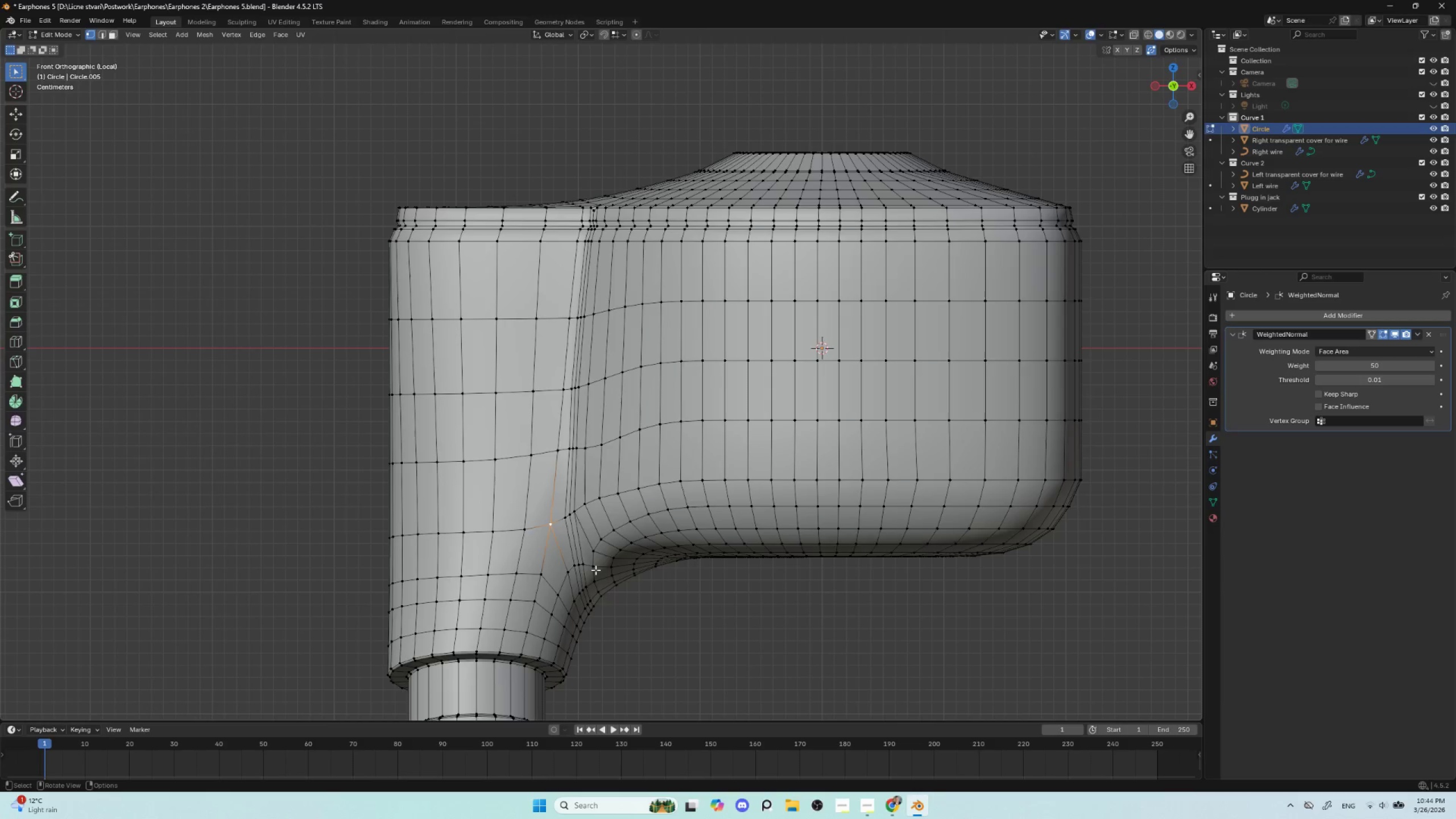 
key(Tab)
 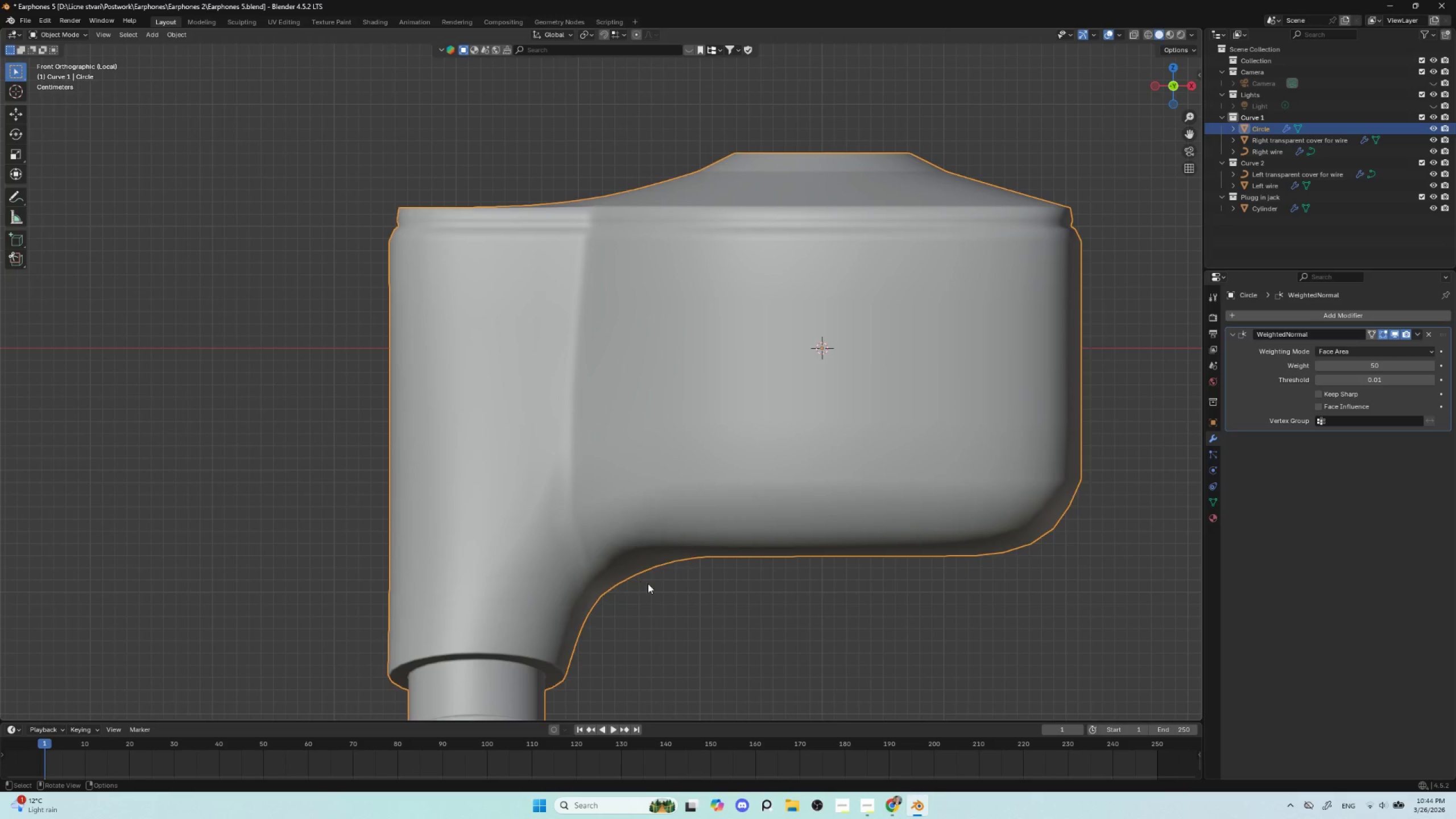 
hold_key(key=AltLeft, duration=0.34)
 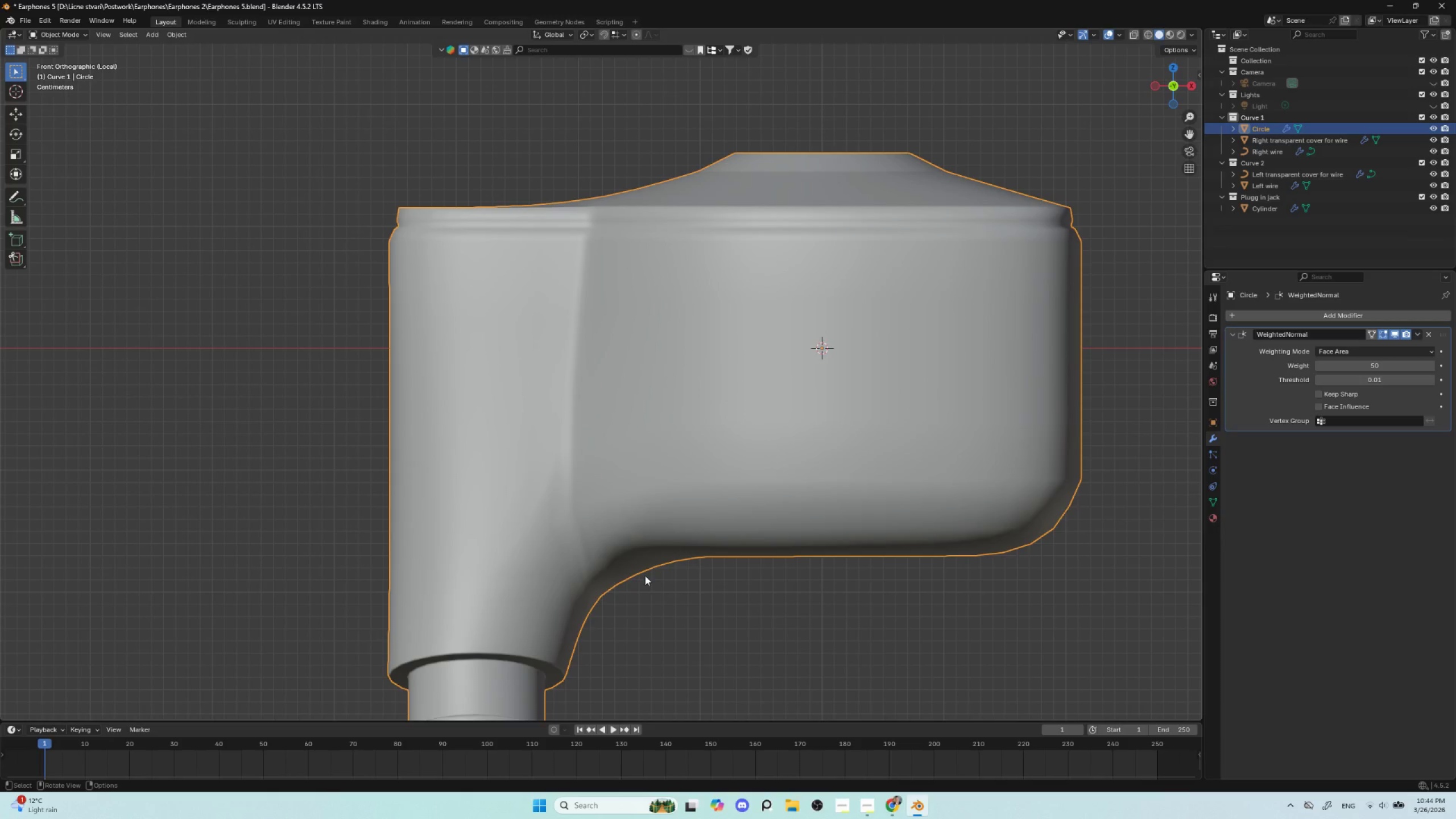 
key(Tab)
 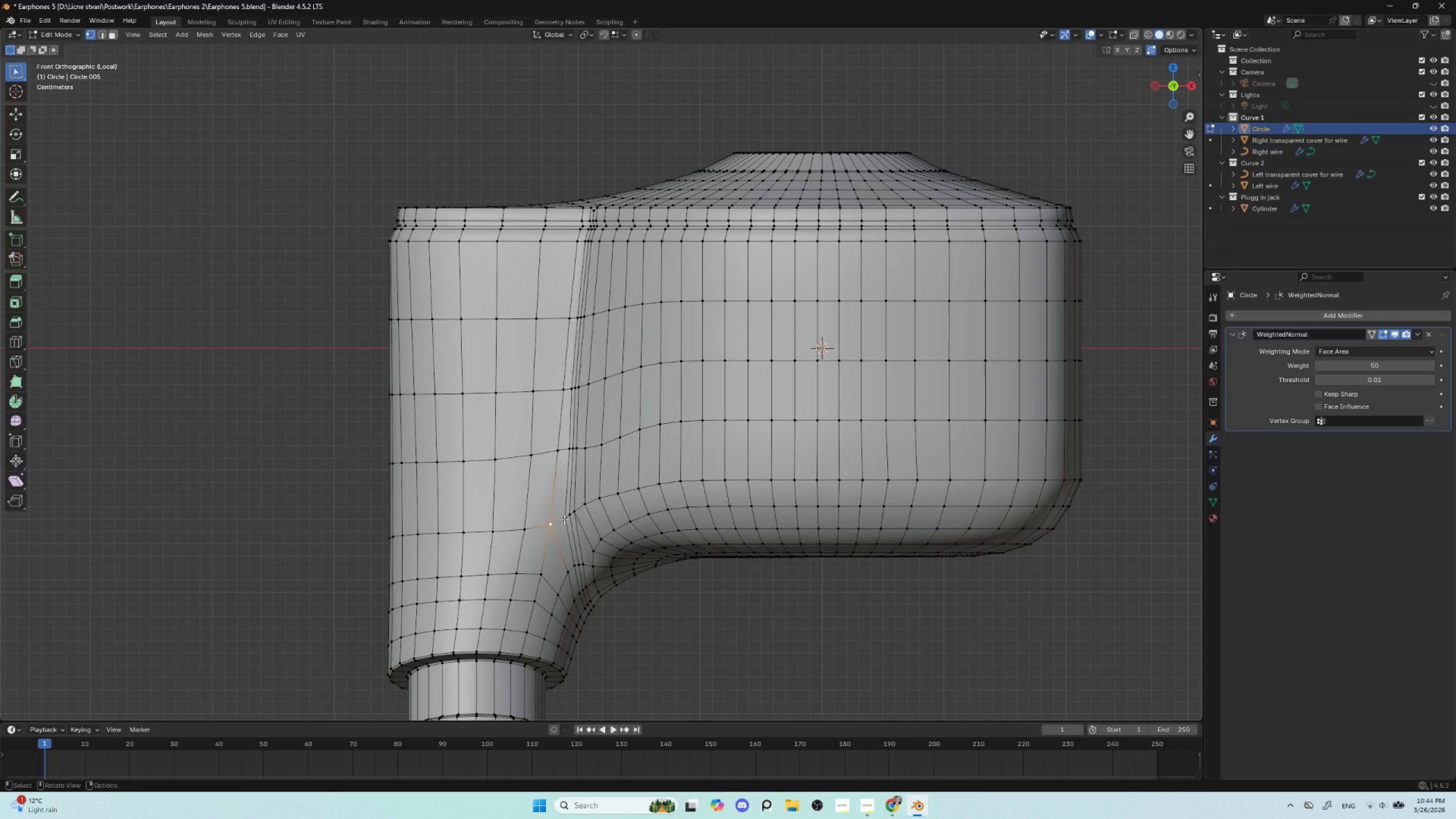 
hold_key(key=ShiftLeft, duration=0.73)
 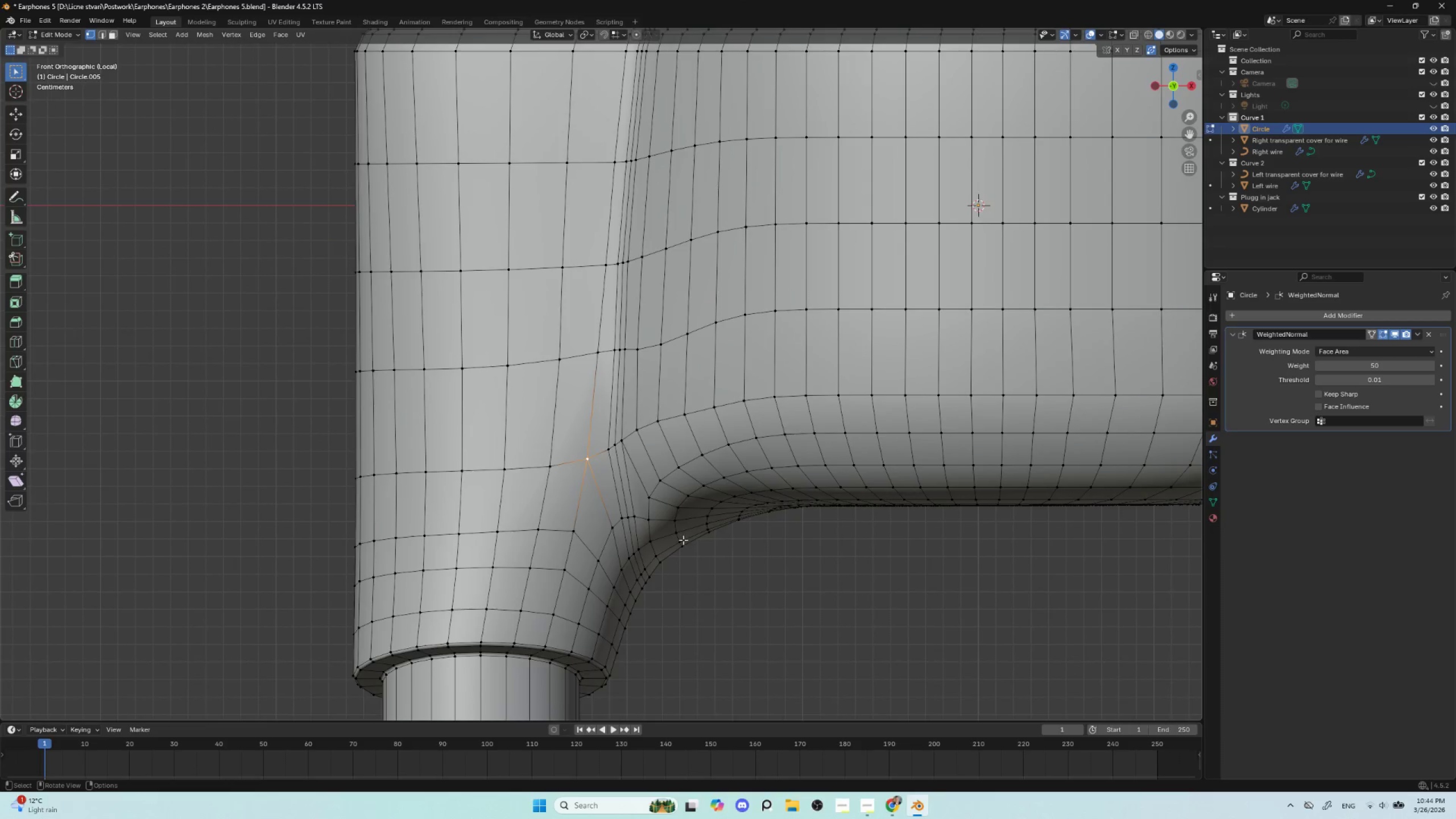 
scroll: coordinate [683, 540], scroll_direction: up, amount: 4.0
 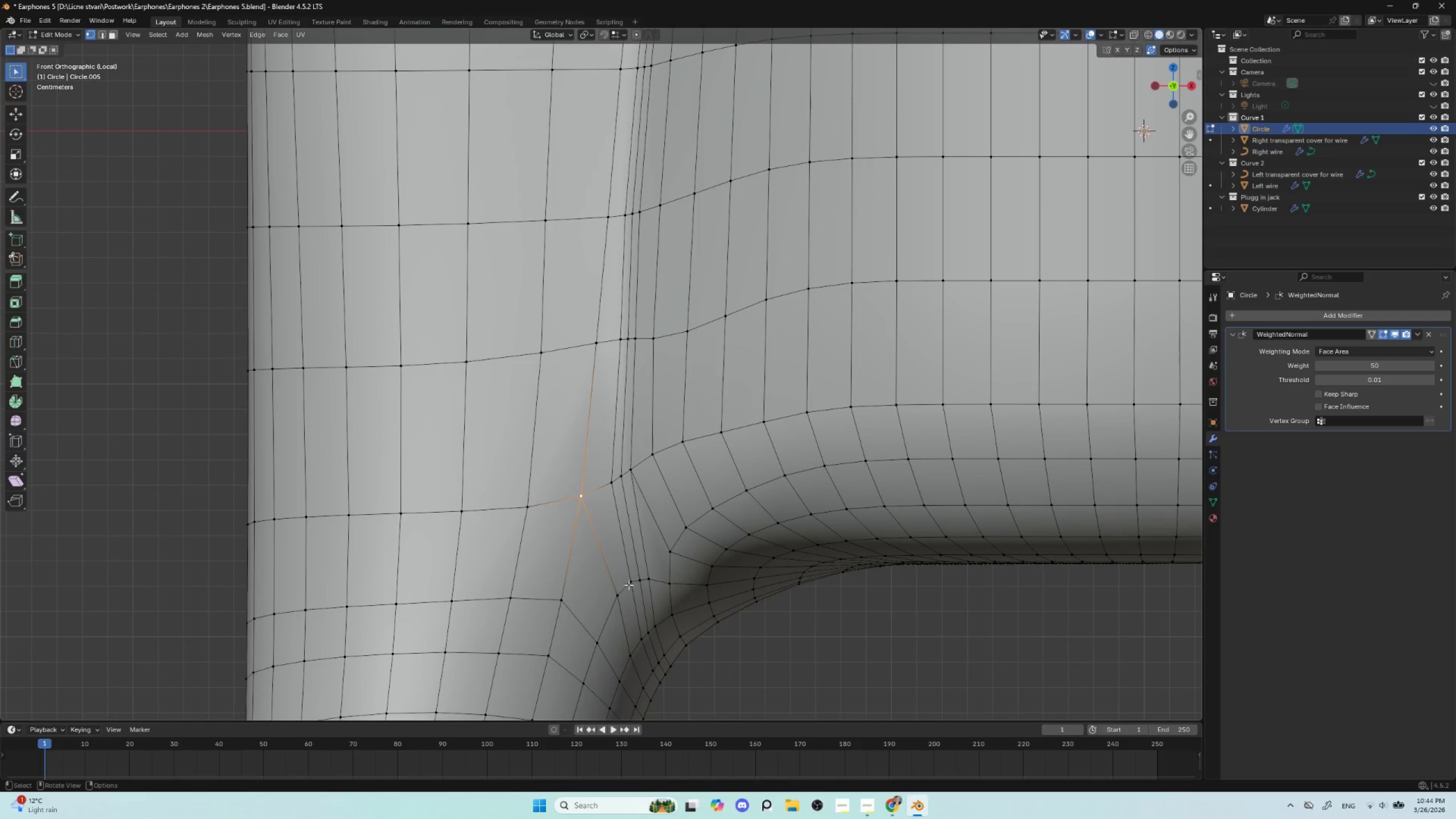 
key(Tab)
 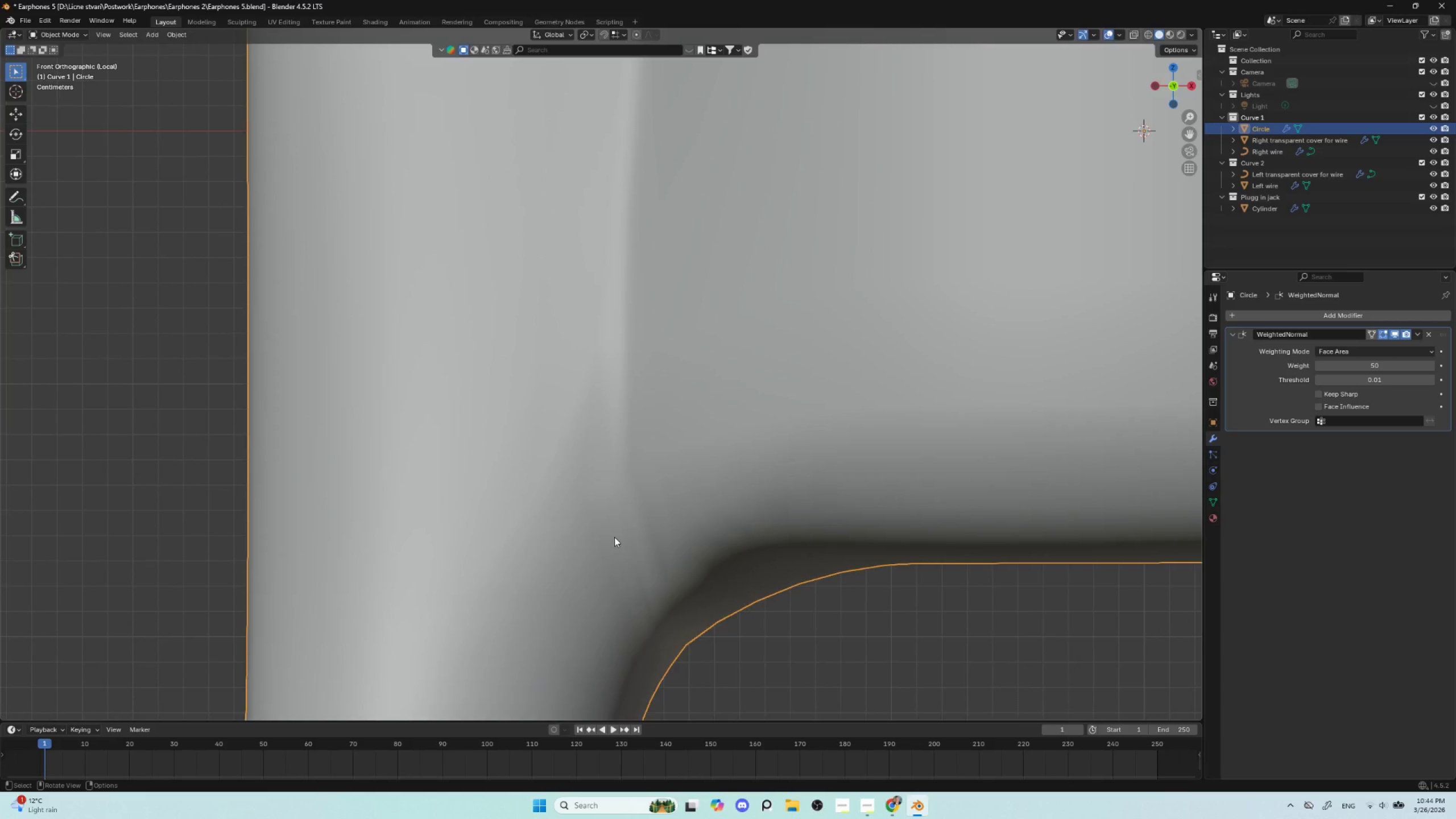 
scroll: coordinate [614, 544], scroll_direction: down, amount: 4.0
 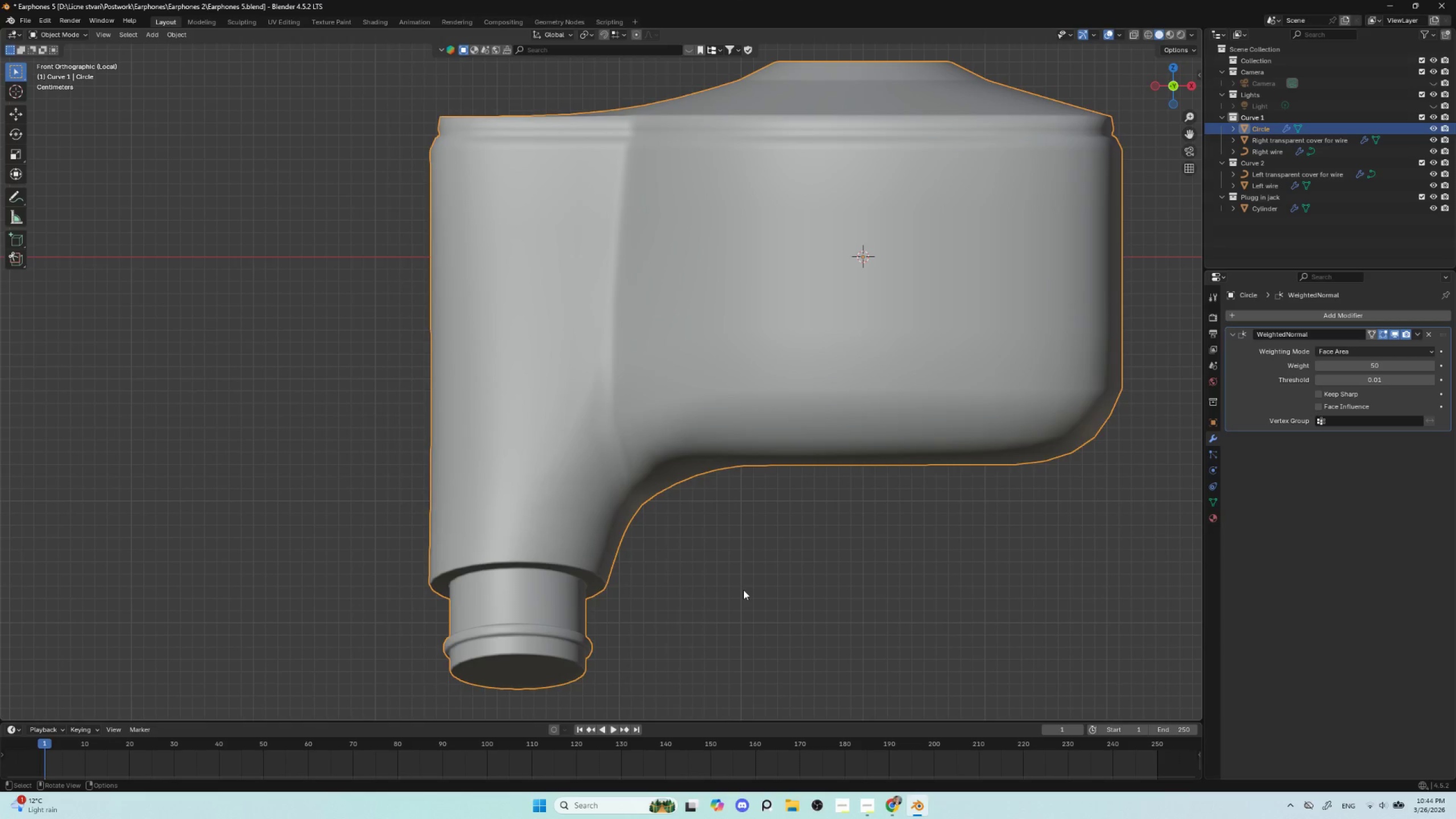 
left_click([744, 590])
 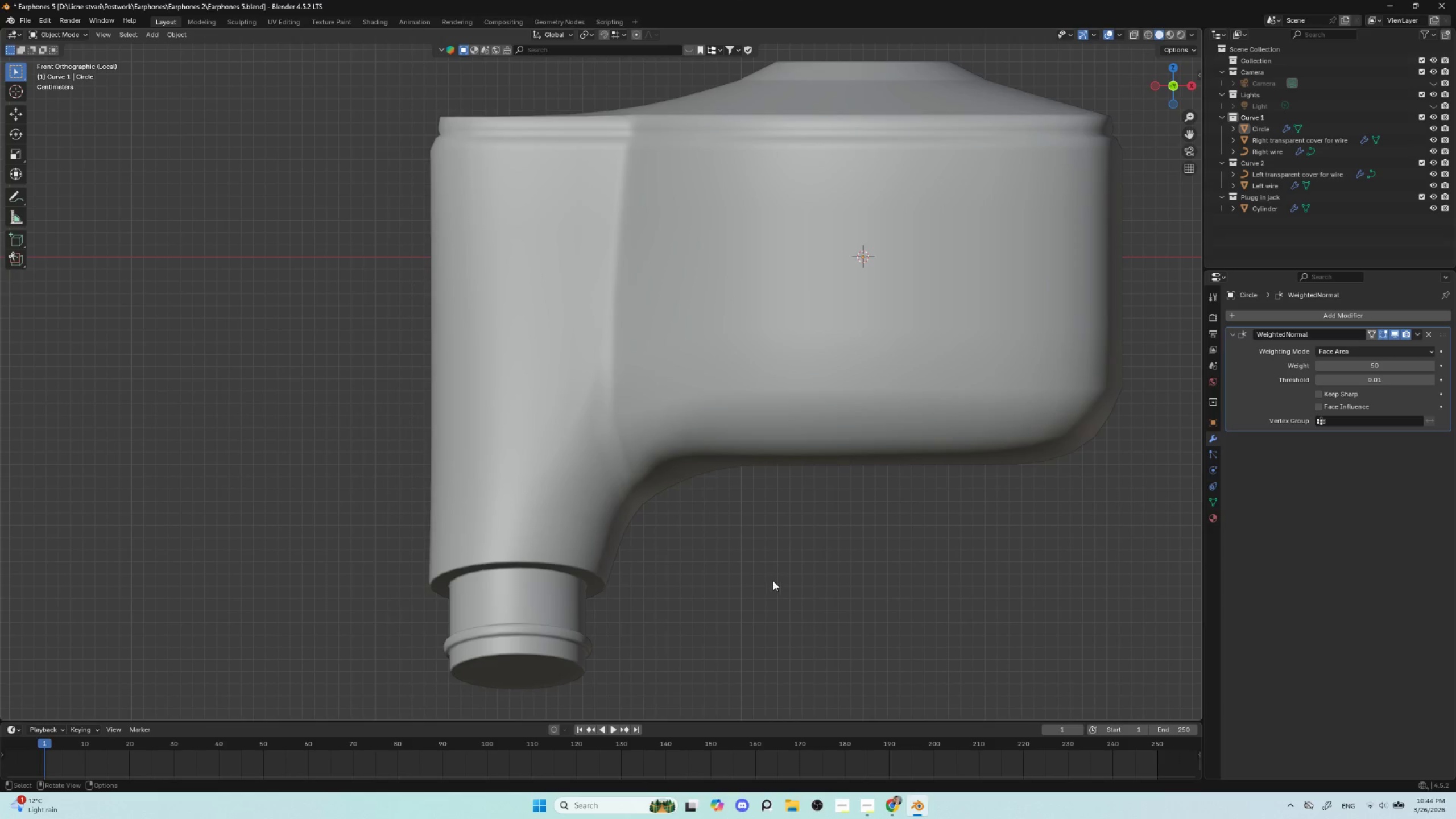 
scroll: coordinate [773, 582], scroll_direction: down, amount: 5.0
 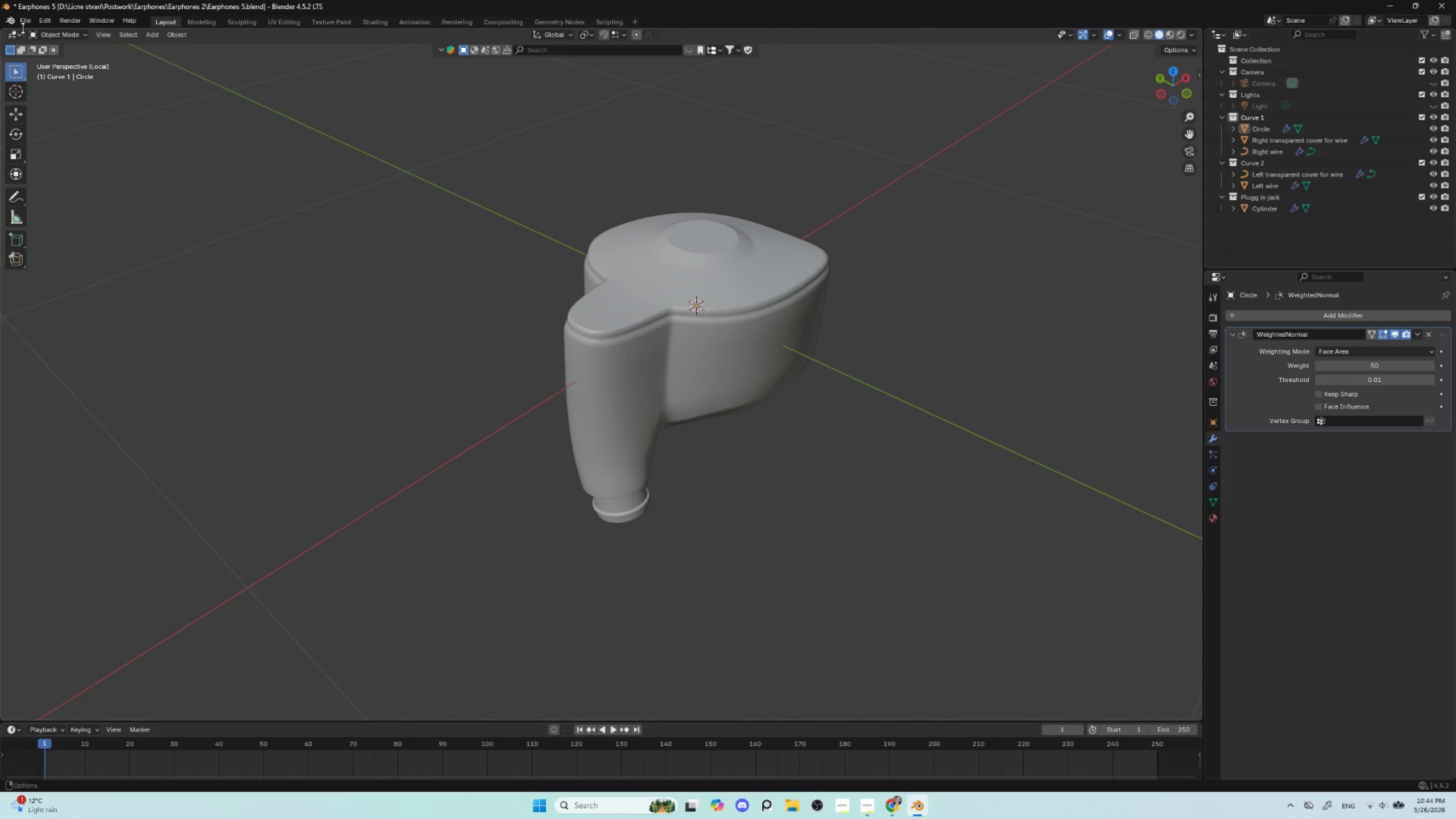 
left_click([29, 18])
 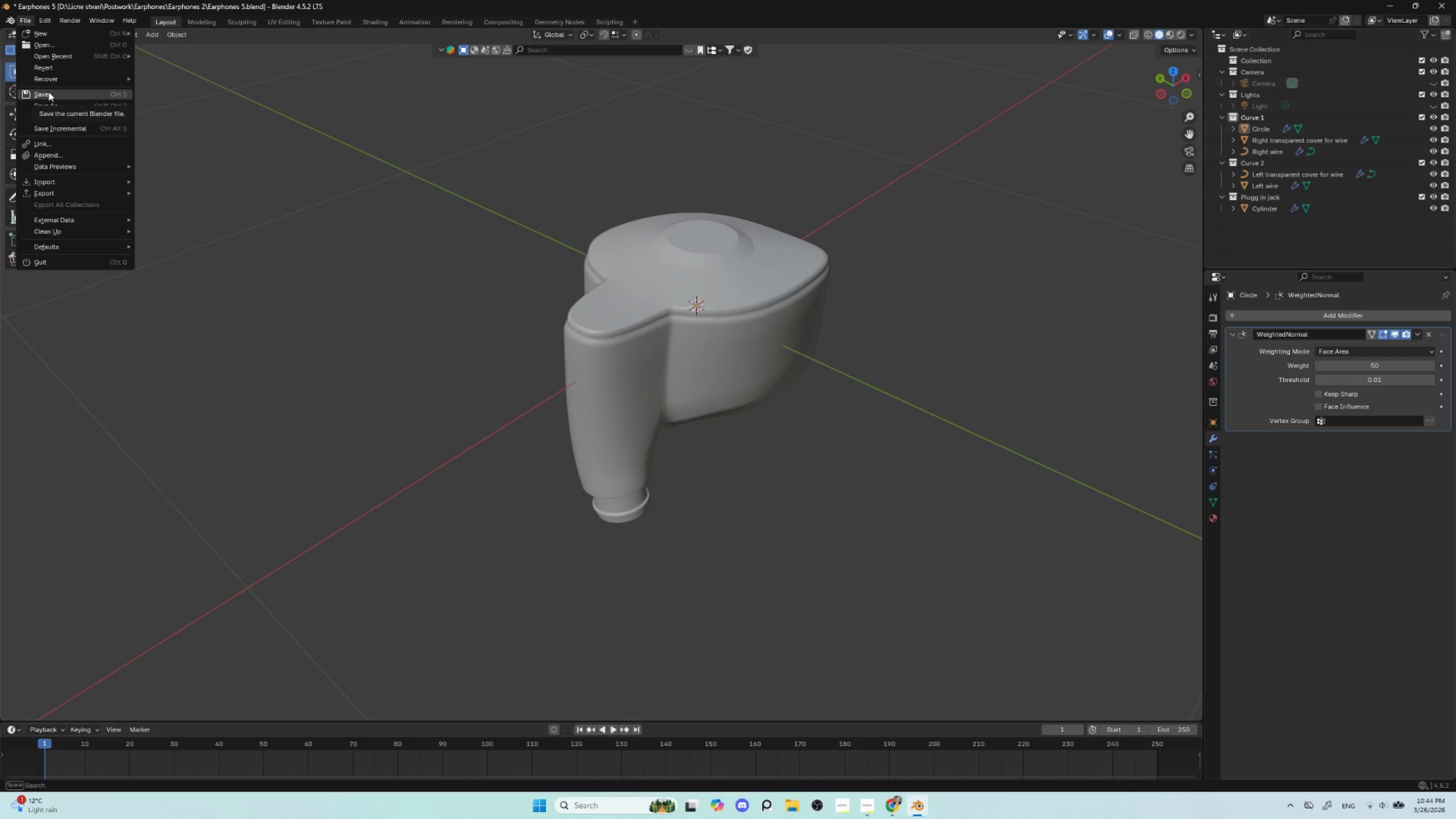 
left_click([48, 92])
 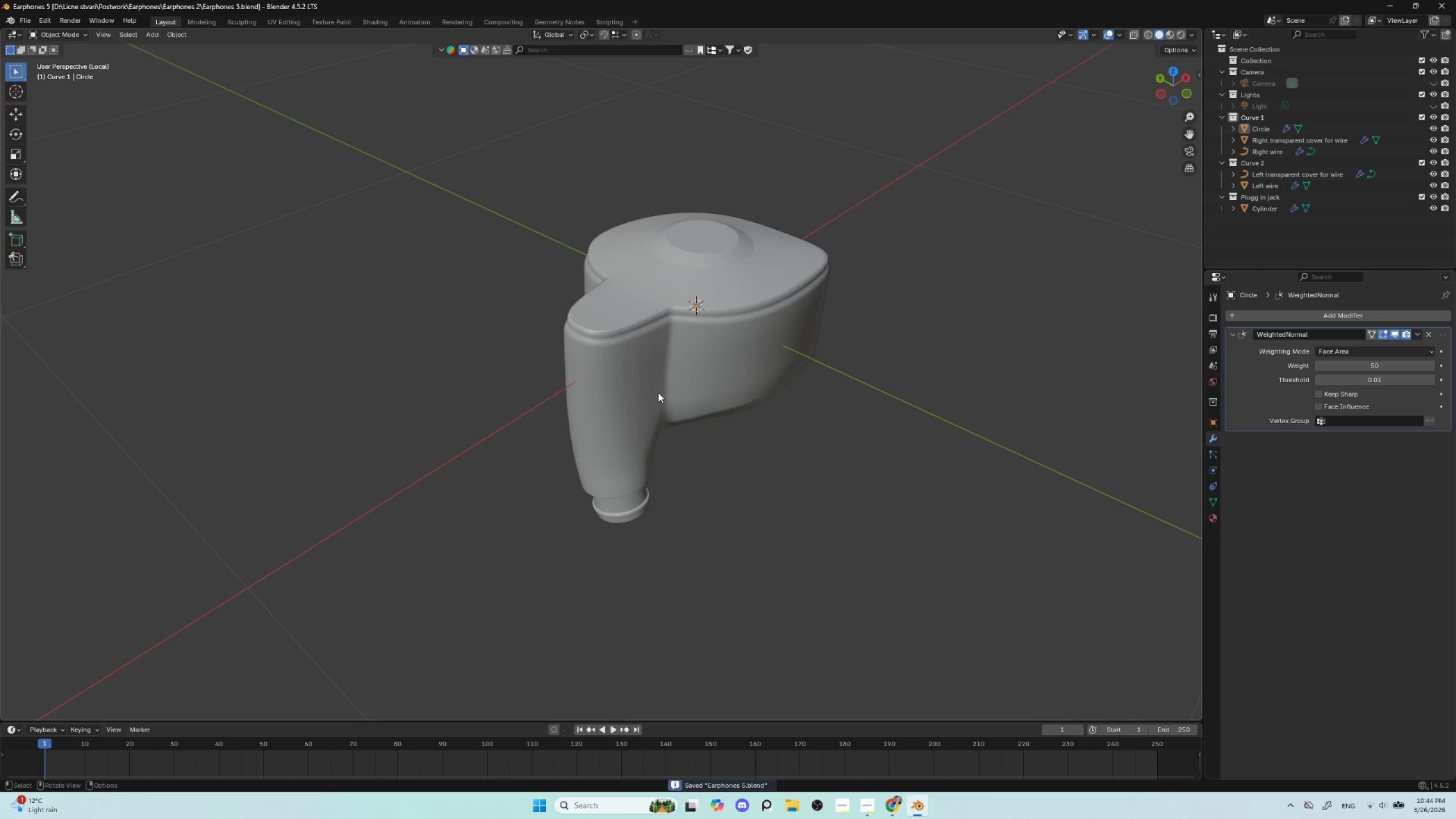 
left_click([659, 392])
 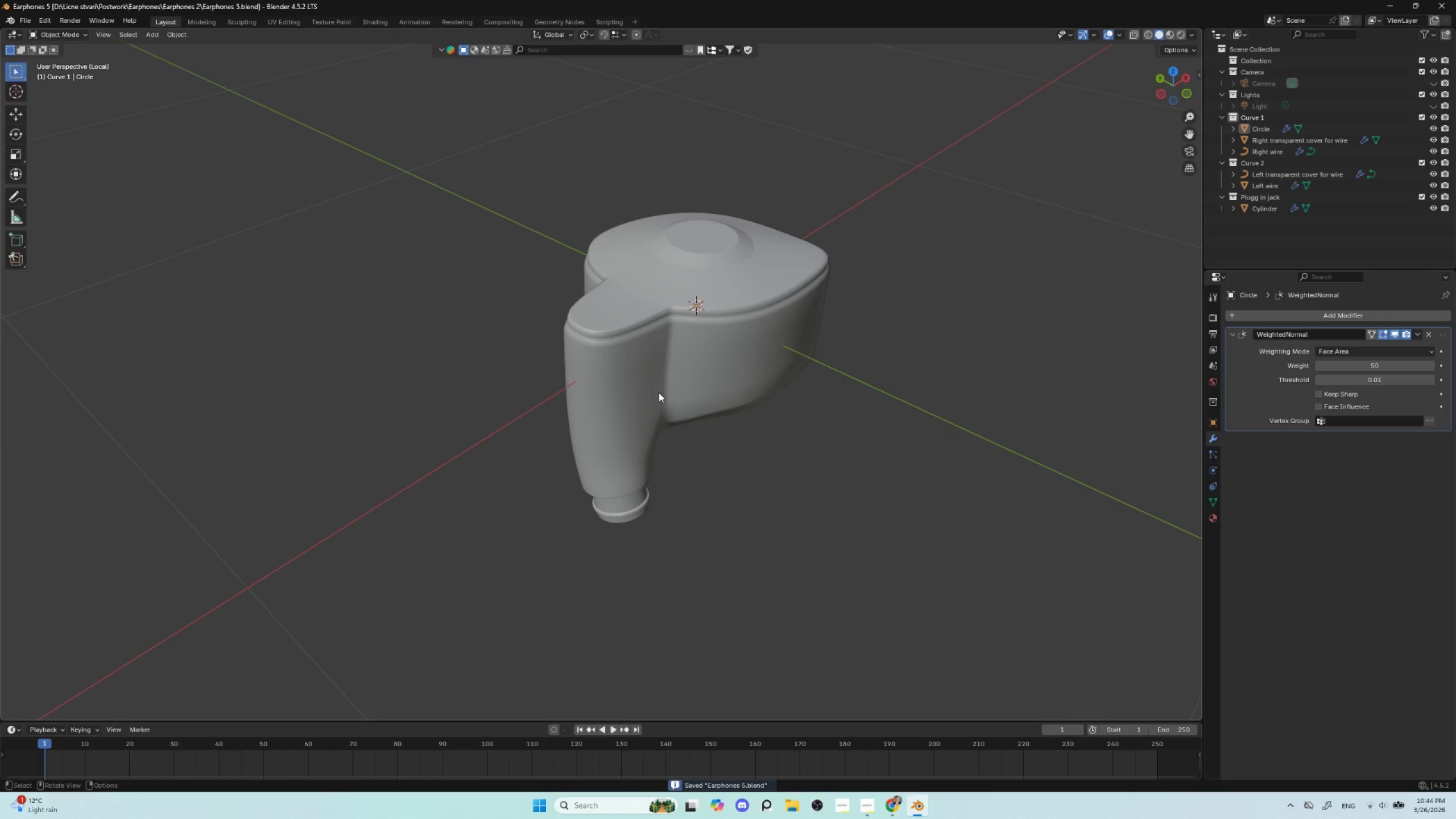 
key(Control+2)
 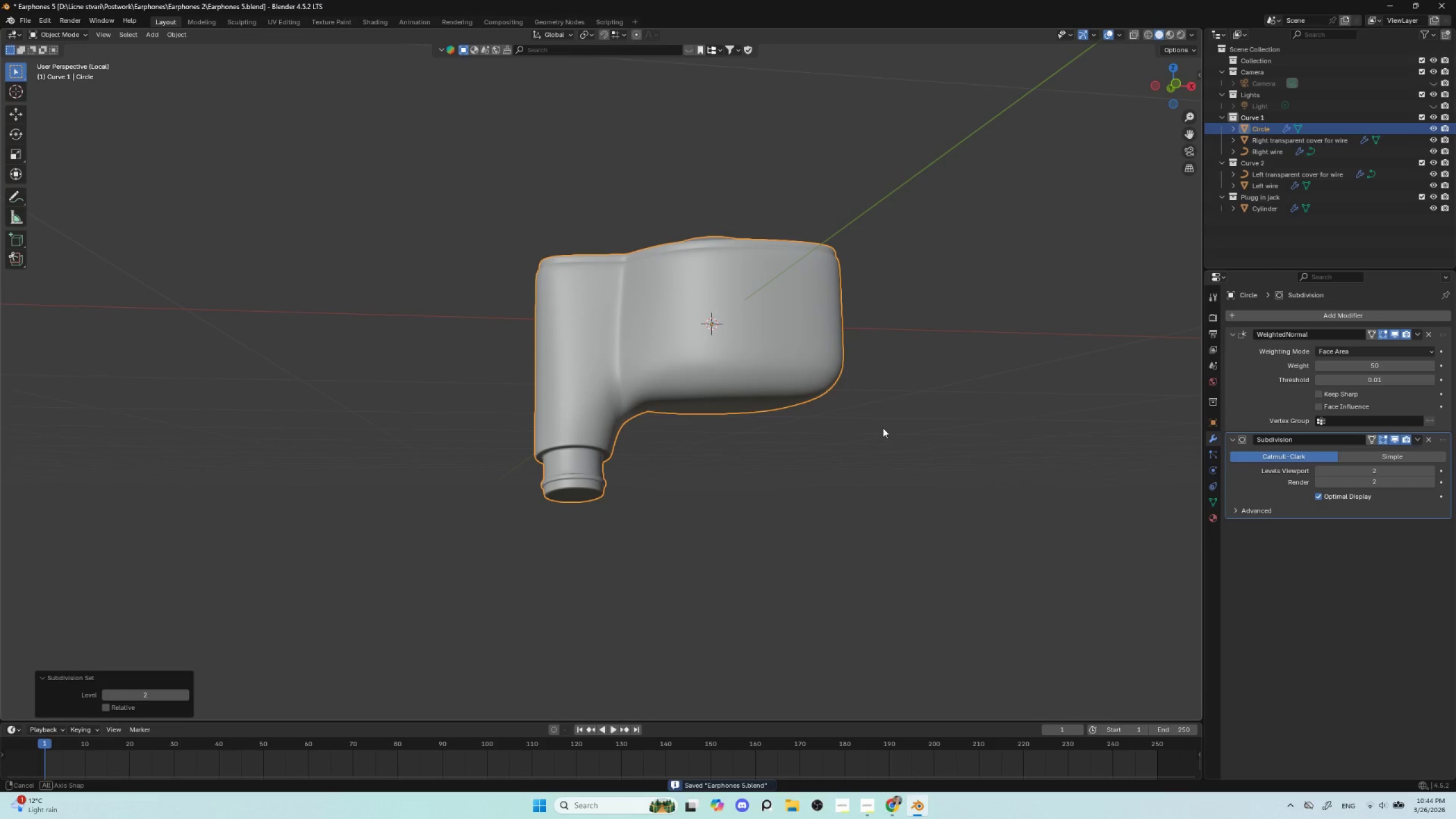 
scroll: coordinate [871, 464], scroll_direction: up, amount: 3.0
 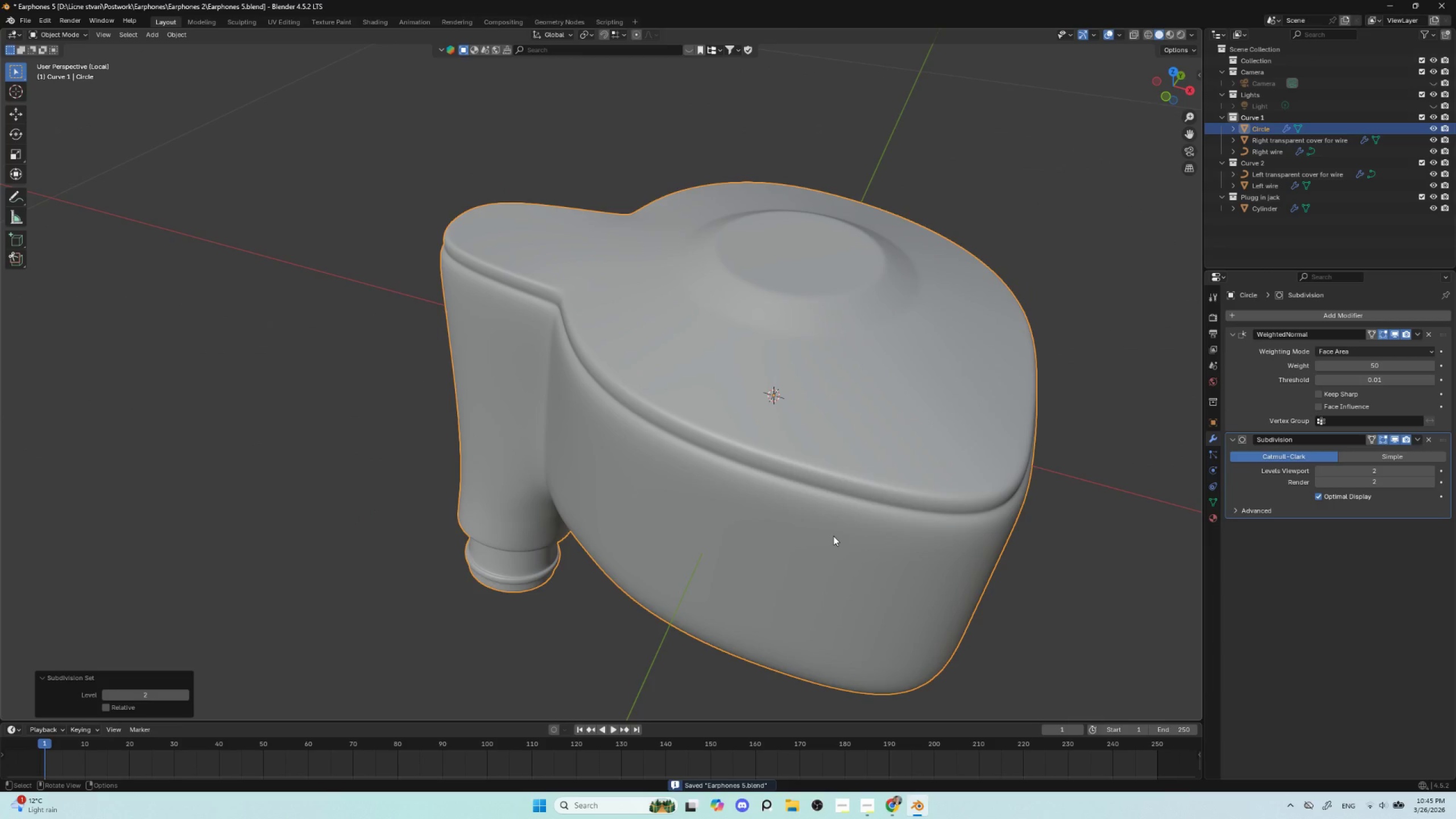 
key(Control+3)
 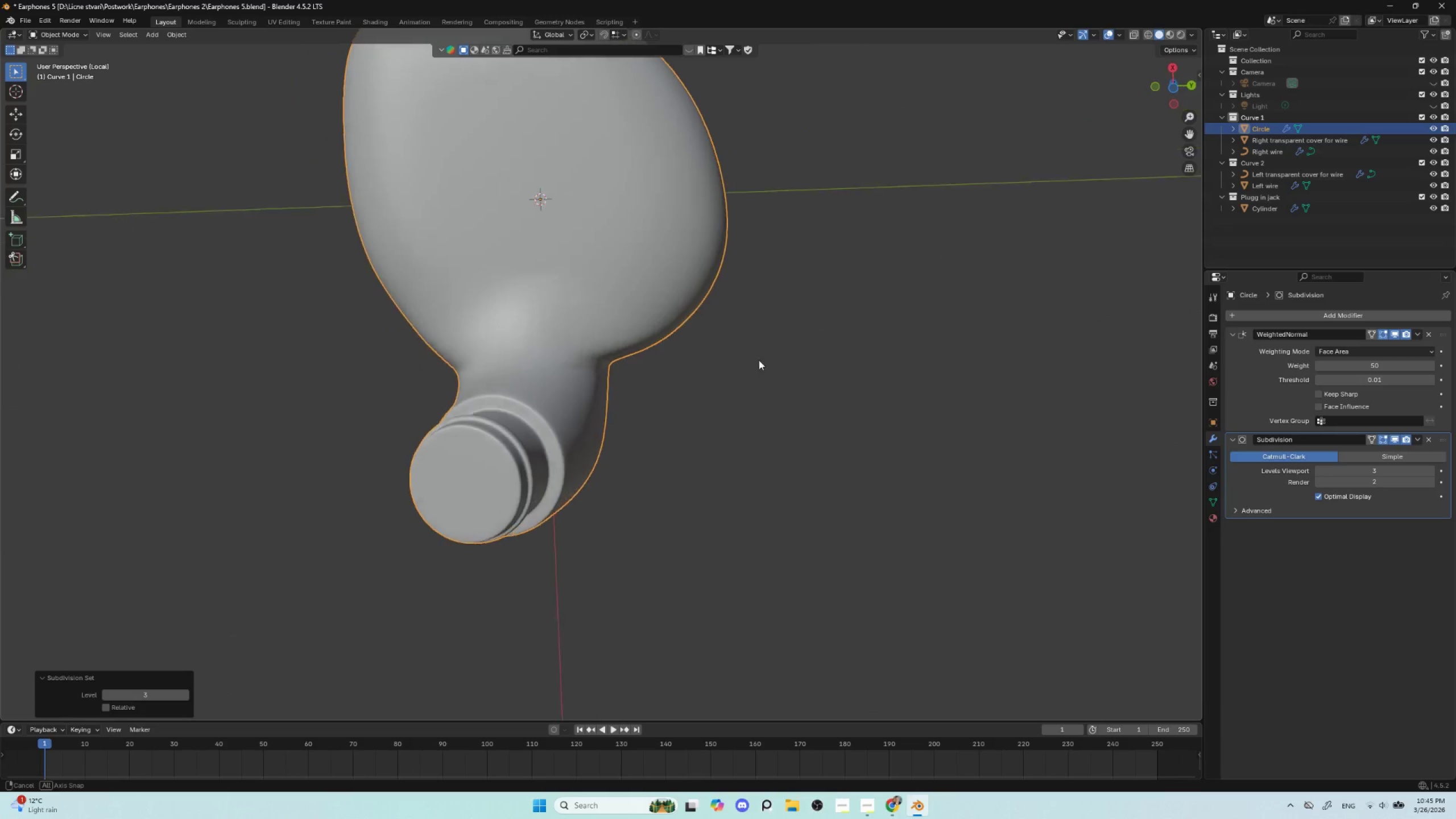 
wait(7.17)
 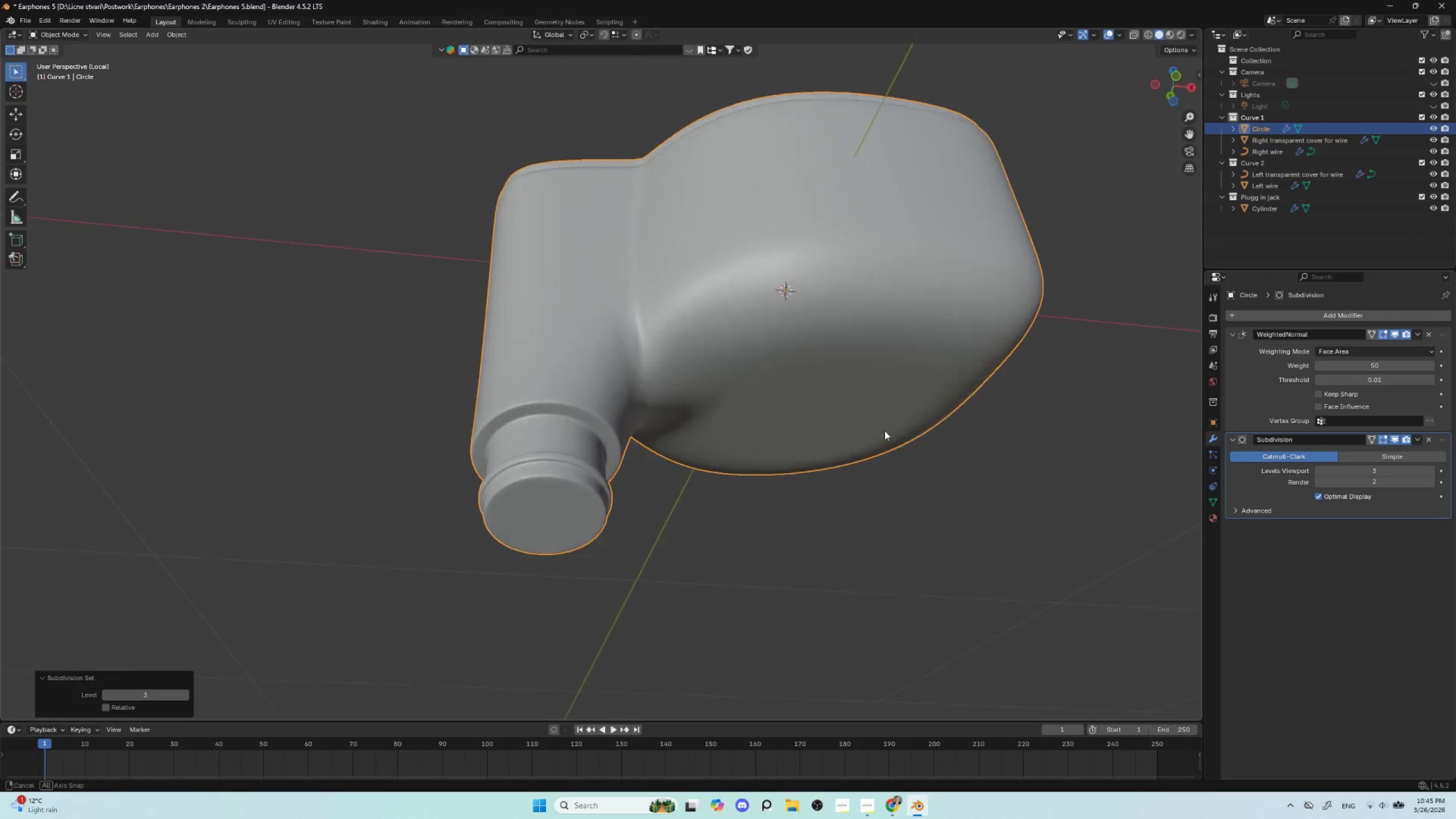 
scroll: coordinate [878, 482], scroll_direction: down, amount: 2.0
 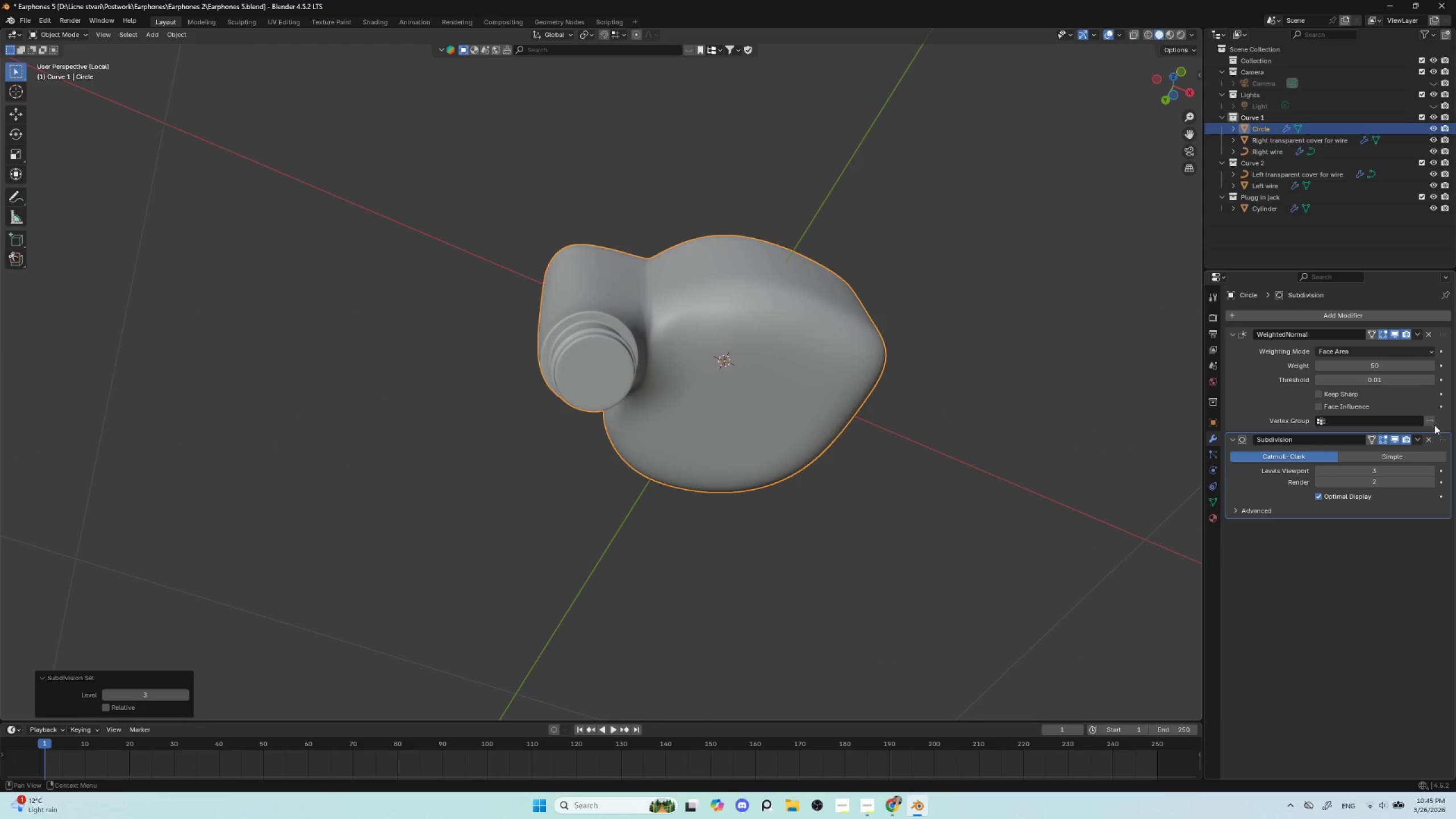 
left_click([1430, 439])
 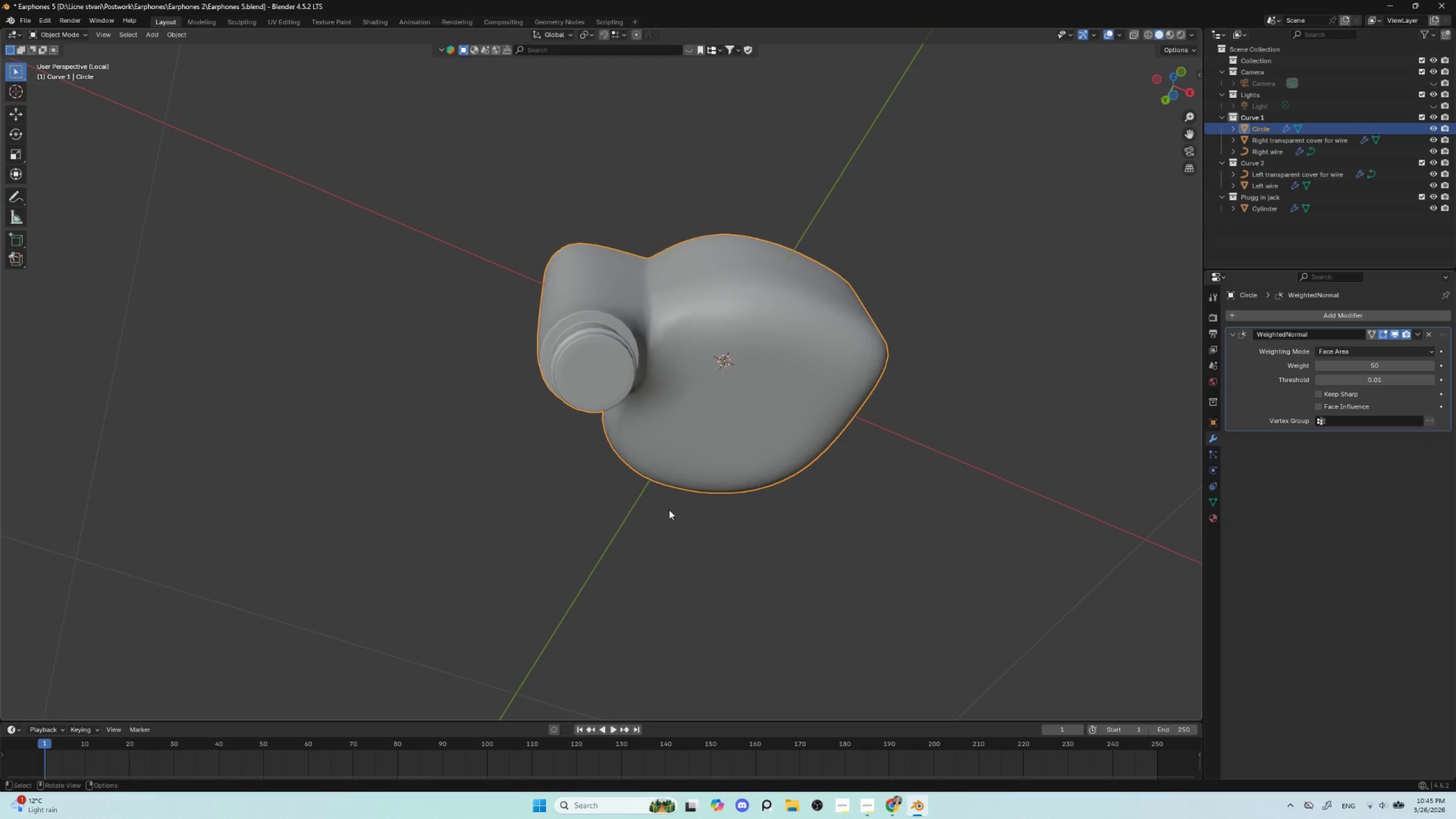 
left_click([593, 406])
 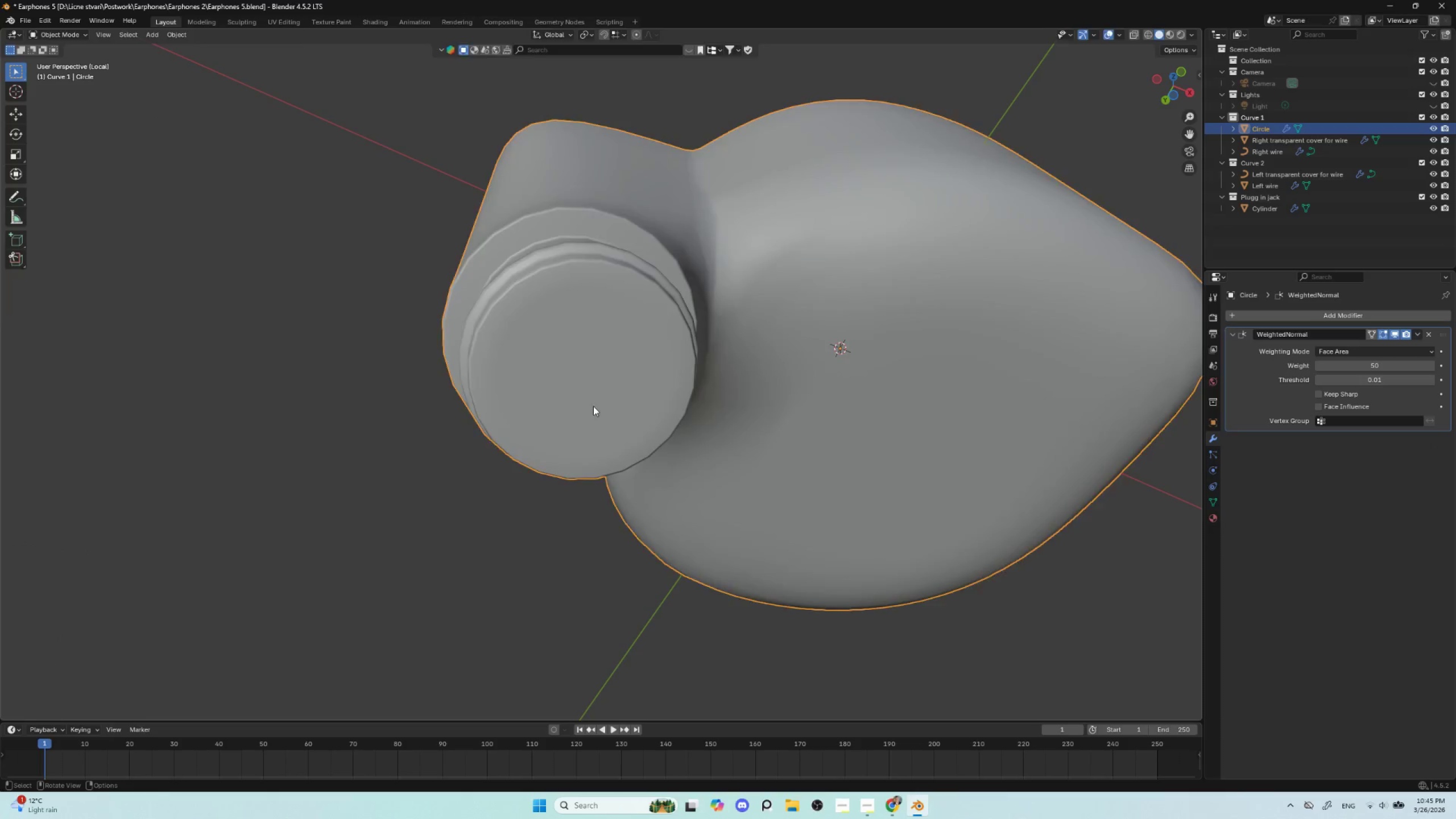 
scroll: coordinate [667, 502], scroll_direction: up, amount: 4.0
 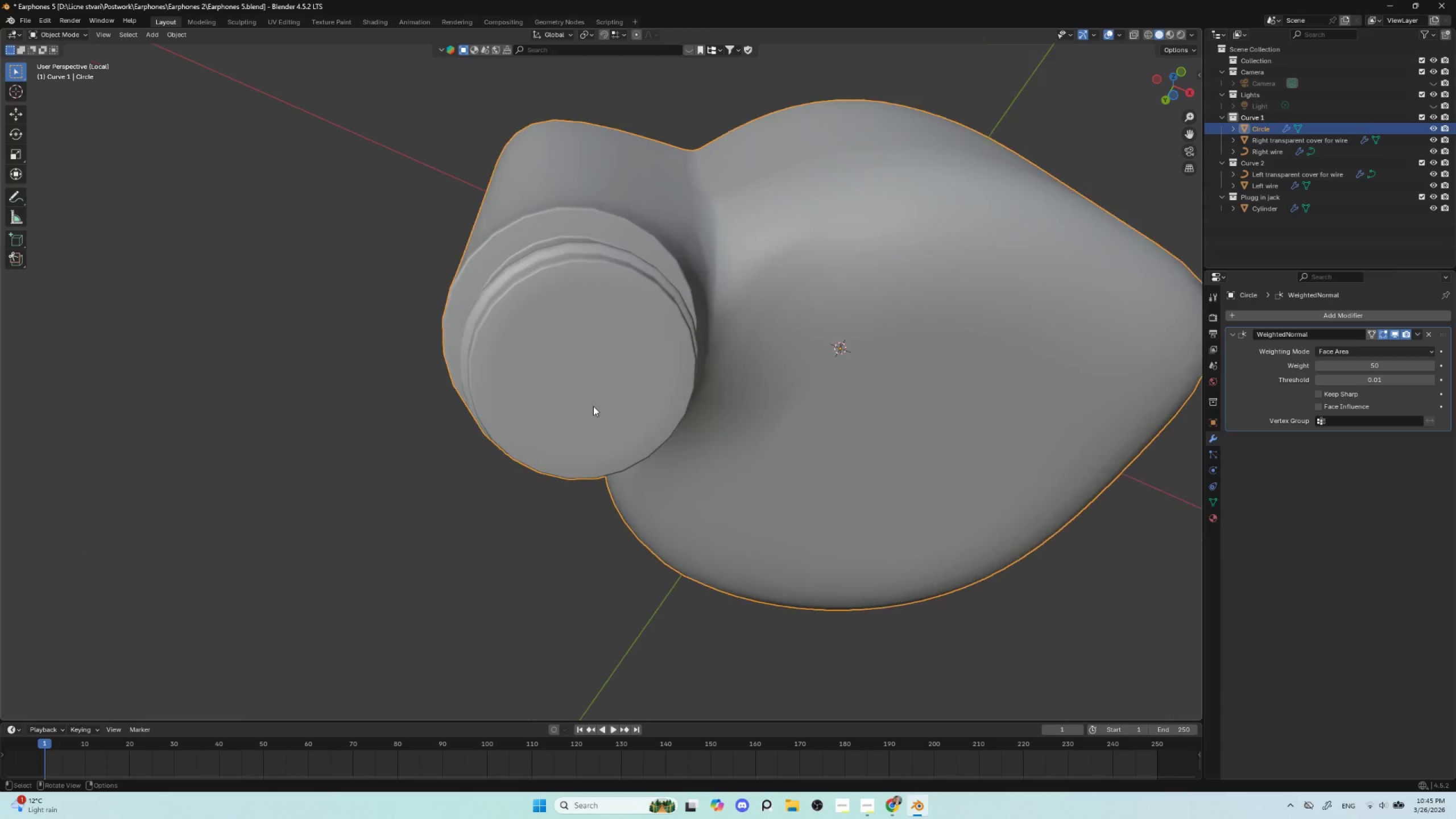 
key(Tab)
 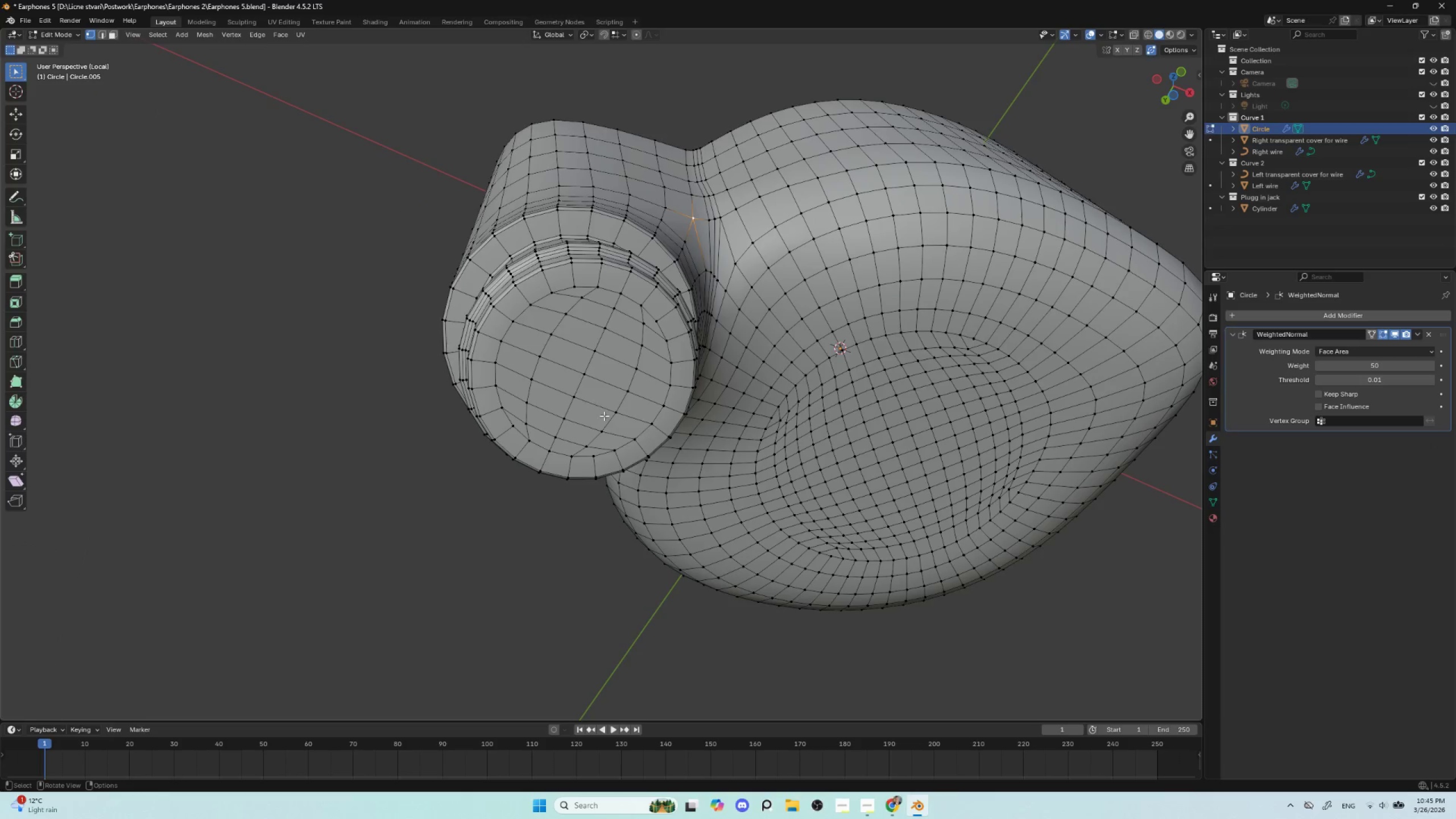 
scroll: coordinate [607, 421], scroll_direction: up, amount: 2.0
 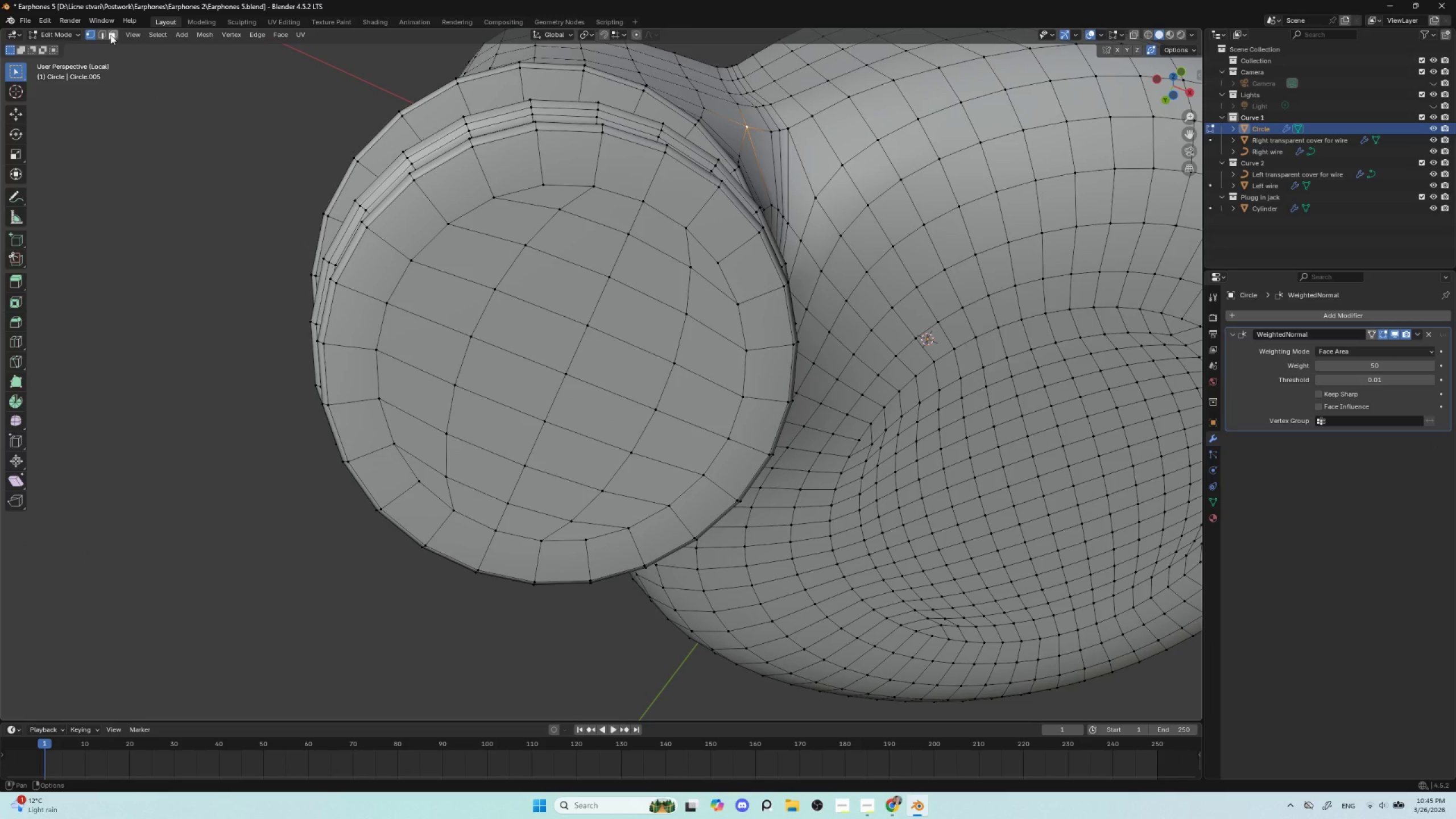 
left_click([111, 36])
 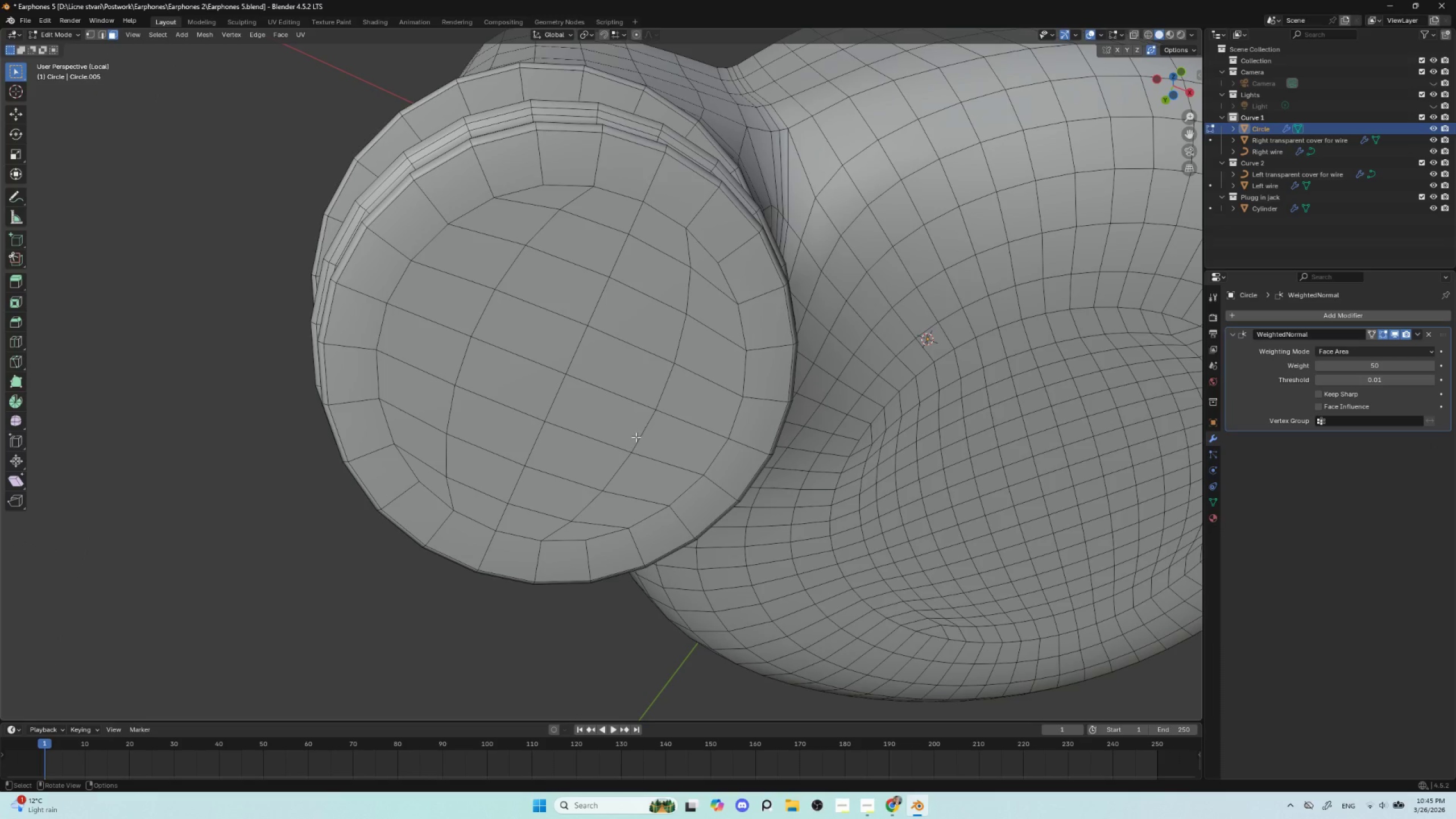 
left_click_drag(start_coordinate=[462, 278], to_coordinate=[659, 483])
 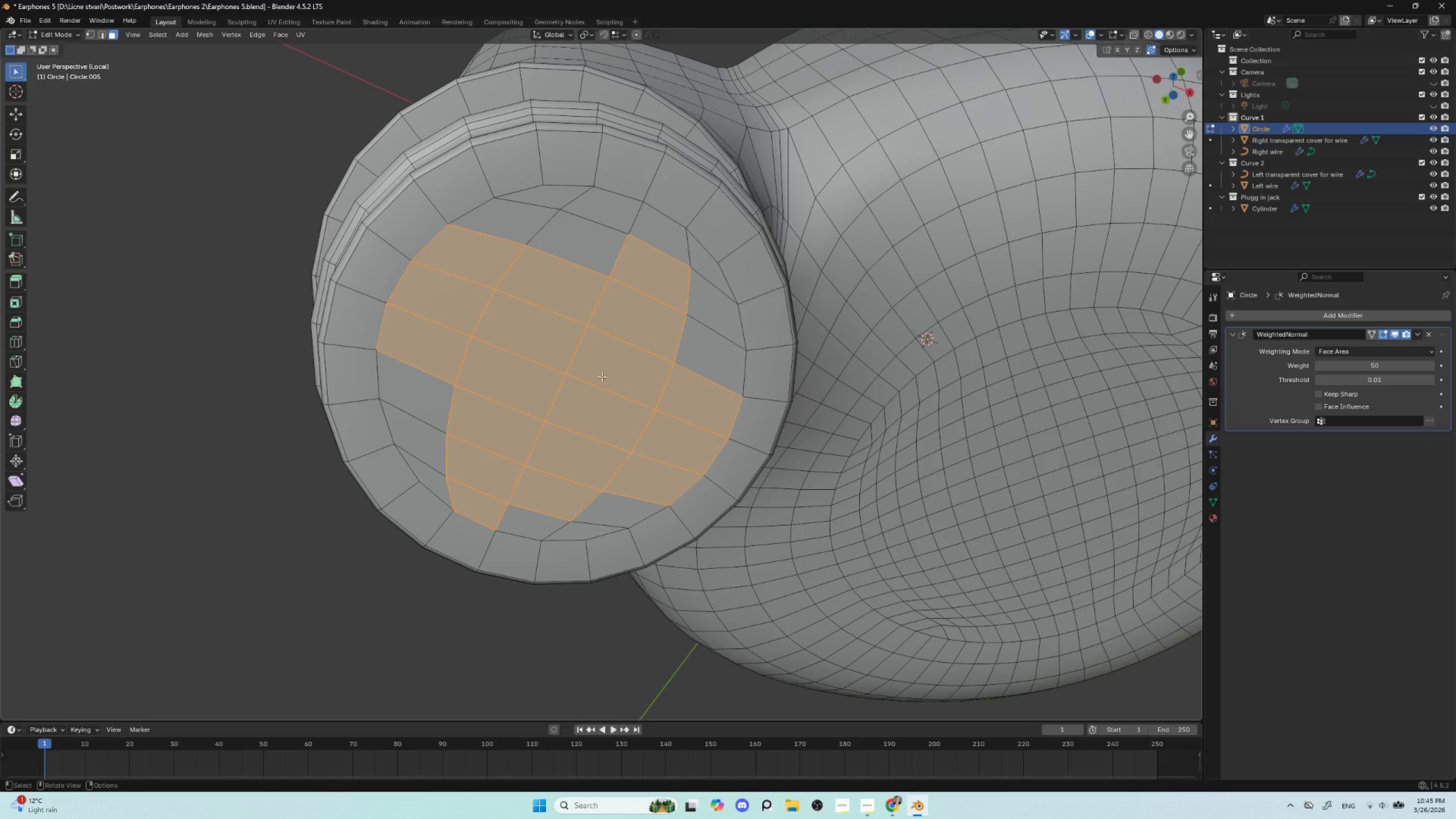 
hold_key(key=ShiftLeft, duration=1.52)
left_click_drag(start_coordinate=[519, 227], to_coordinate=[603, 284])
 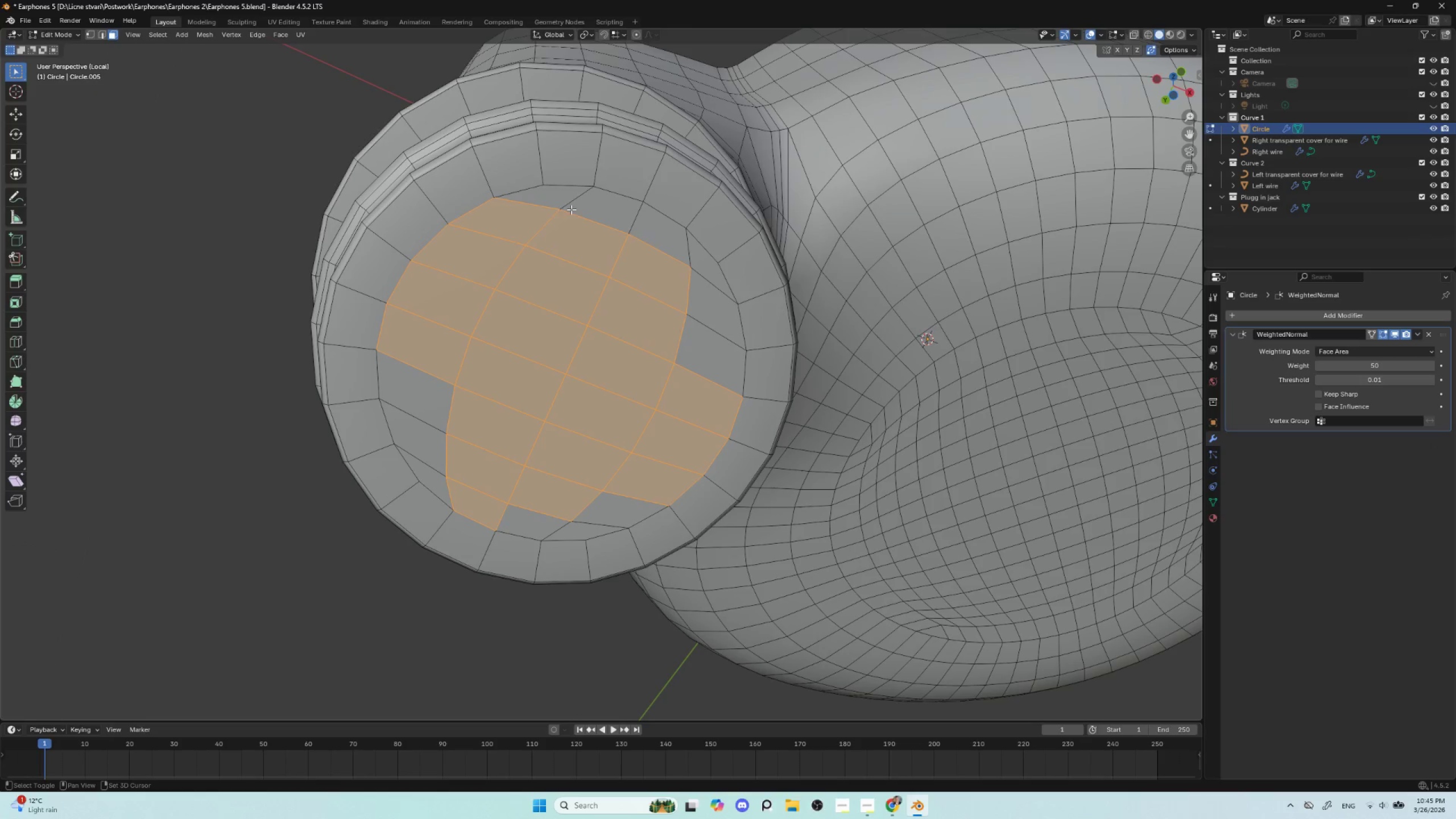 
hold_key(key=ShiftLeft, duration=1.53)
left_click_drag(start_coordinate=[563, 206], to_coordinate=[603, 242])
 